 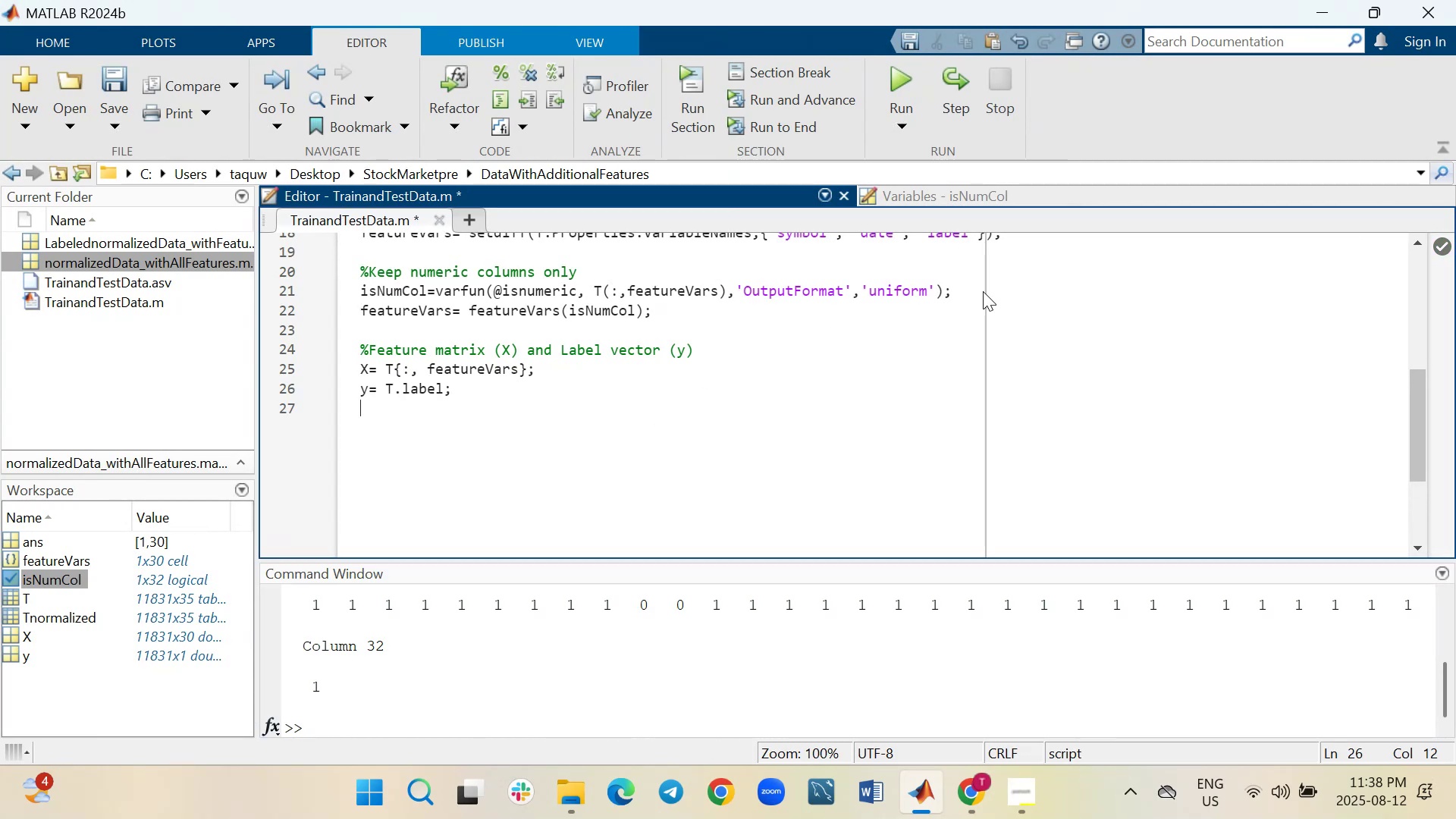 
key(Shift+Enter)
 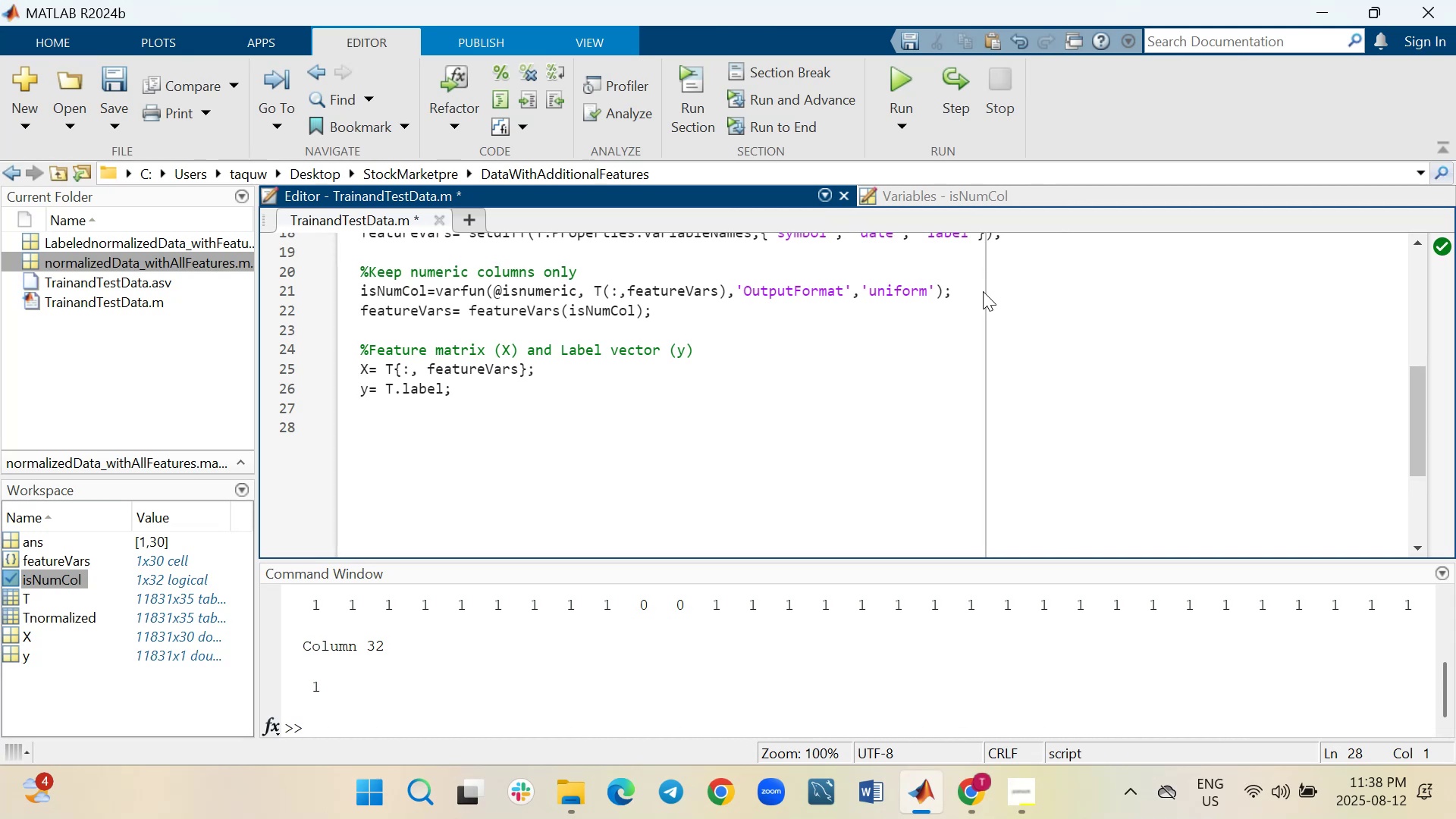 
key(Shift+5)
 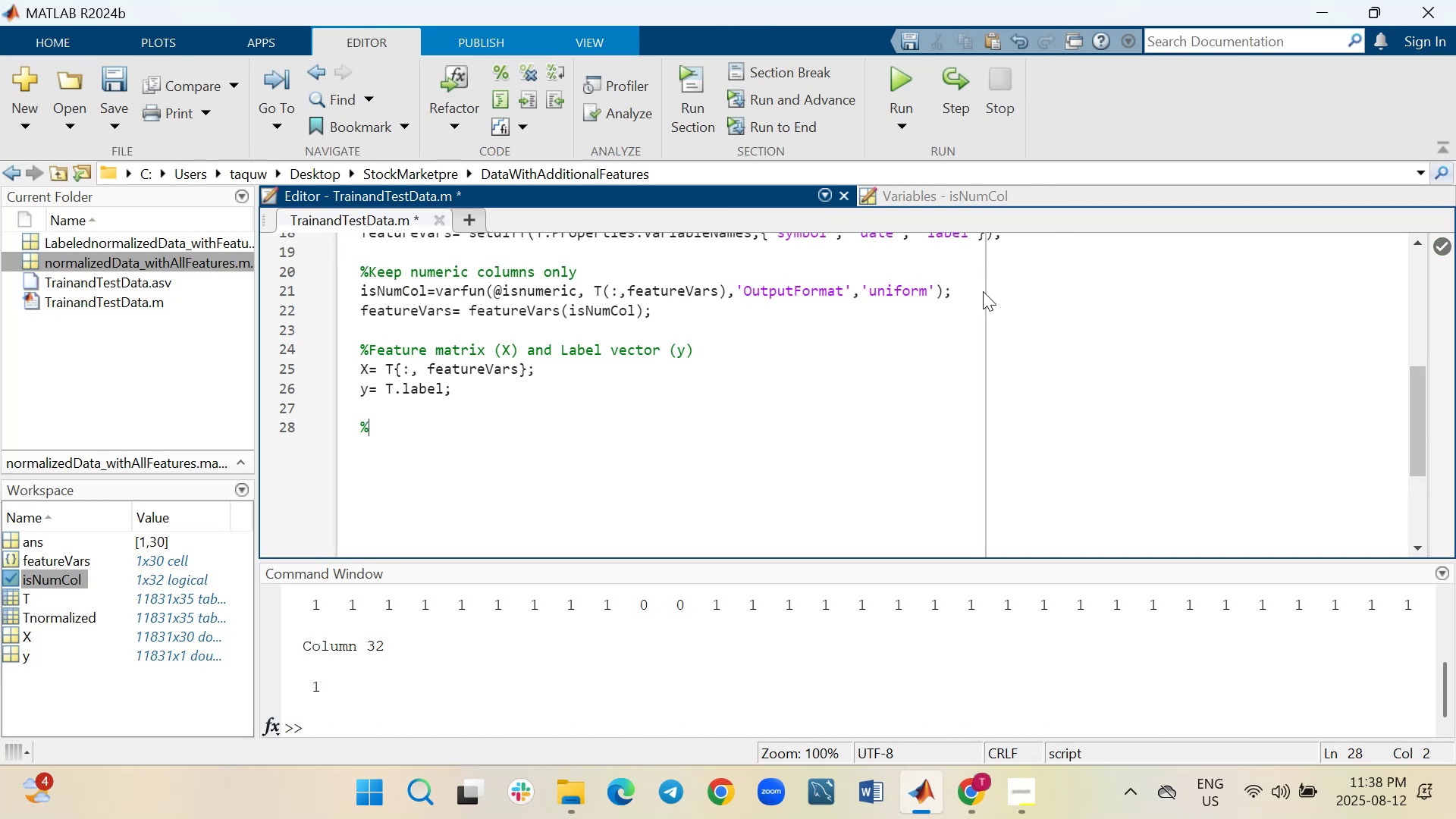 
hold_key(key=ShiftLeft, duration=0.97)
 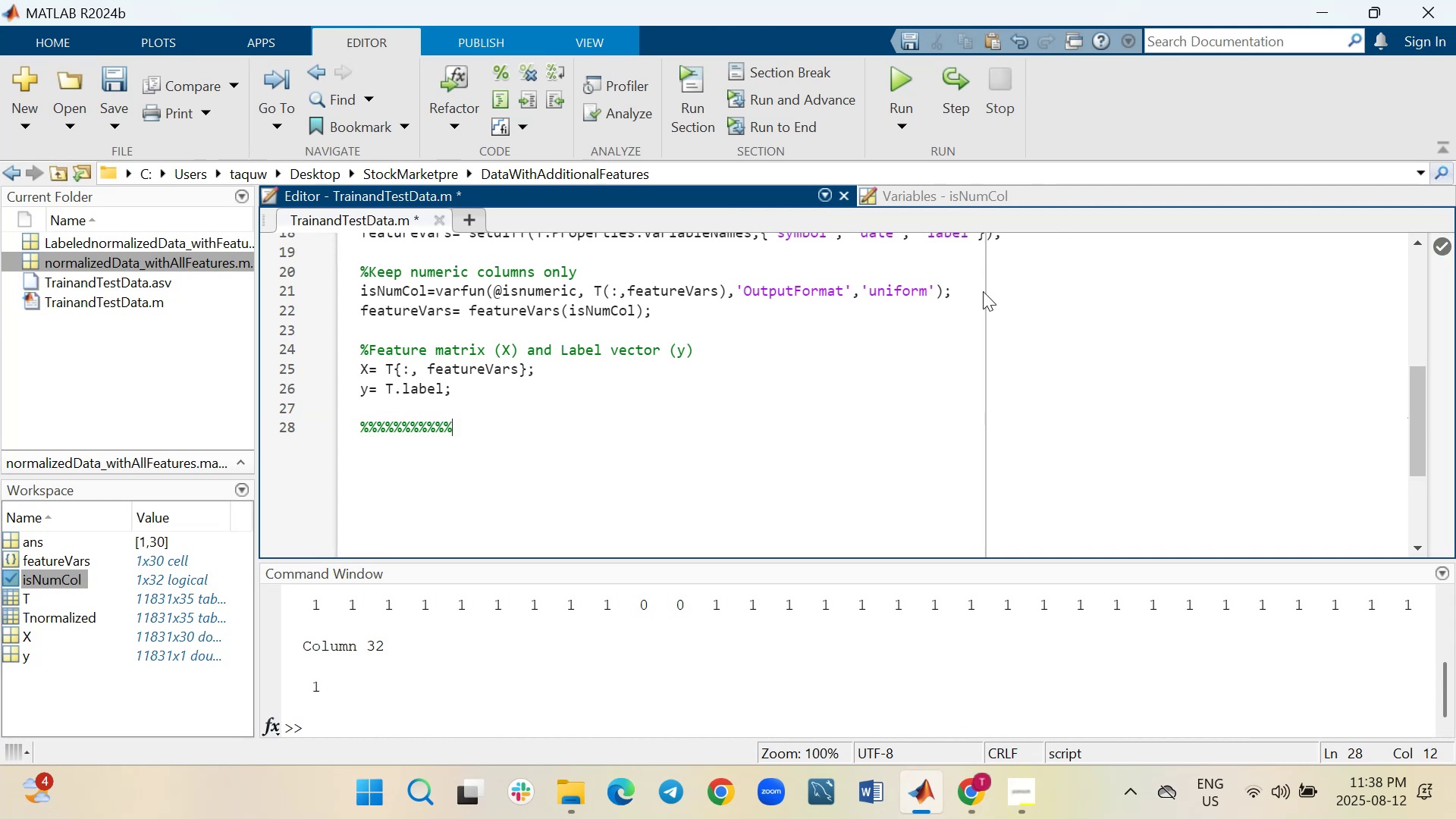 
hold_key(key=5, duration=0.76)
 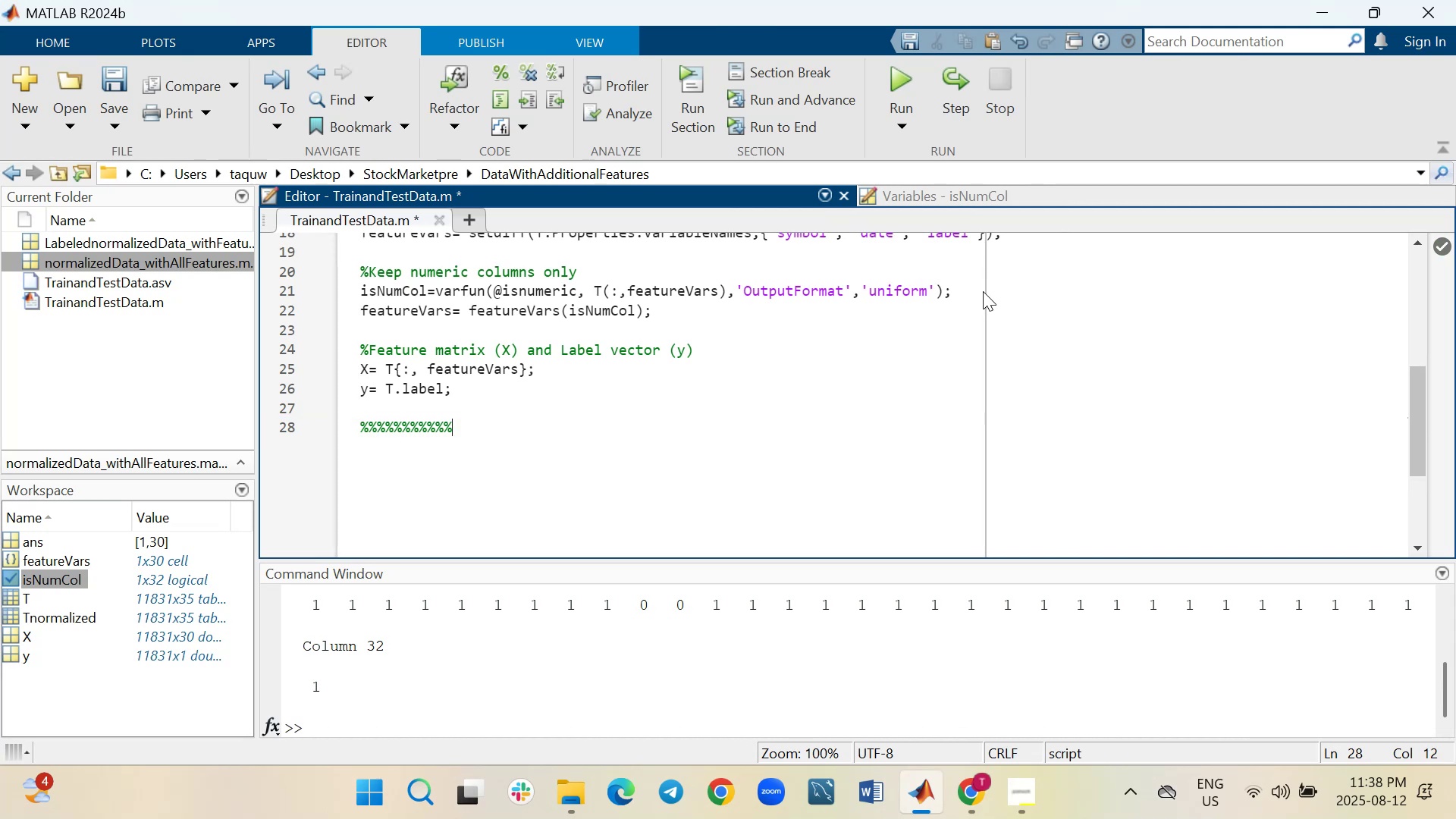 
type(splitt)
 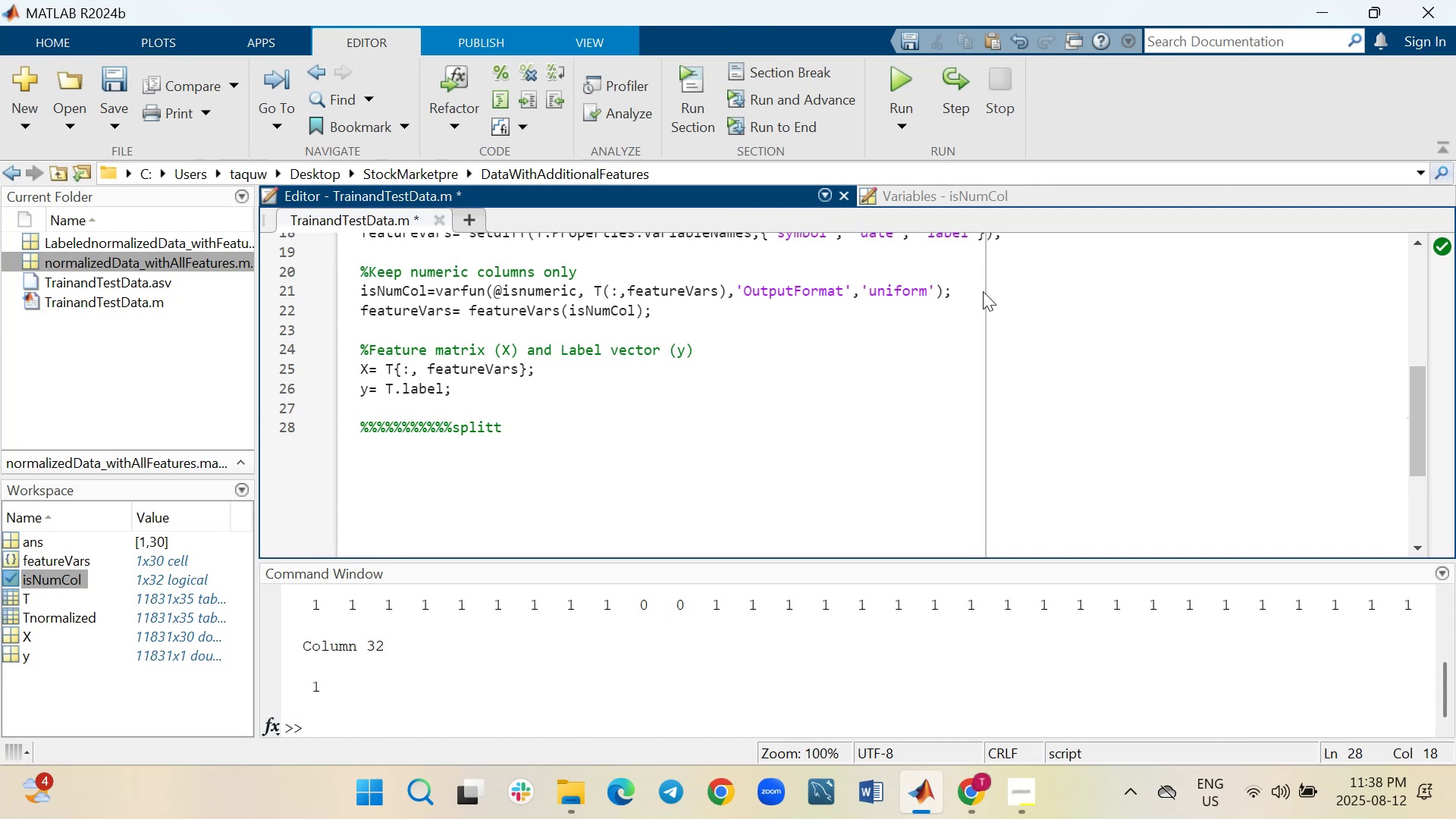 
type(ing Train)
 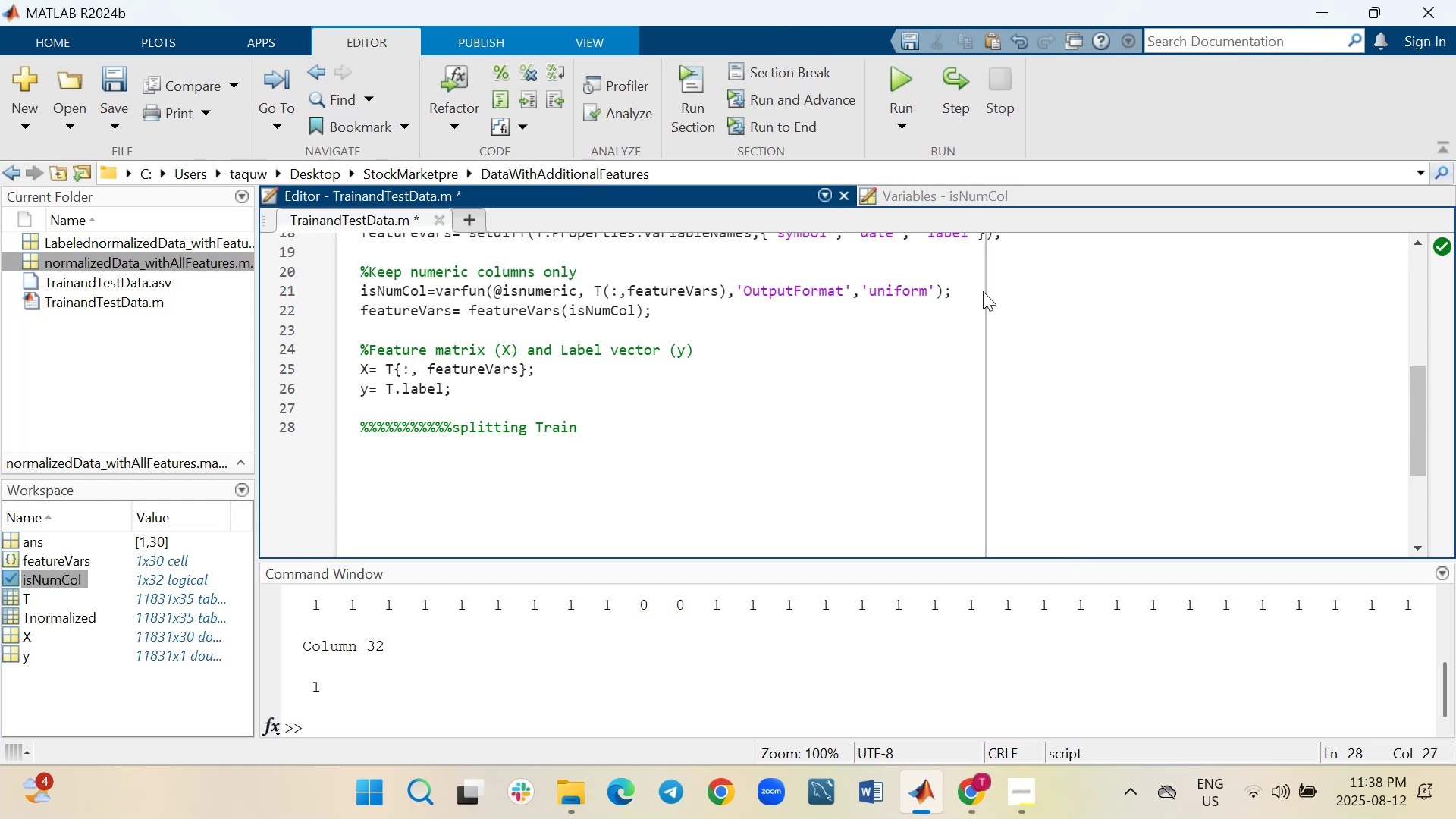 
wait(7.88)
 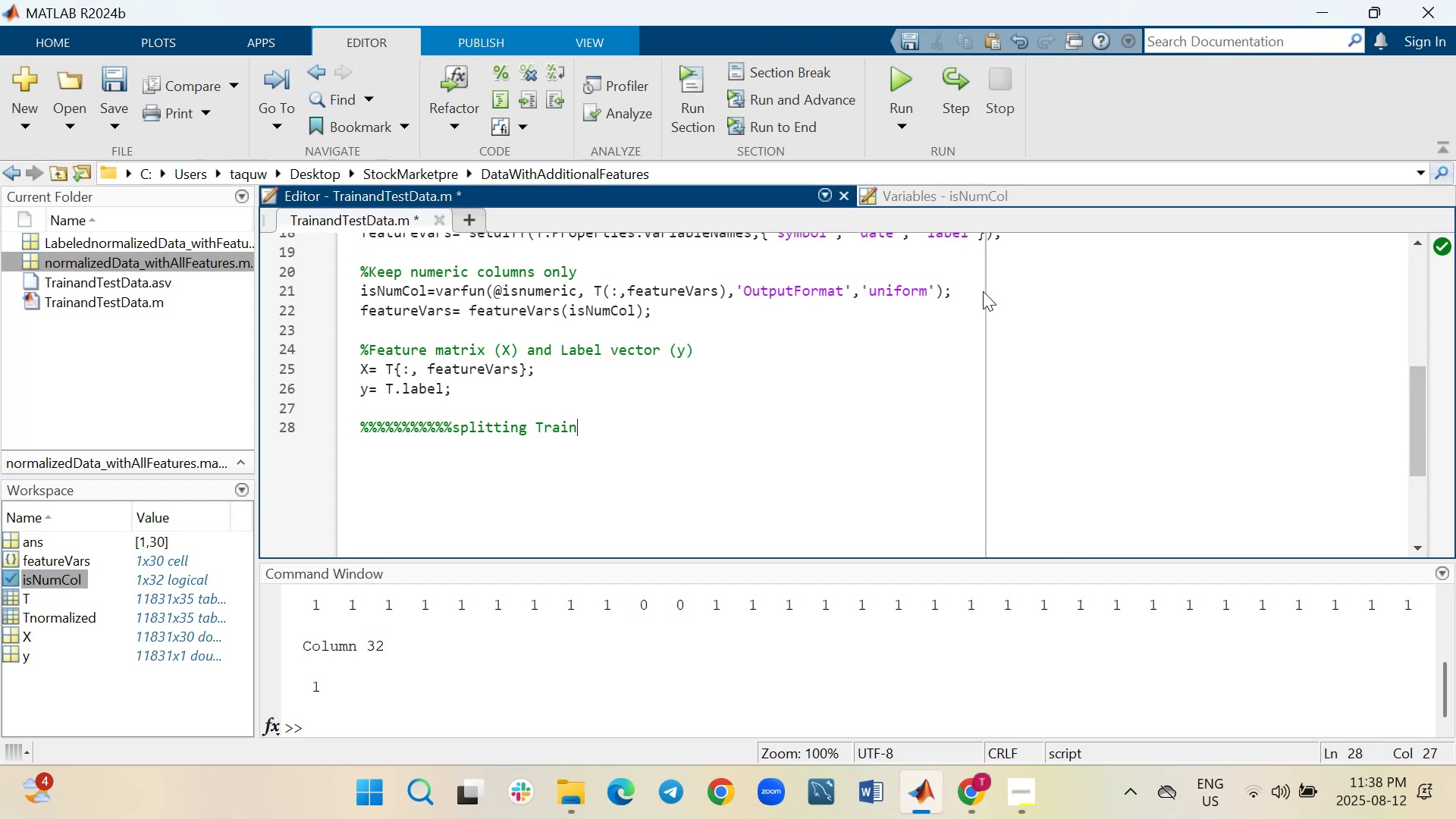 
type(Set)
key(Backspace)
key(Backspace)
key(Backspace)
 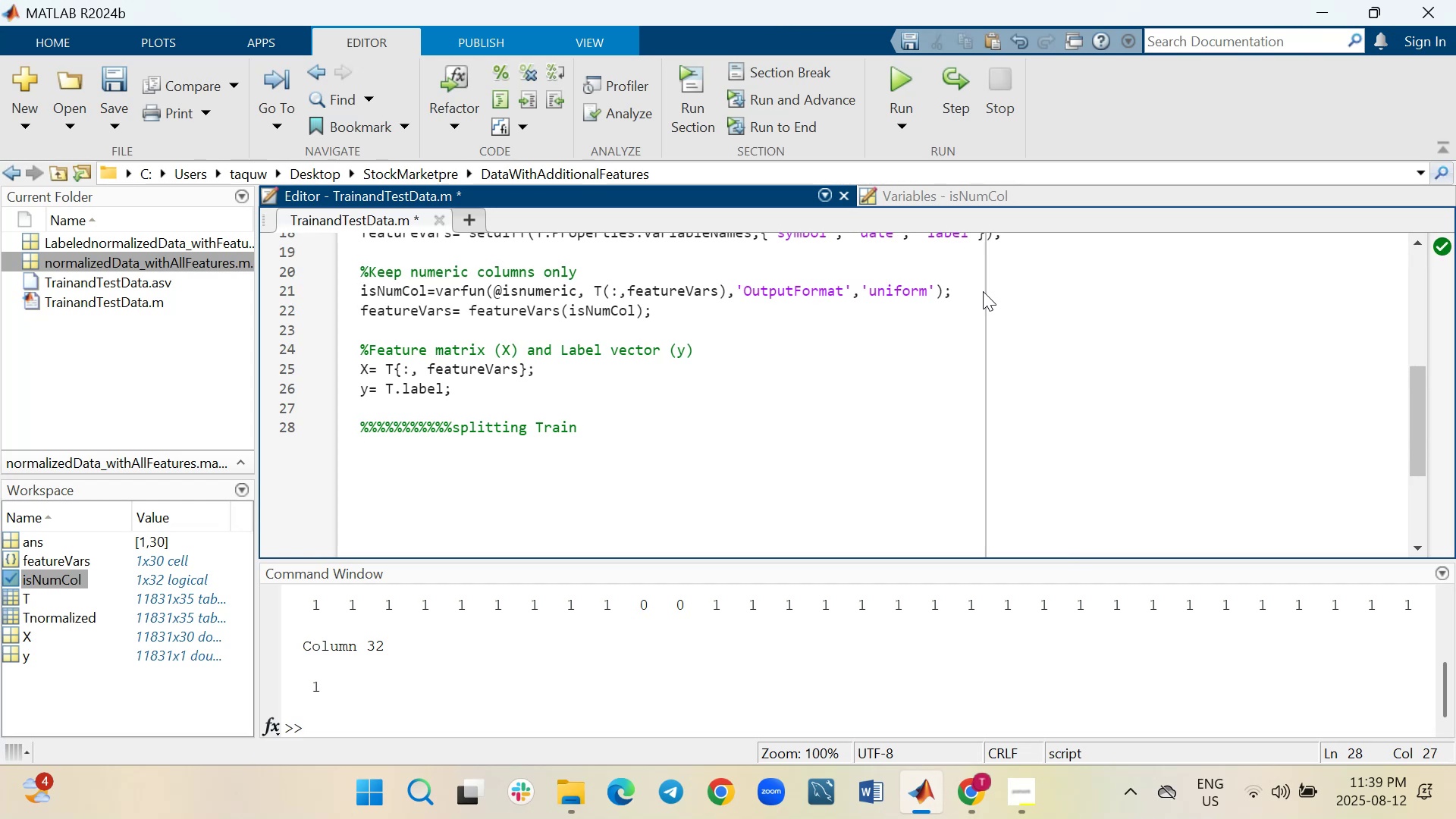 
wait(8.42)
 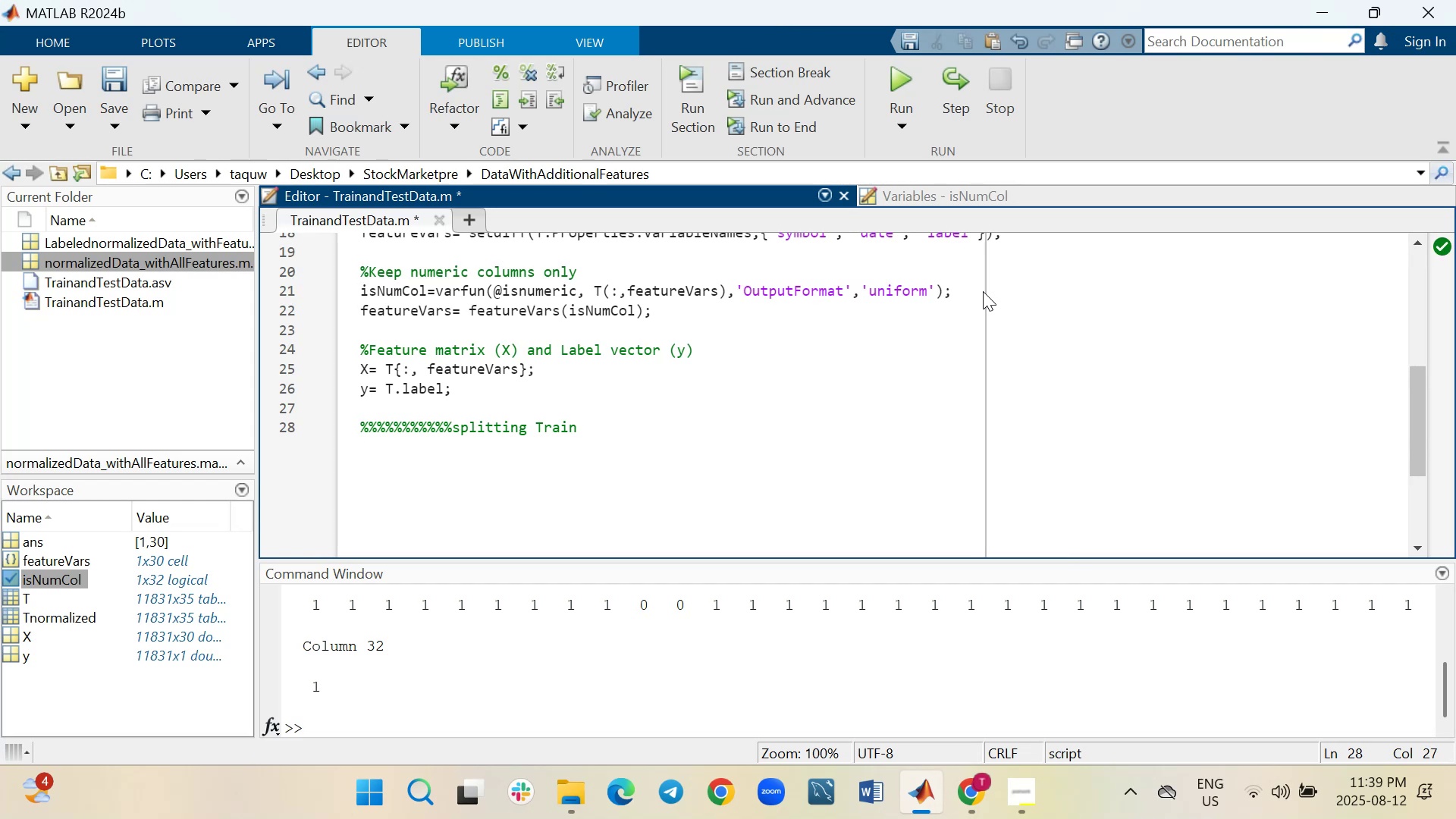 
type(/Test)
 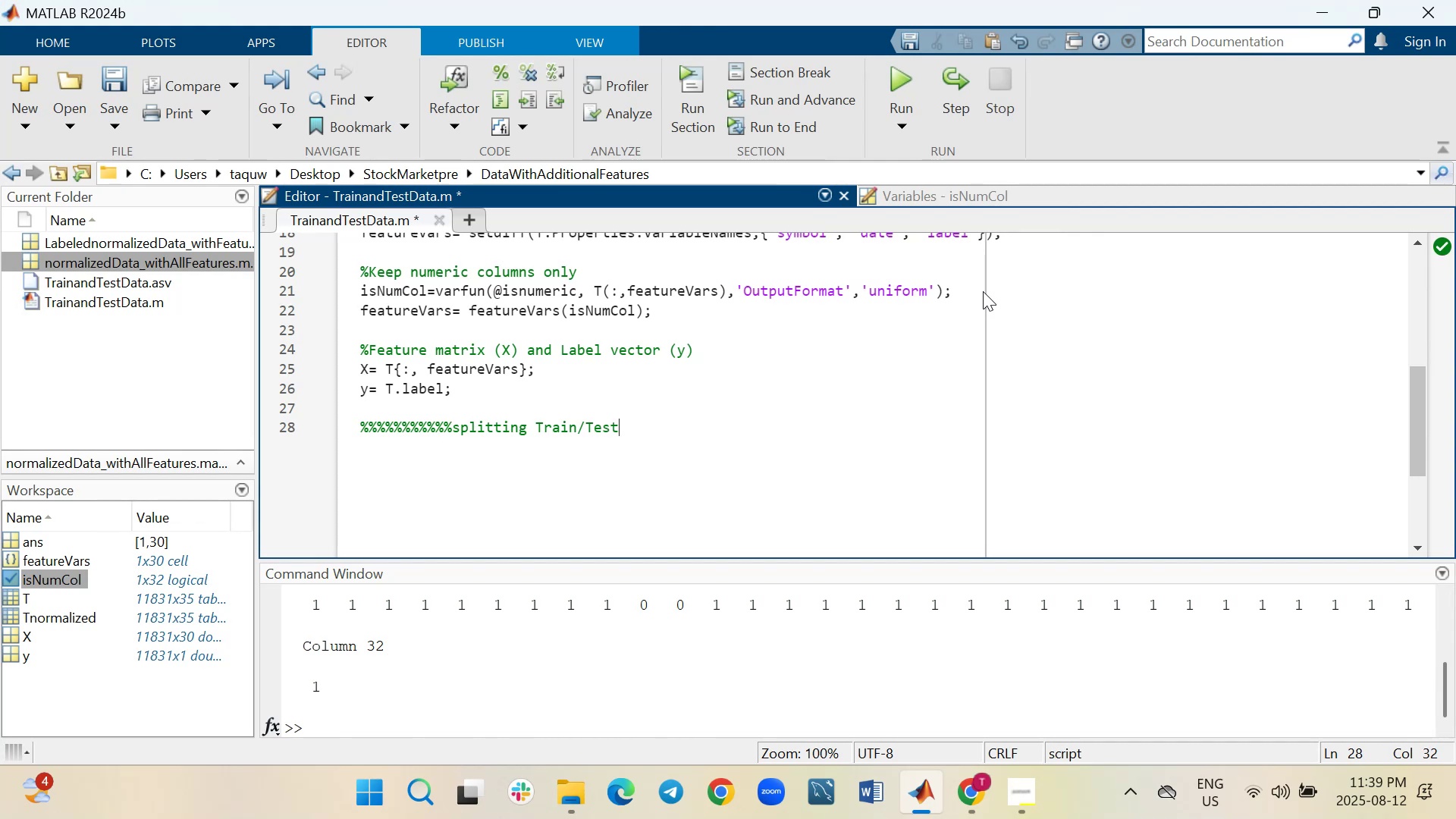 
wait(5.44)
 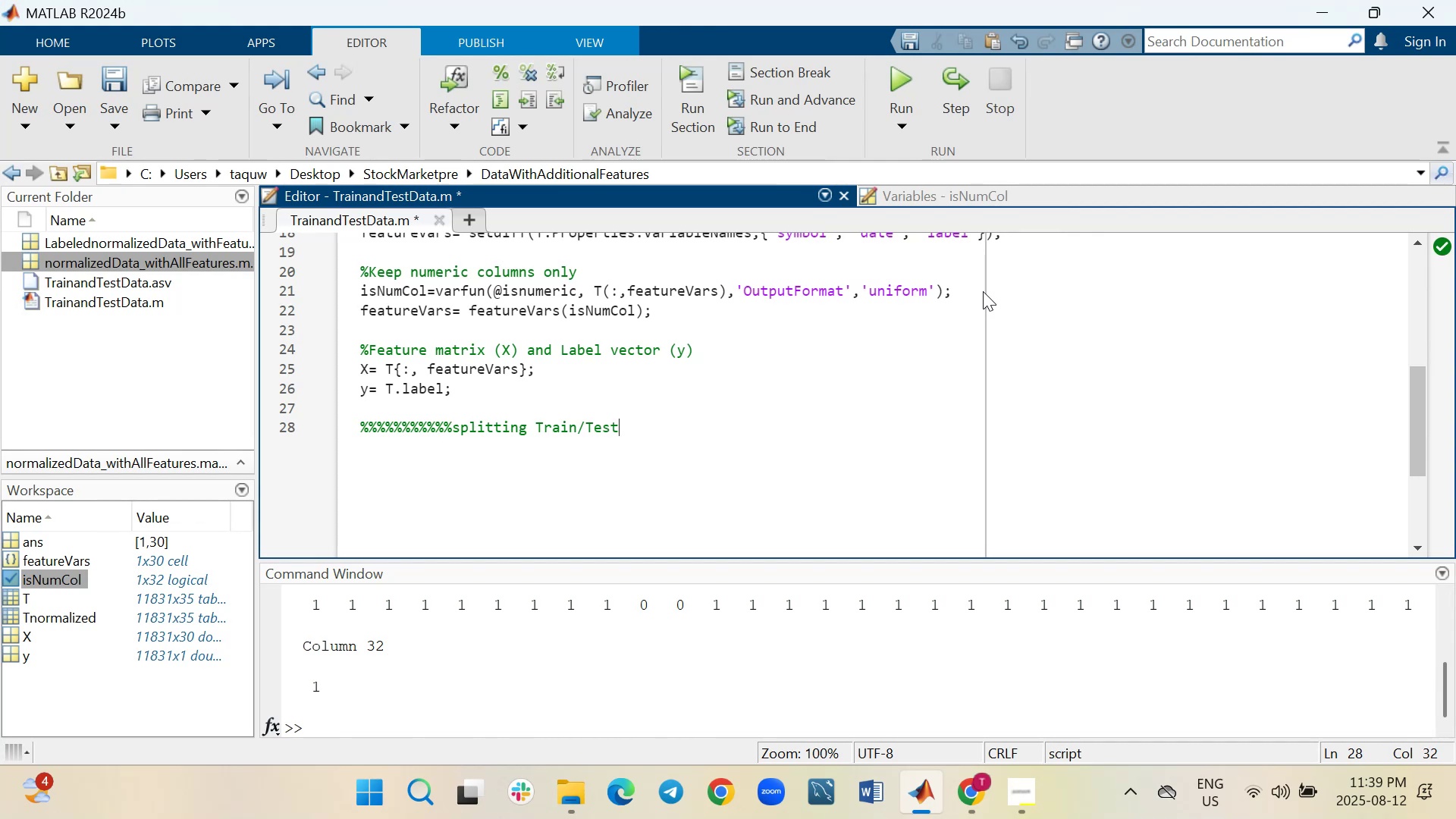 
key(Space)
 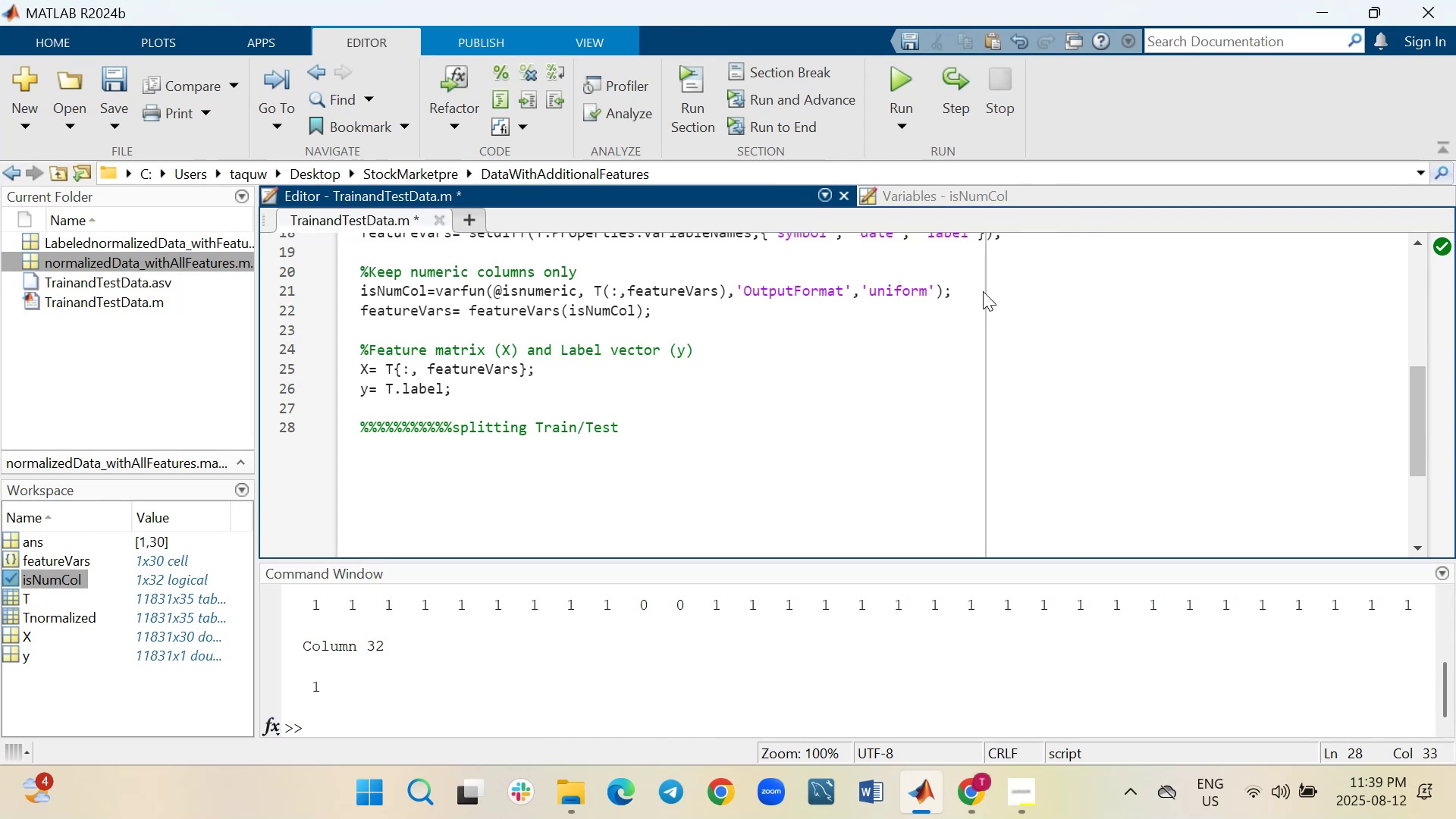 
wait(6.46)
 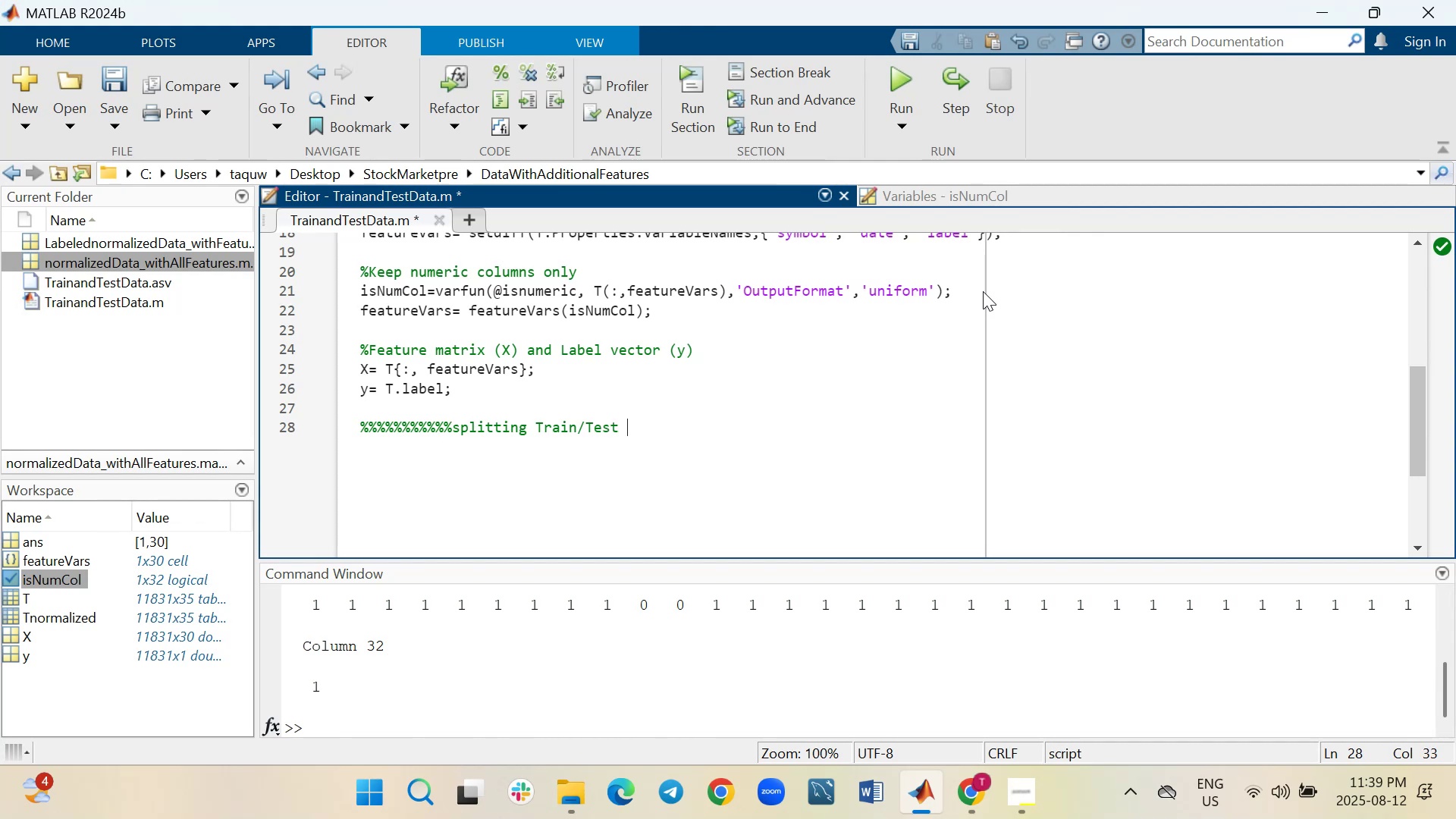 
type(split)
 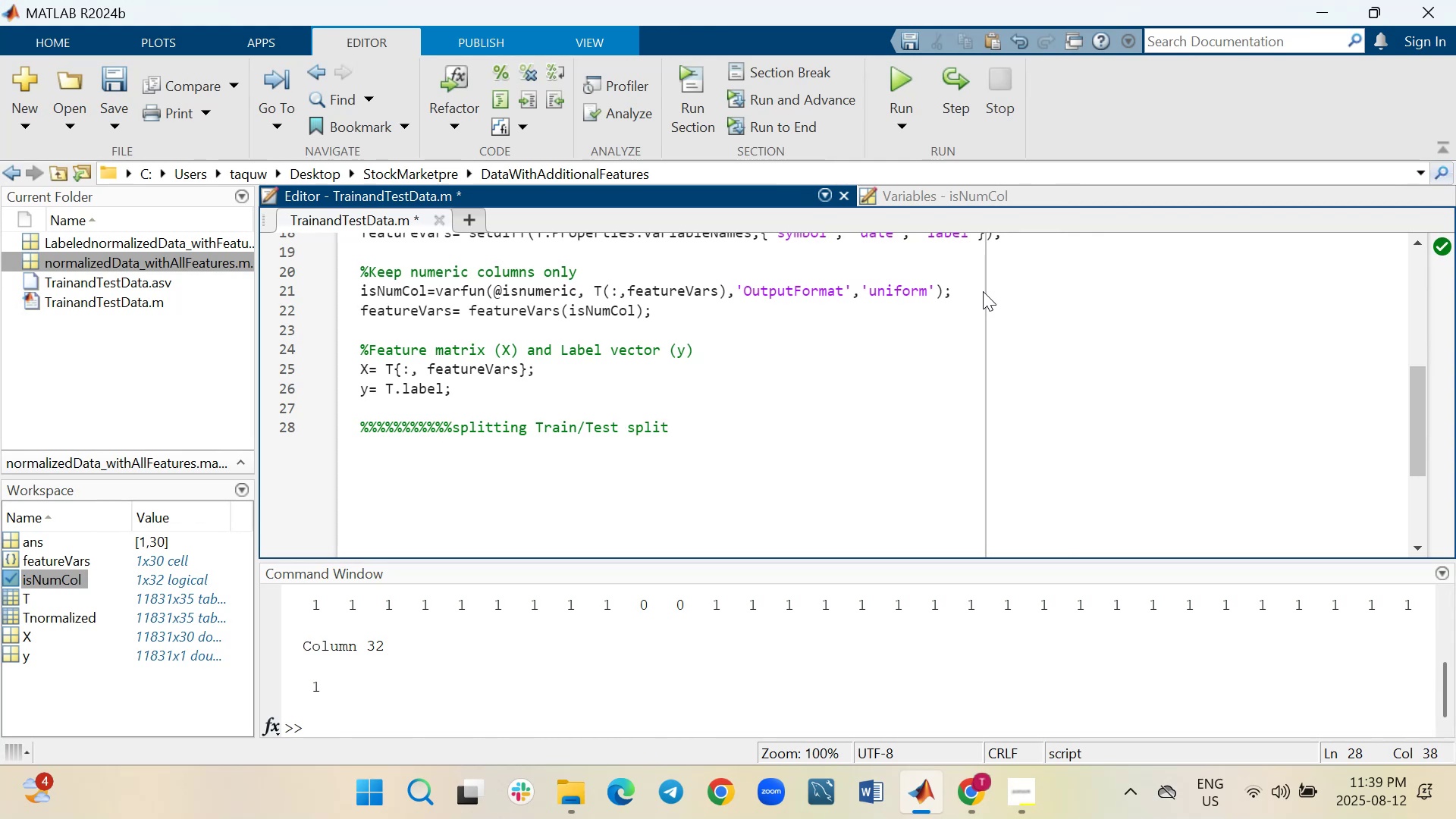 
hold_key(key=ShiftLeft, duration=0.55)
 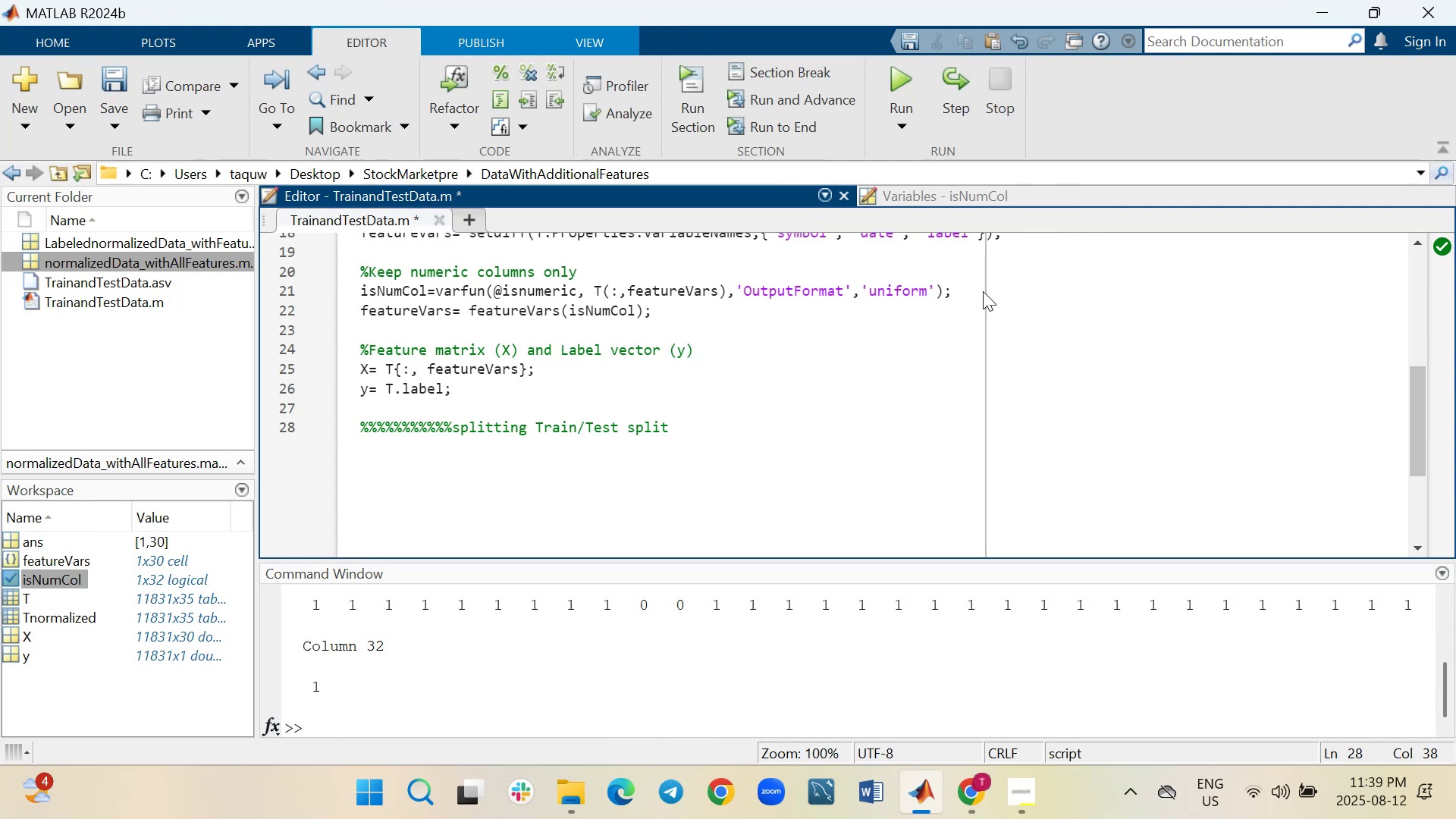 
hold_key(key=ShiftLeft, duration=1.28)
 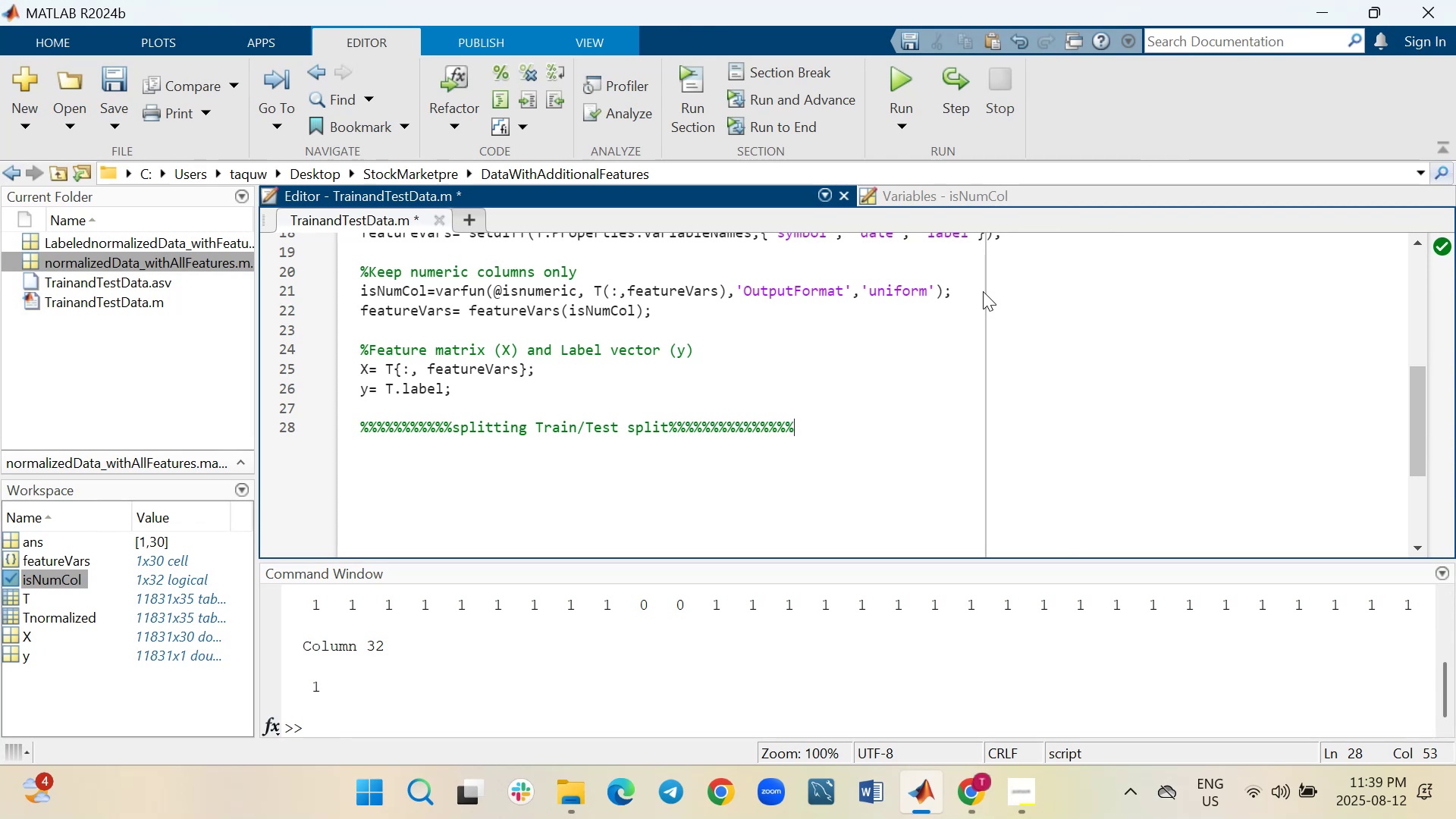 
hold_key(key=5, duration=0.9)
 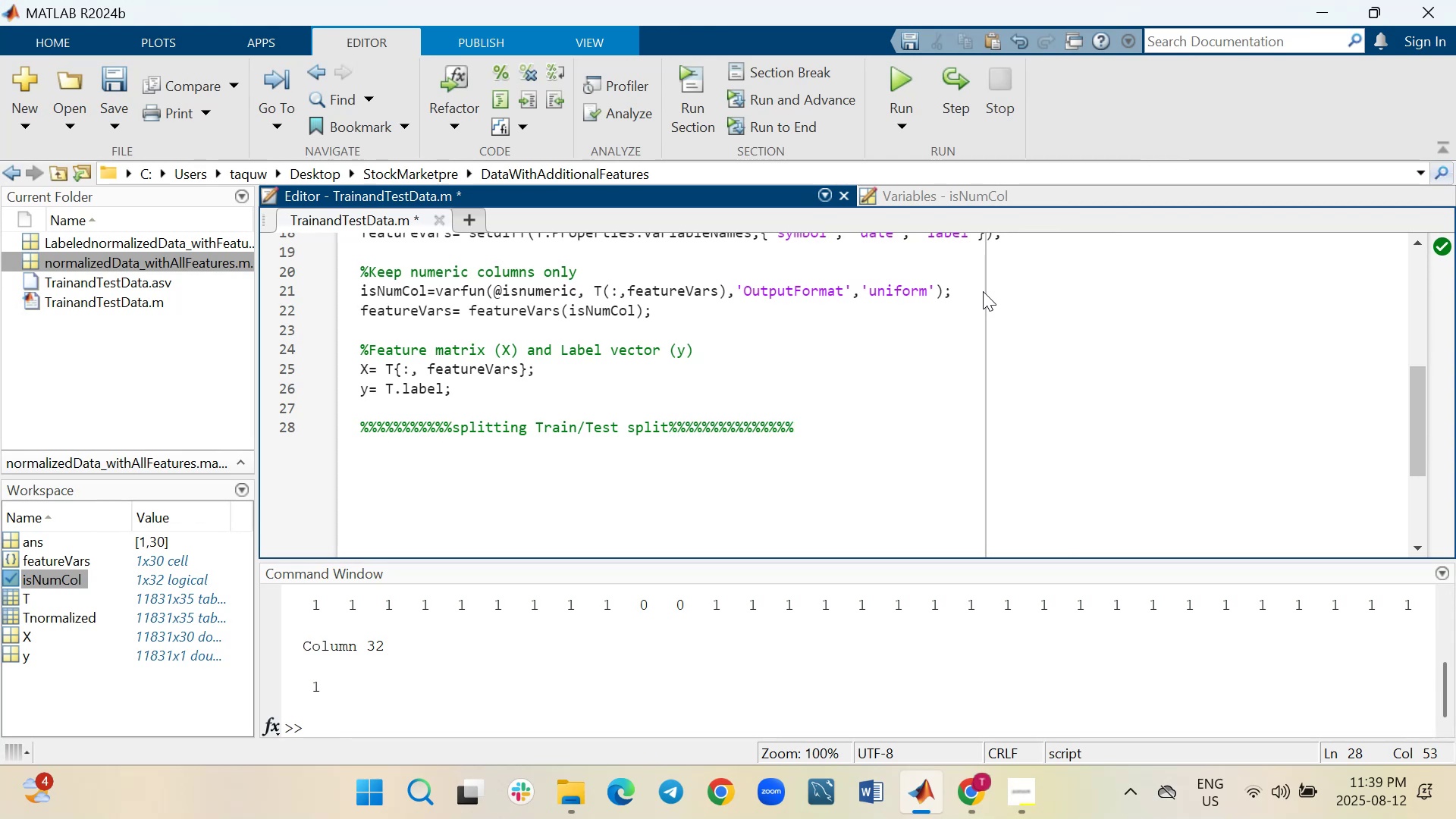 
key(Shift+Enter)
 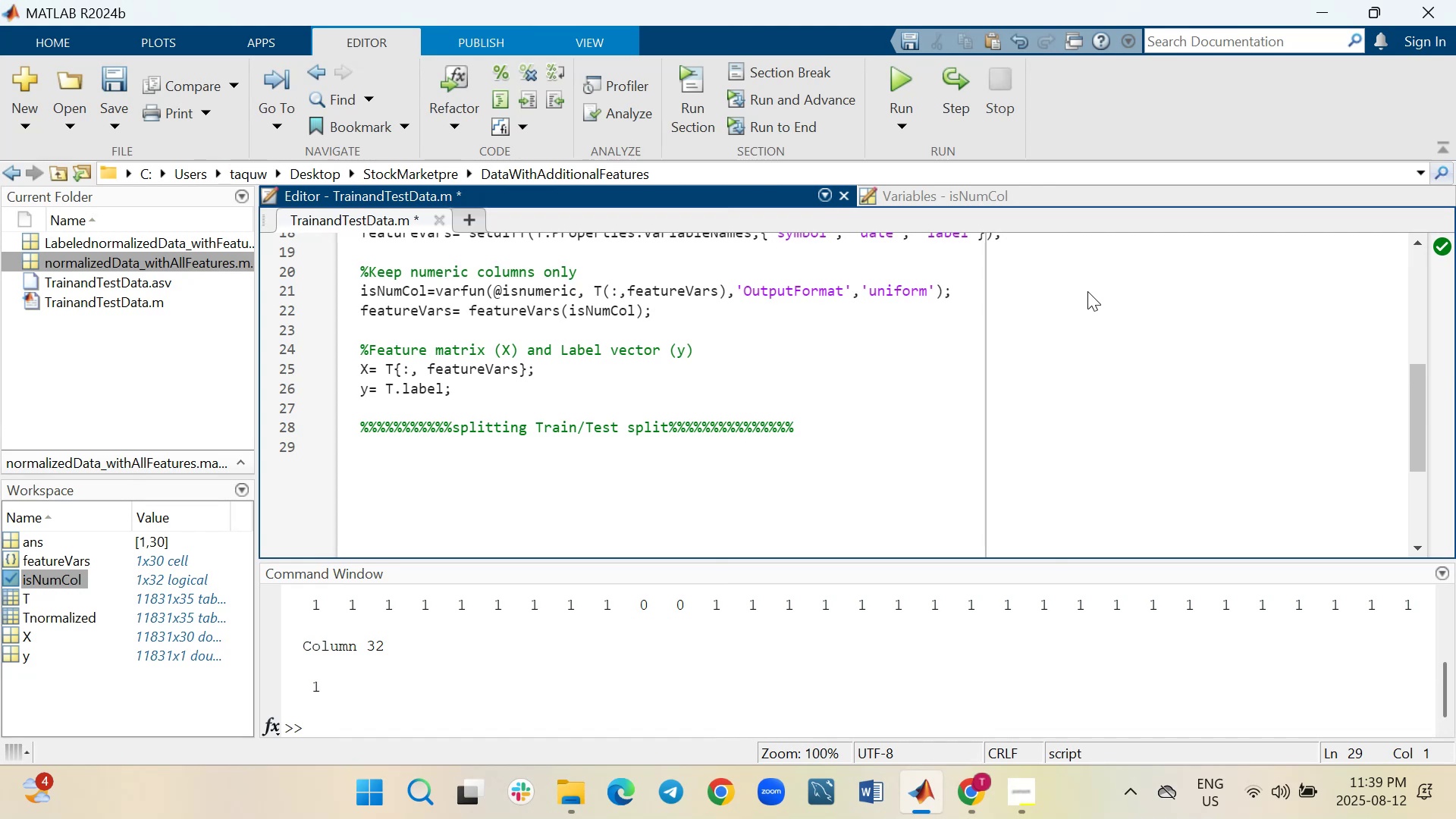 
wait(6.36)
 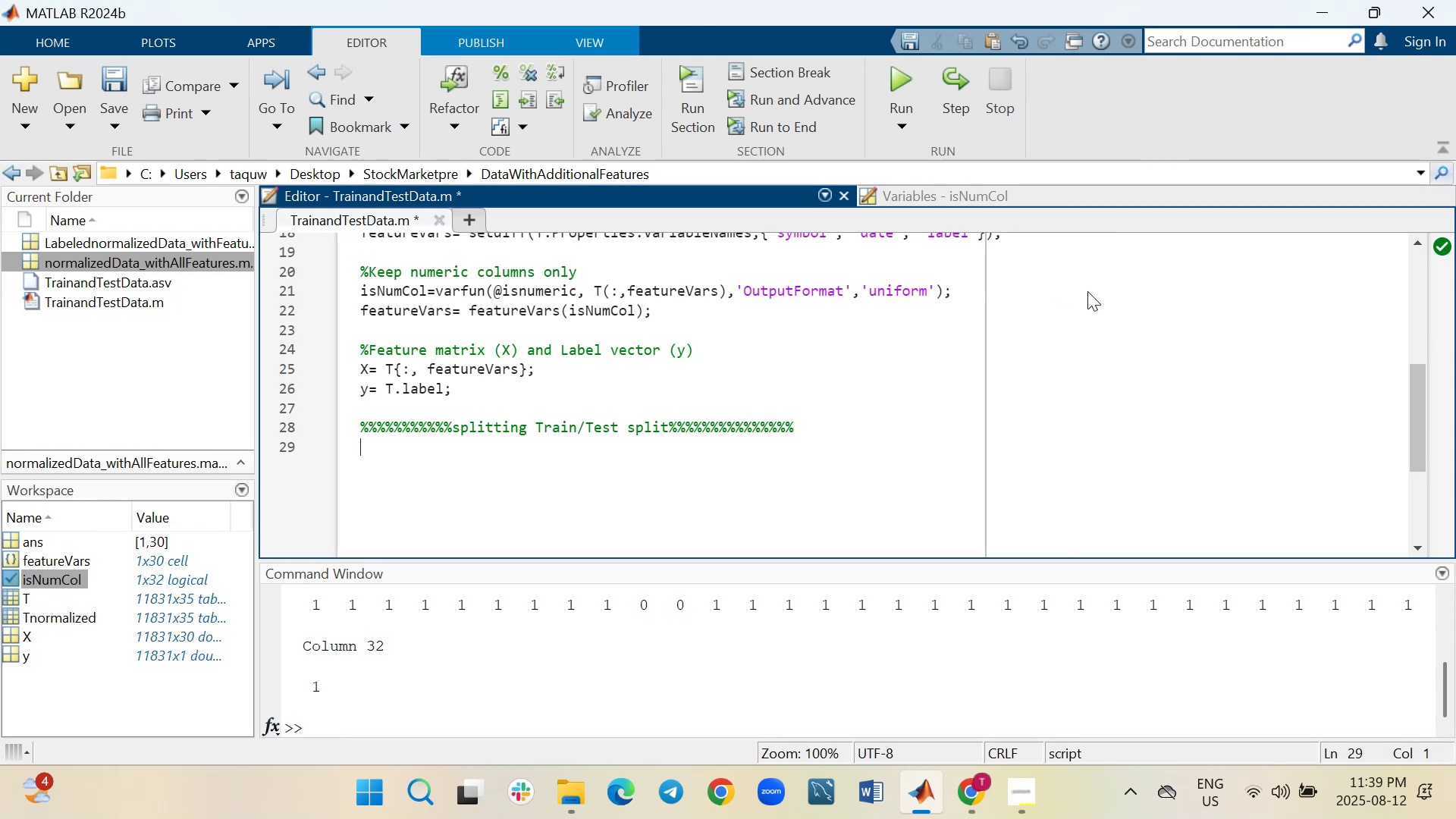 
type(cv=cvpartitio)
 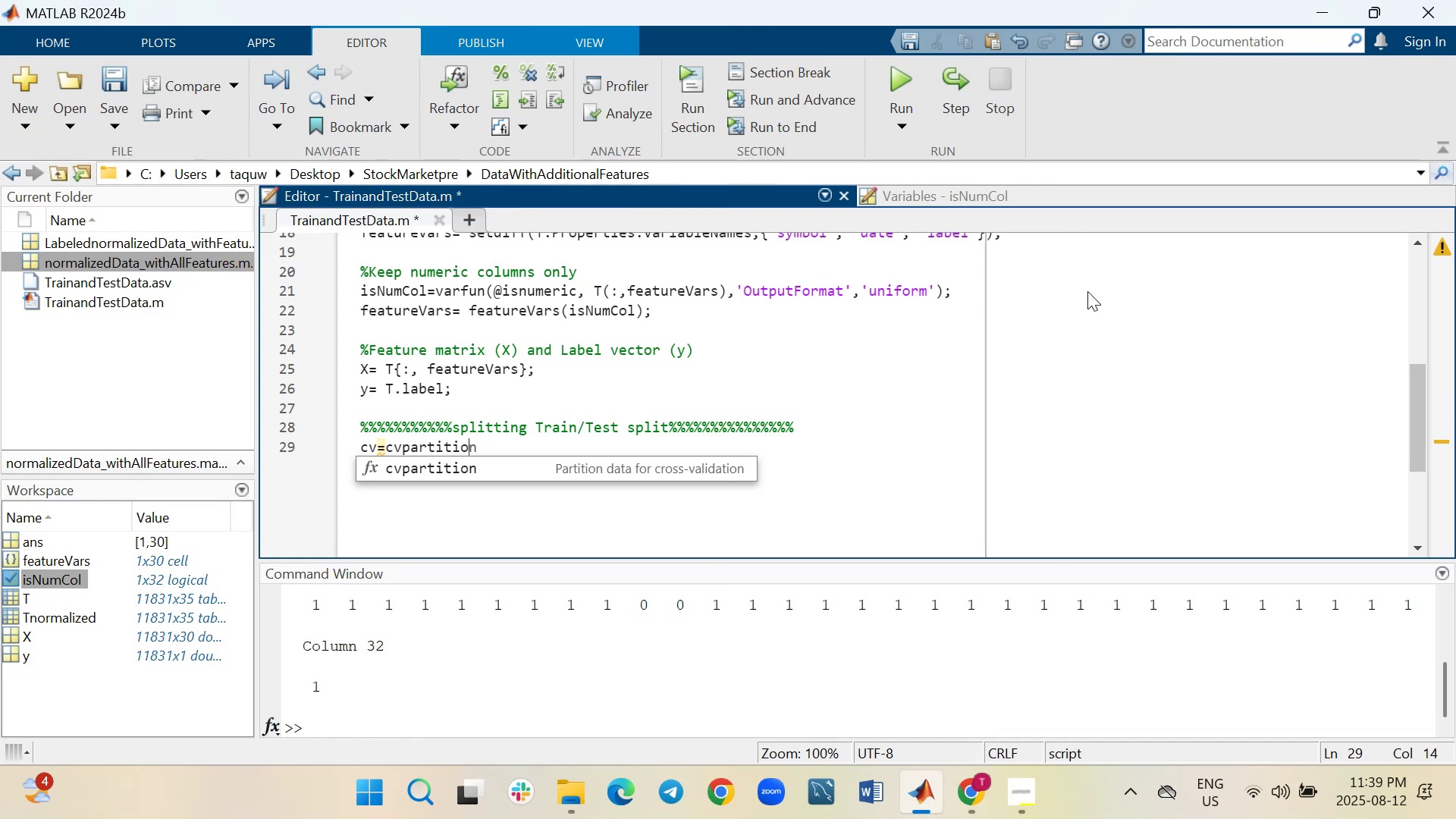 
type(n(y,')
 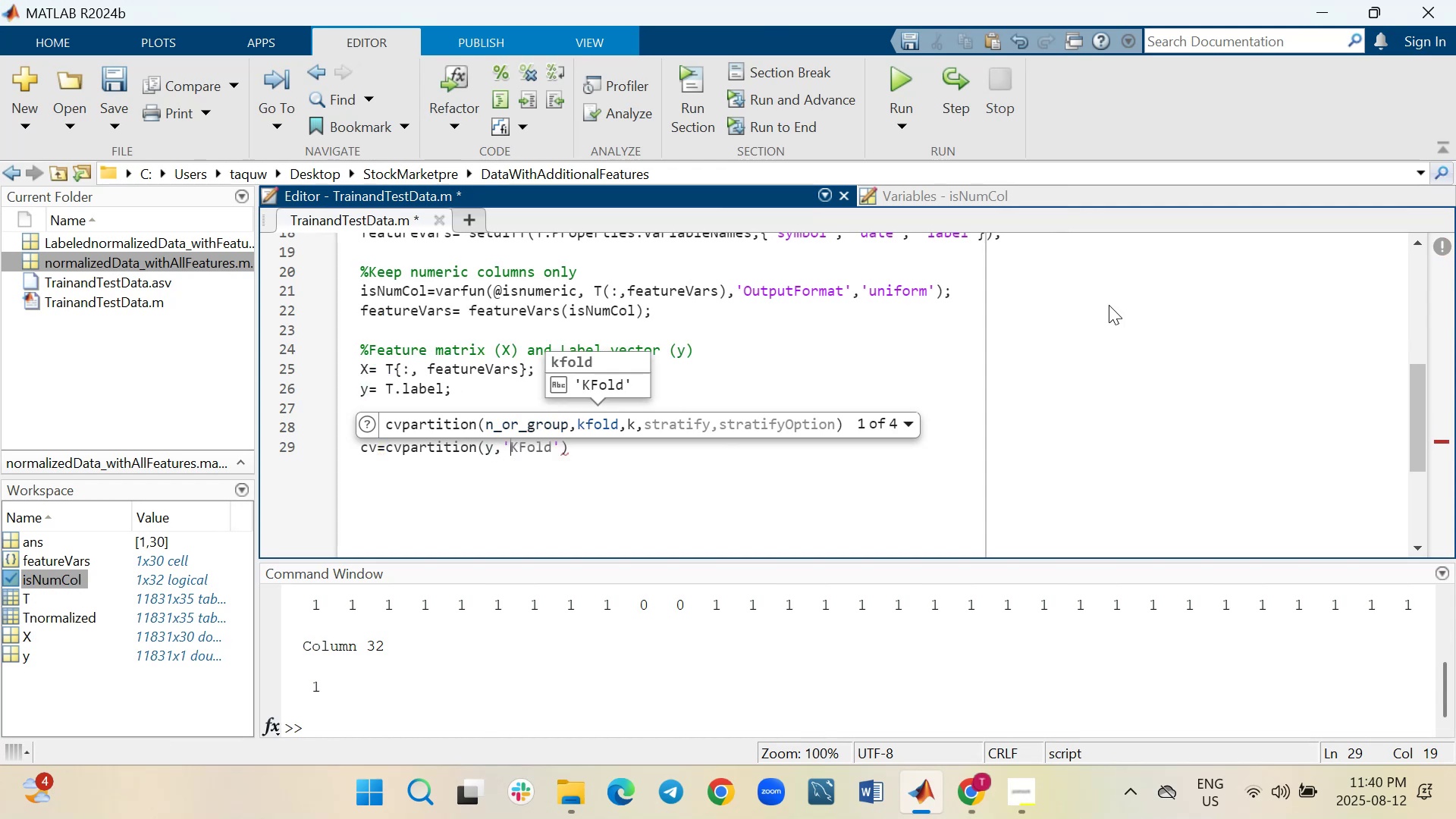 
key(Shift+ShiftLeft)
 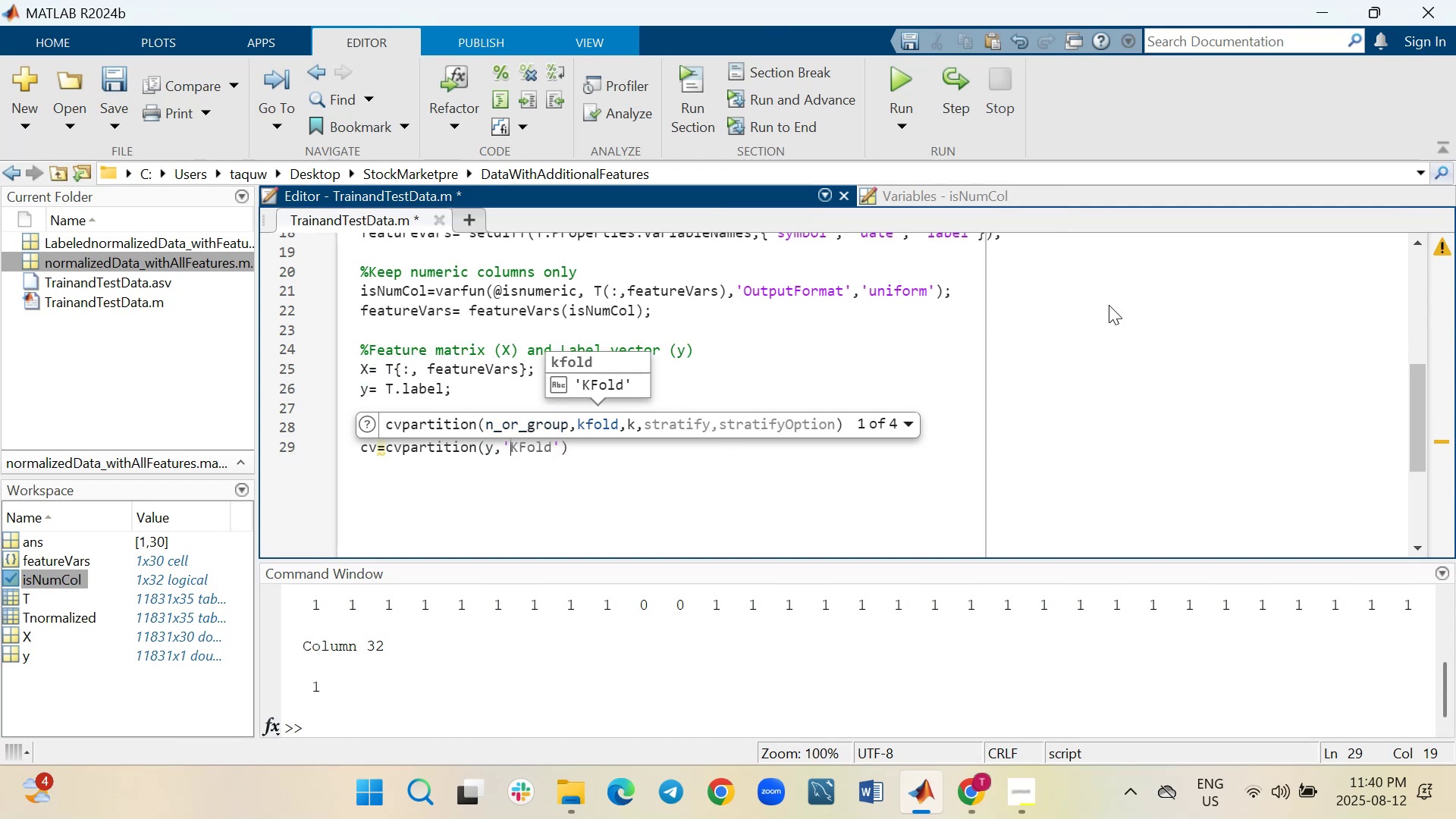 
key(Shift+H)
 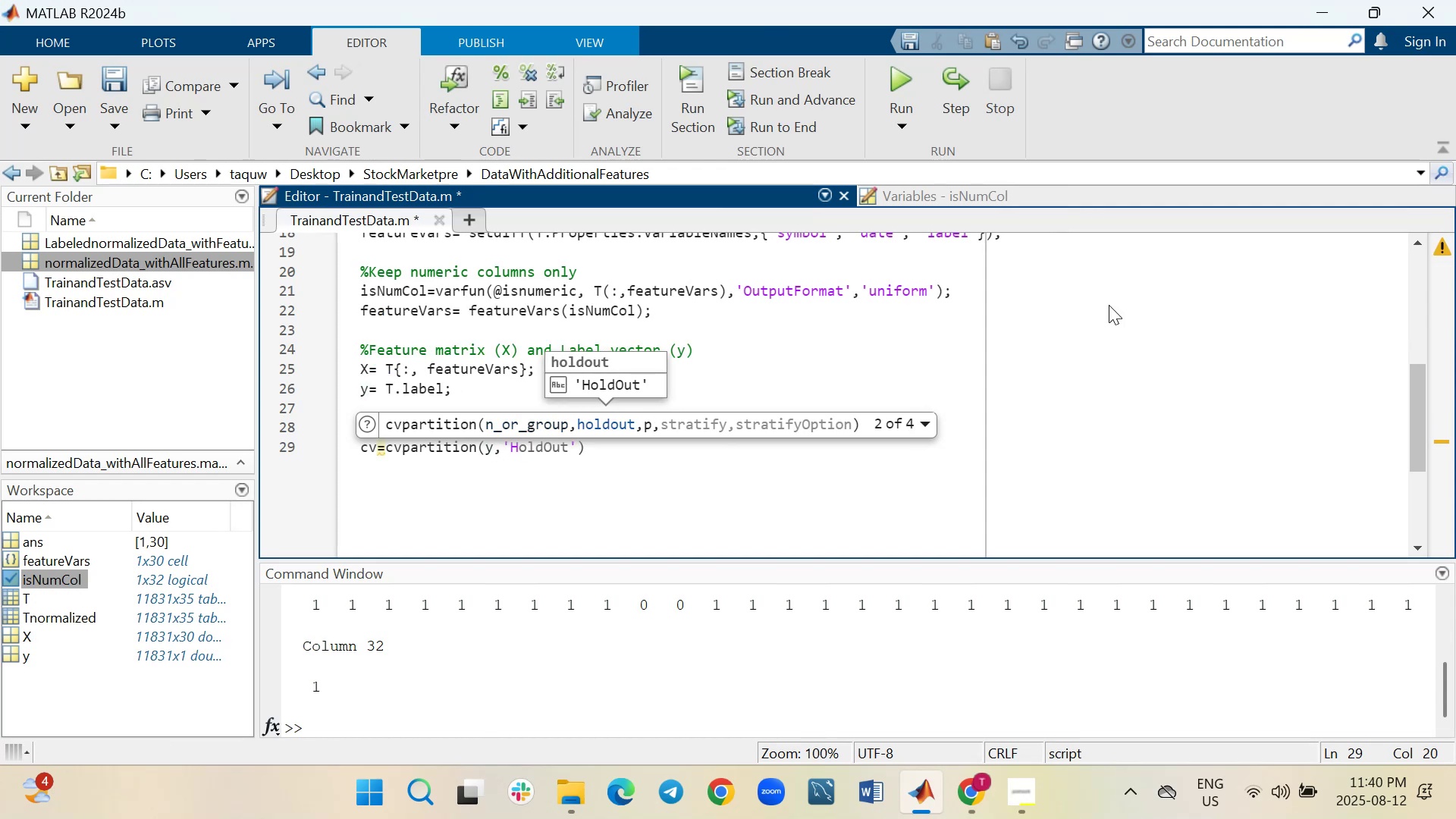 
key(Tab)
 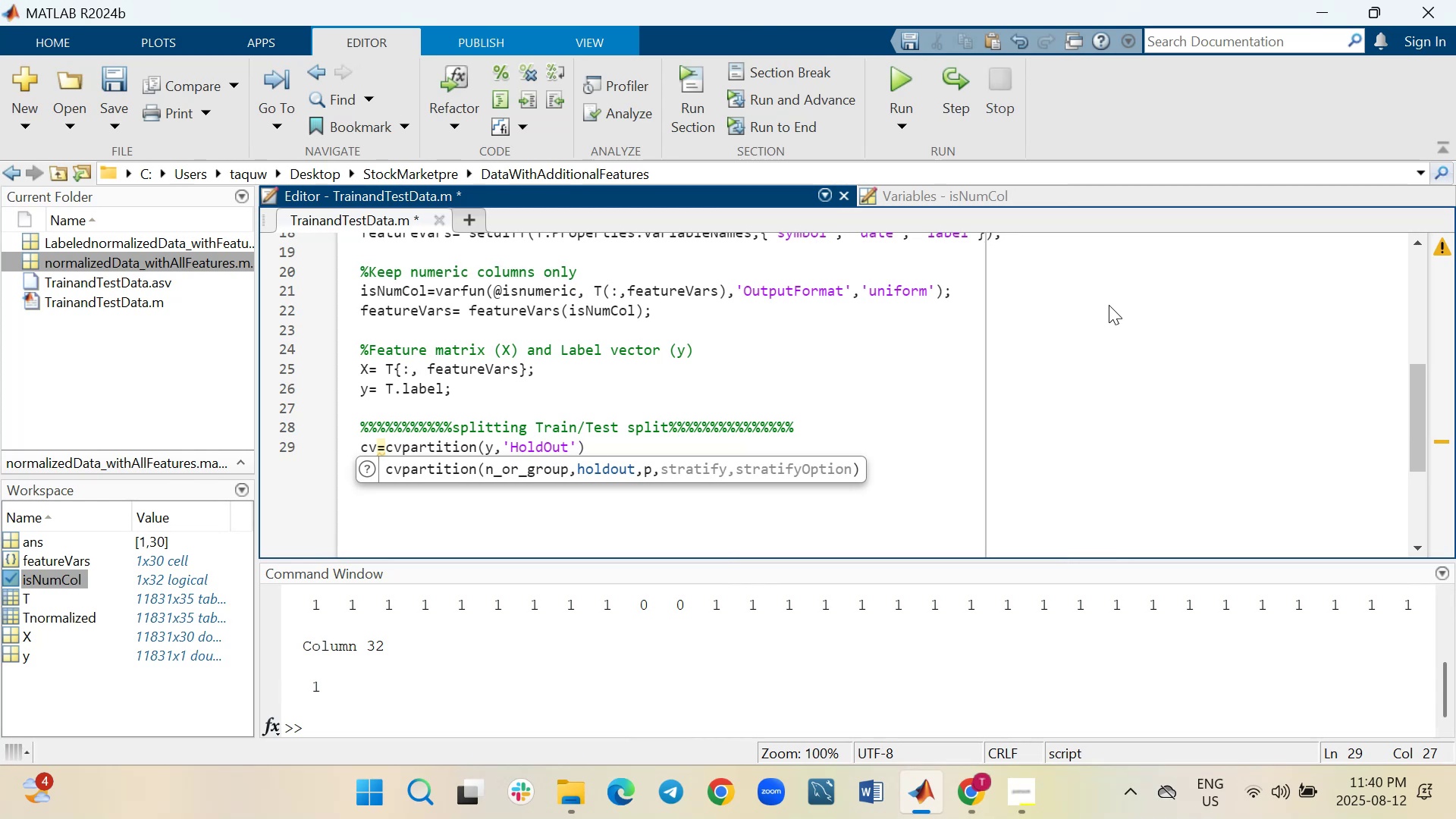 
key(Comma)
 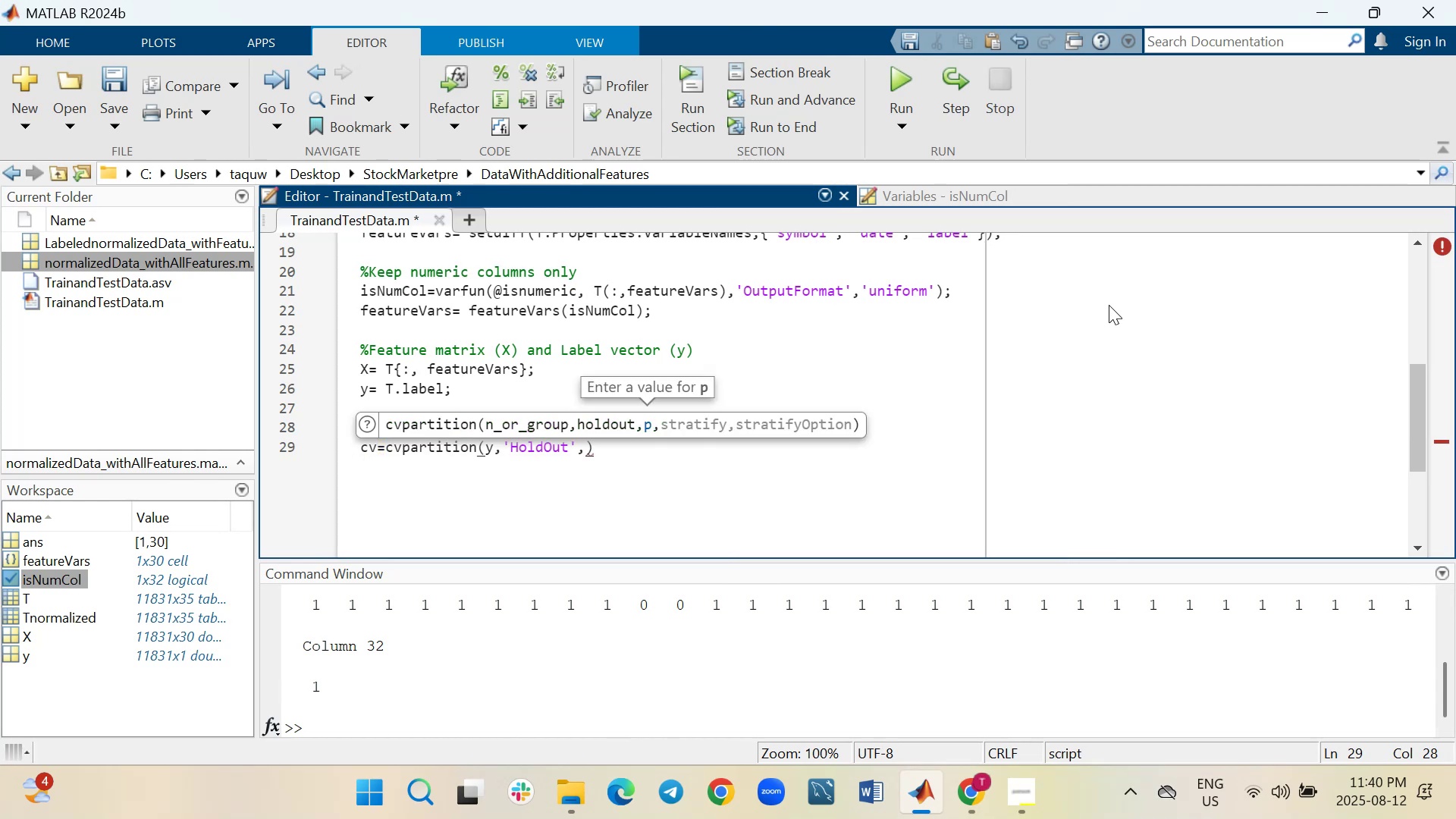 
key(0)
 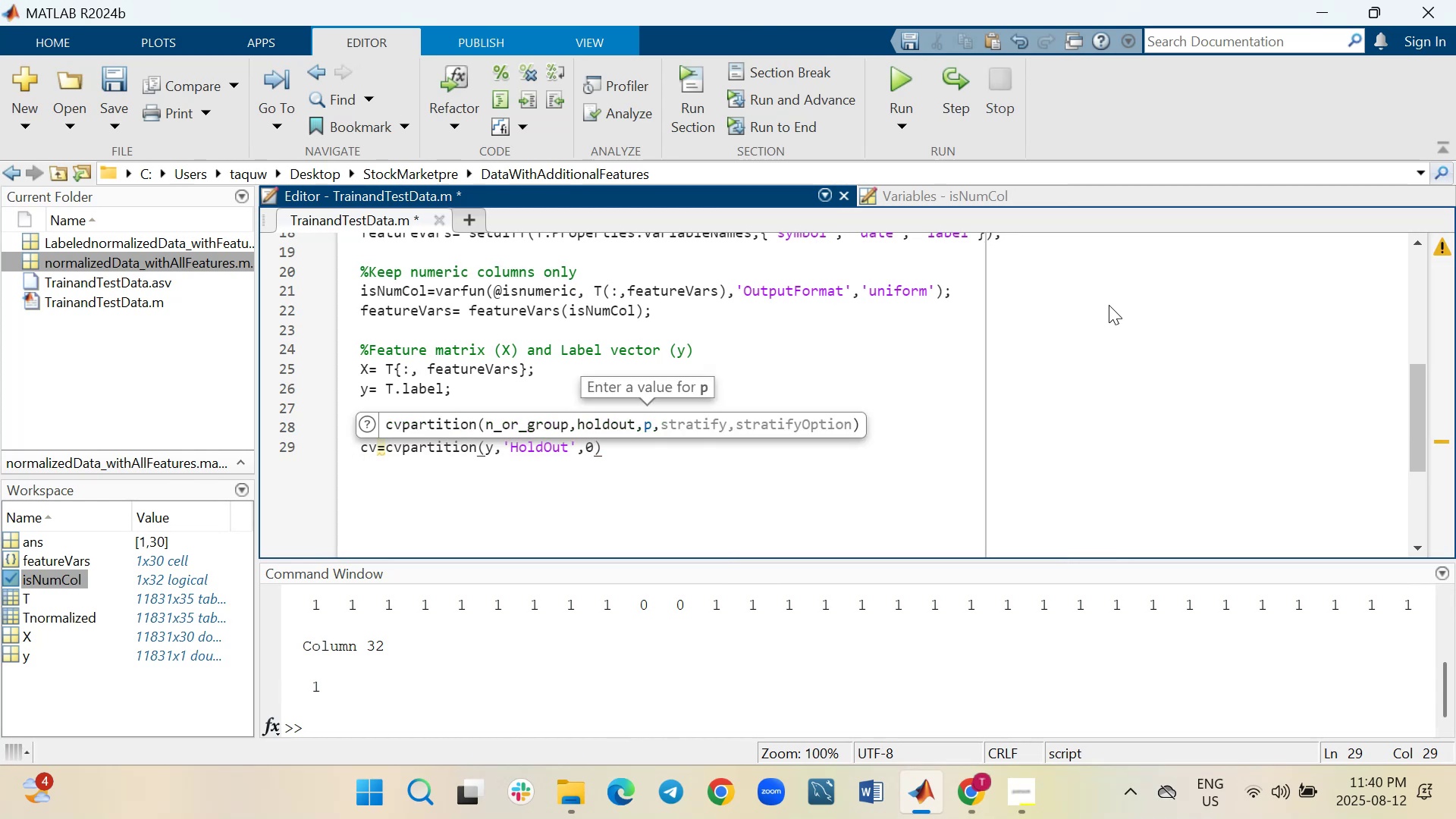 
key(Period)
 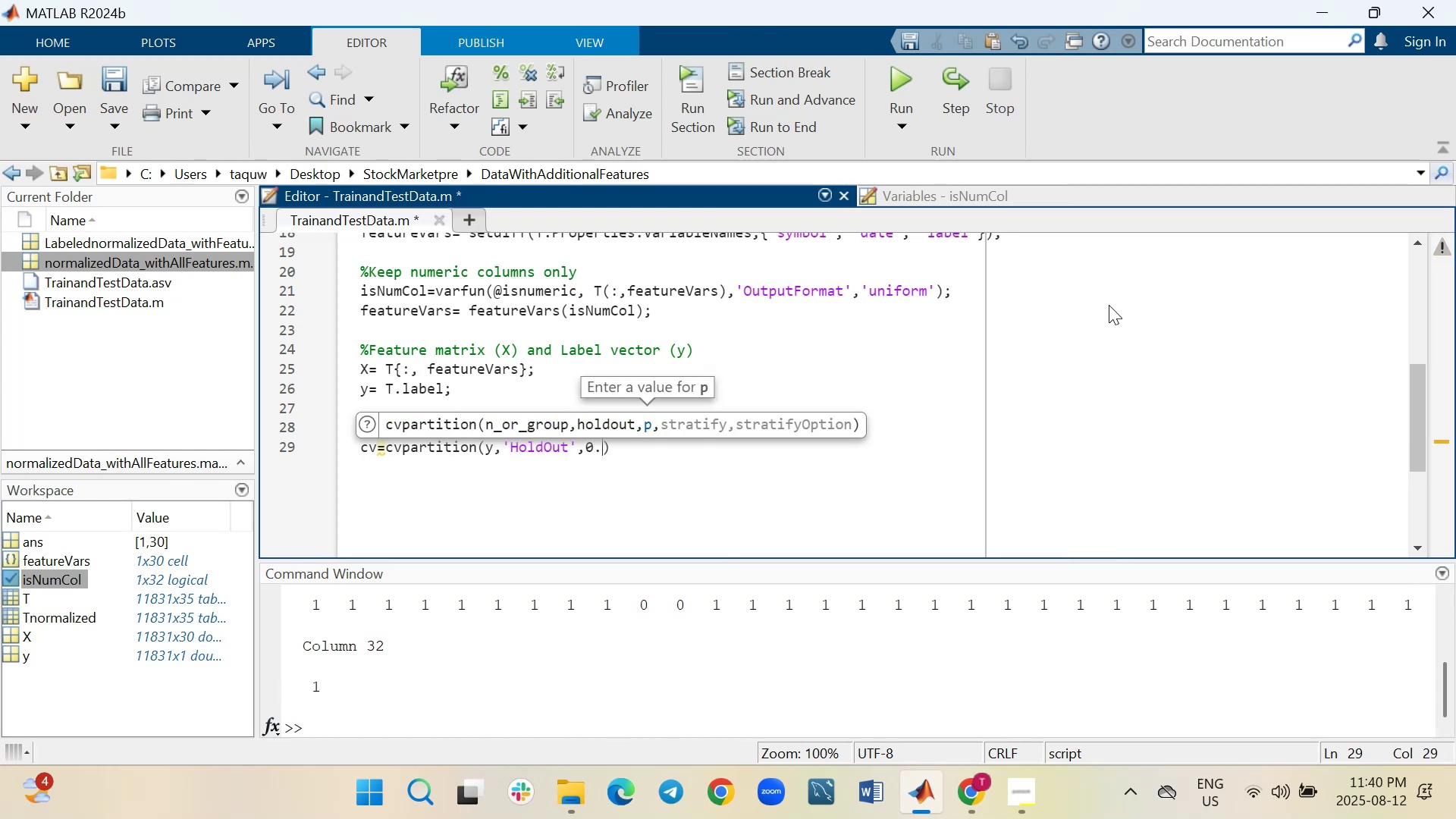 
key(2)
 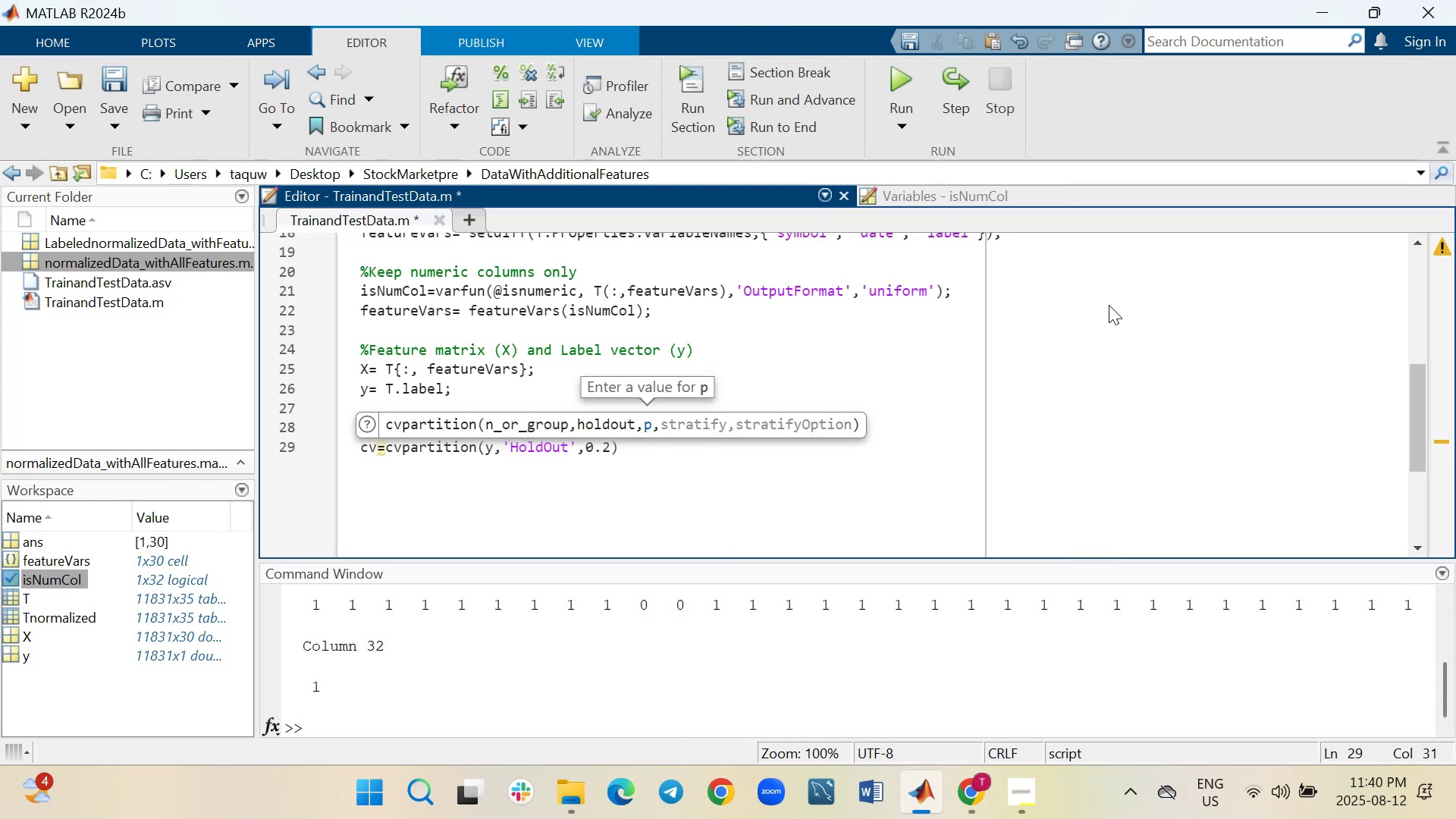 
wait(6.46)
 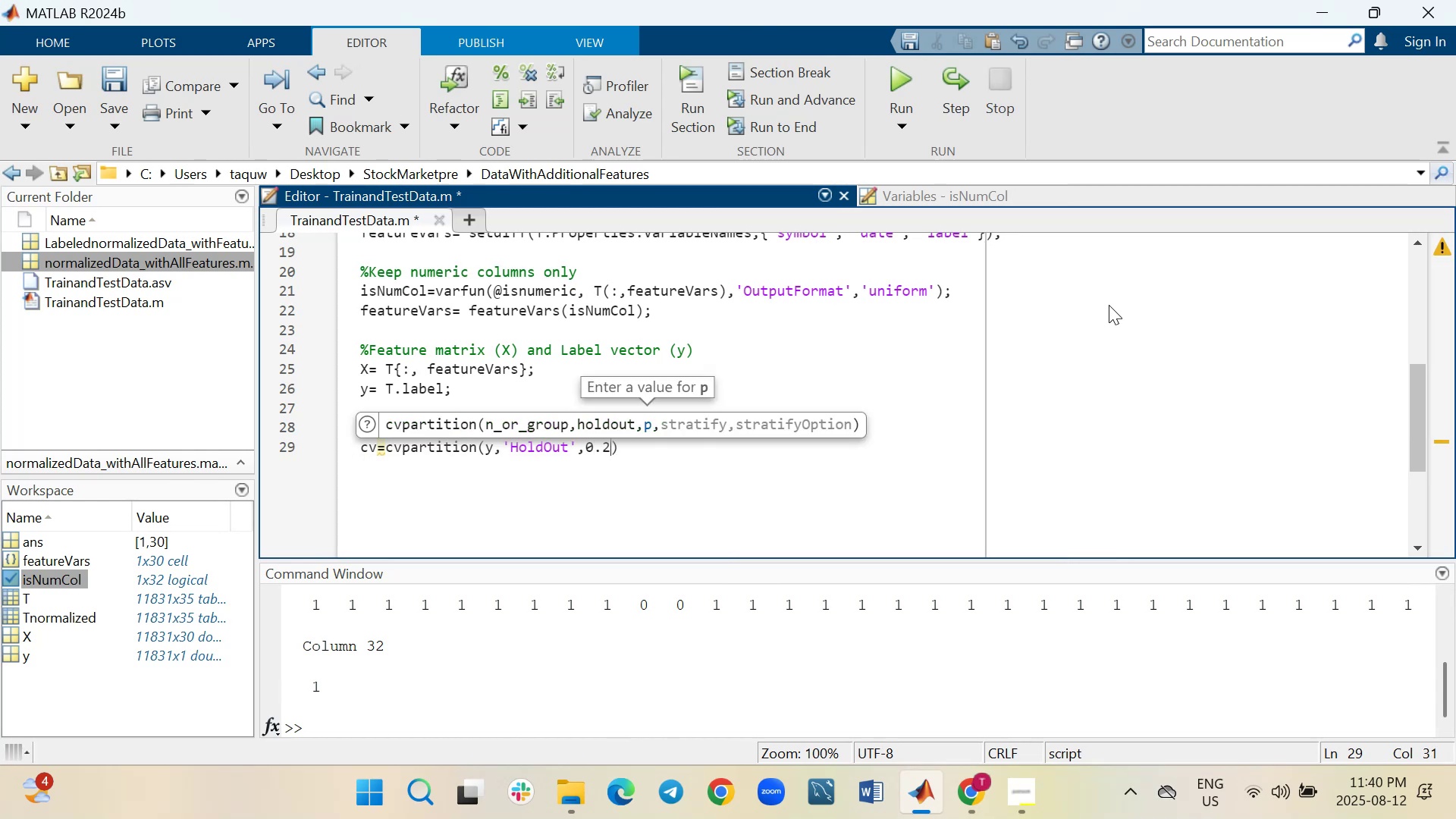 
key(ArrowRight)
 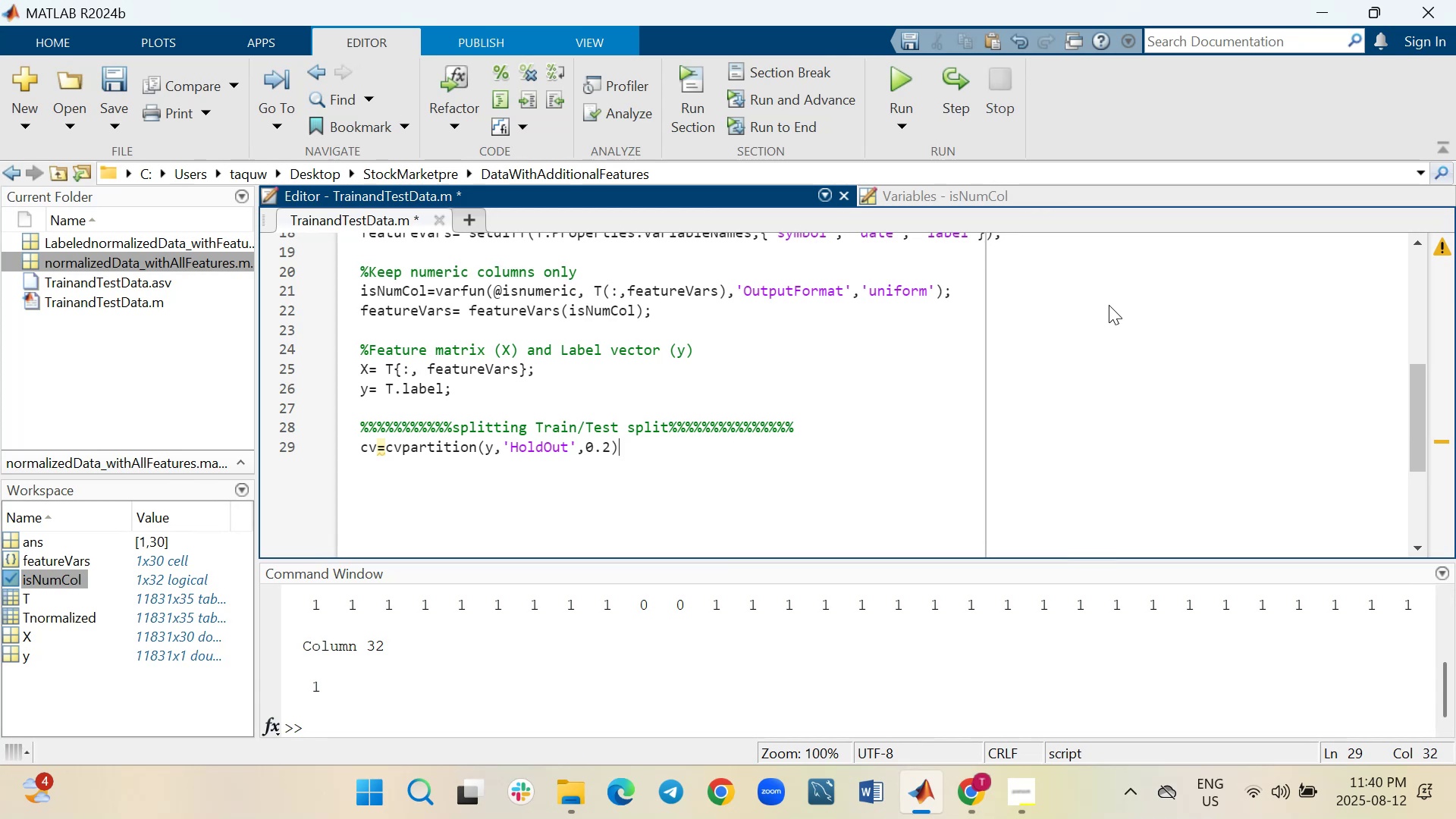 
key(Semicolon)
 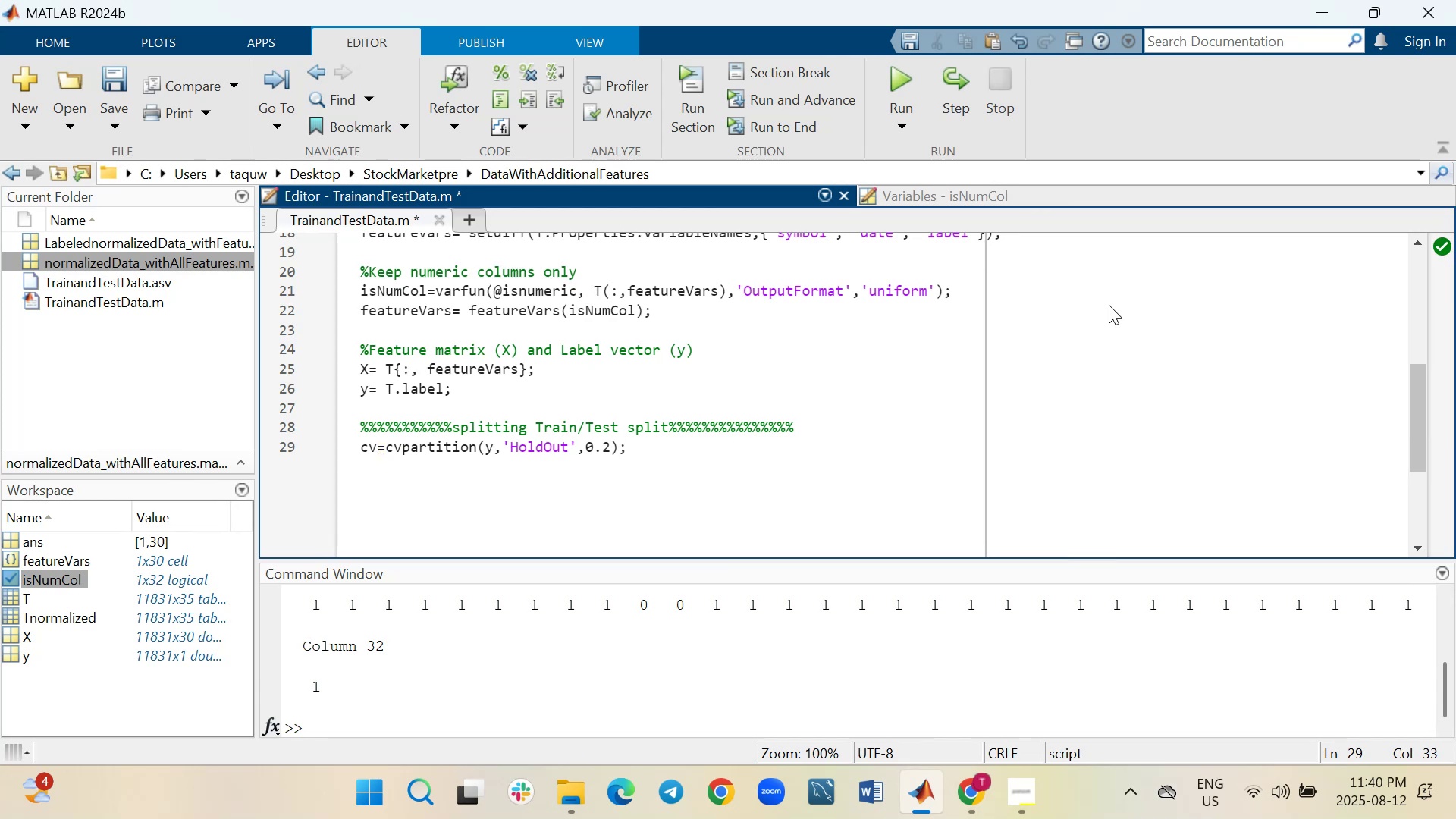 
key(Space)
 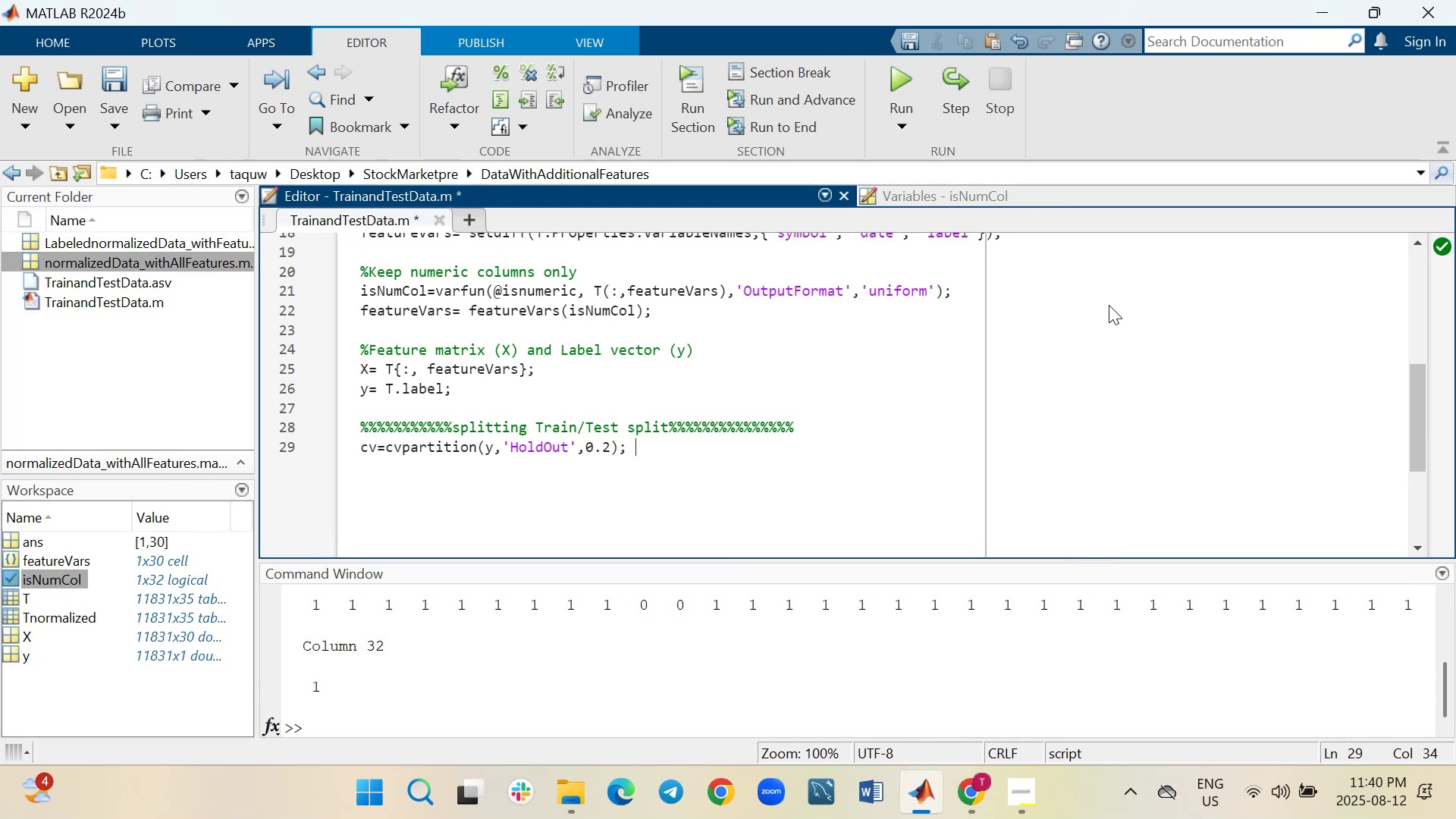 
wait(6.74)
 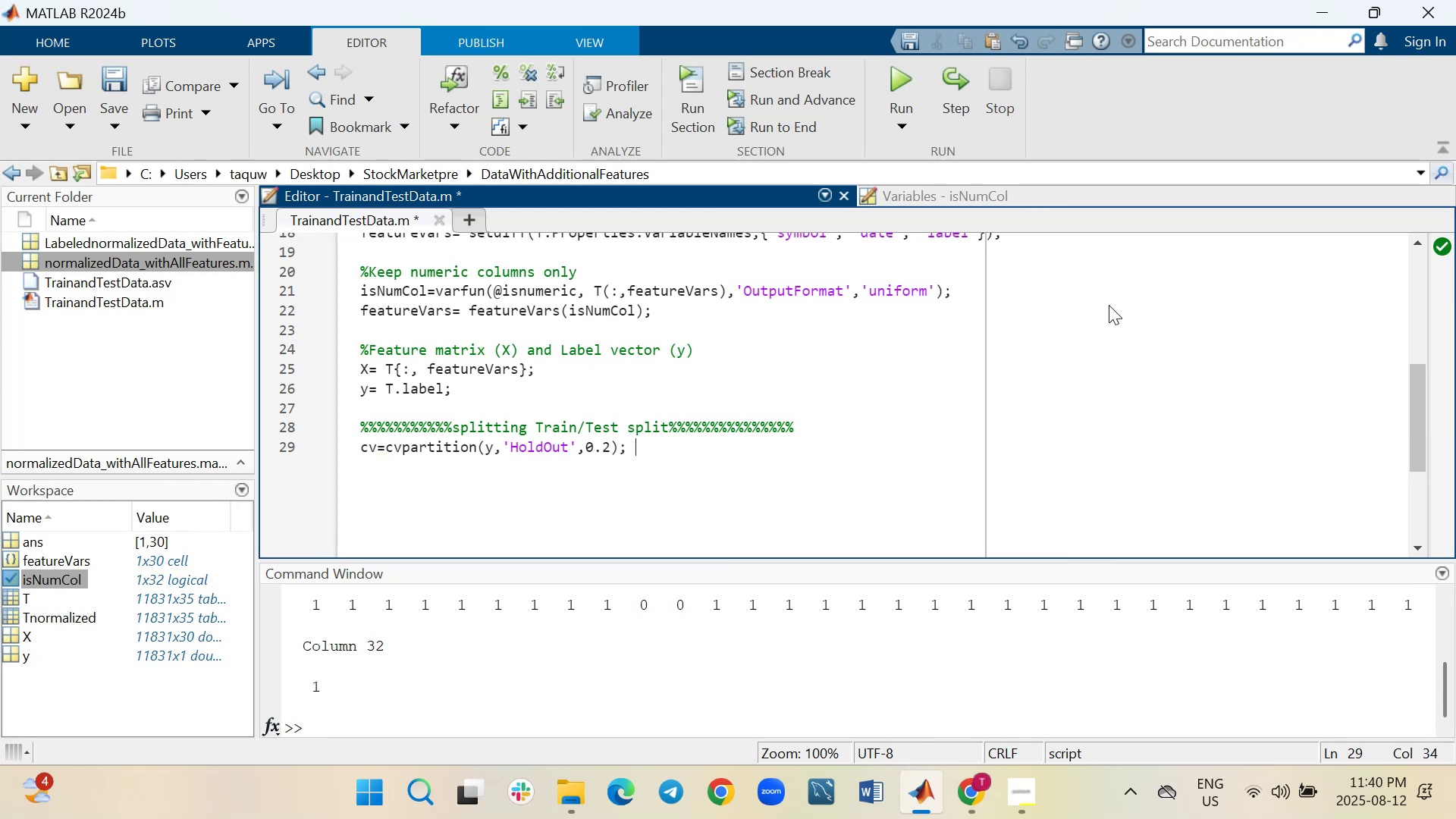 
type(Train ste)
key(Backspace)
key(Backspace)
key(Backspace)
type(set)
key(Backspace)
key(Backspace)
key(Backspace)
key(Backspace)
key(Backspace)
key(Backspace)
key(Backspace)
key(Backspace)
key(Backspace)
type(%Tri)
key(Backspace)
type(ainset )
 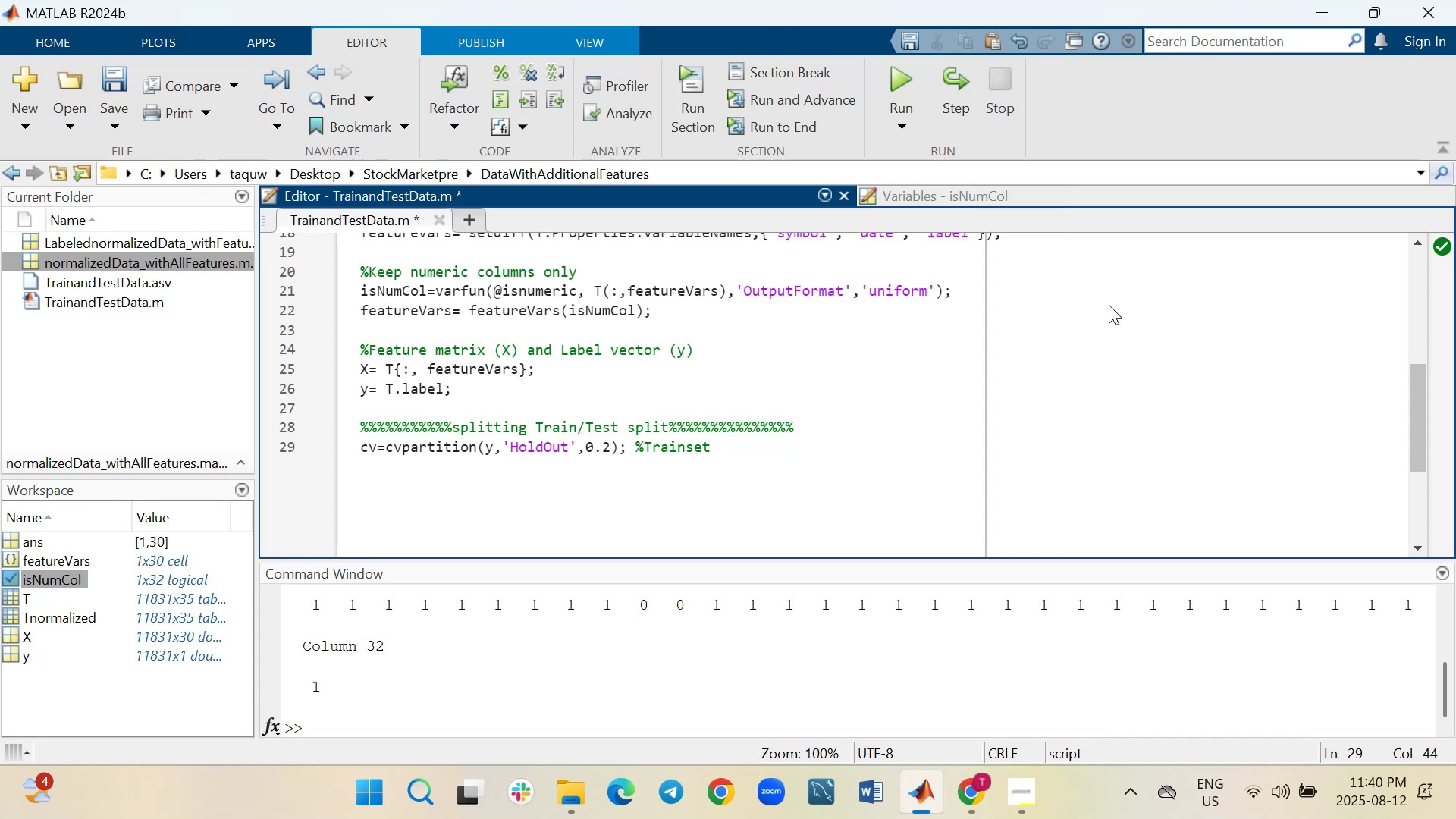 
wait(11.03)
 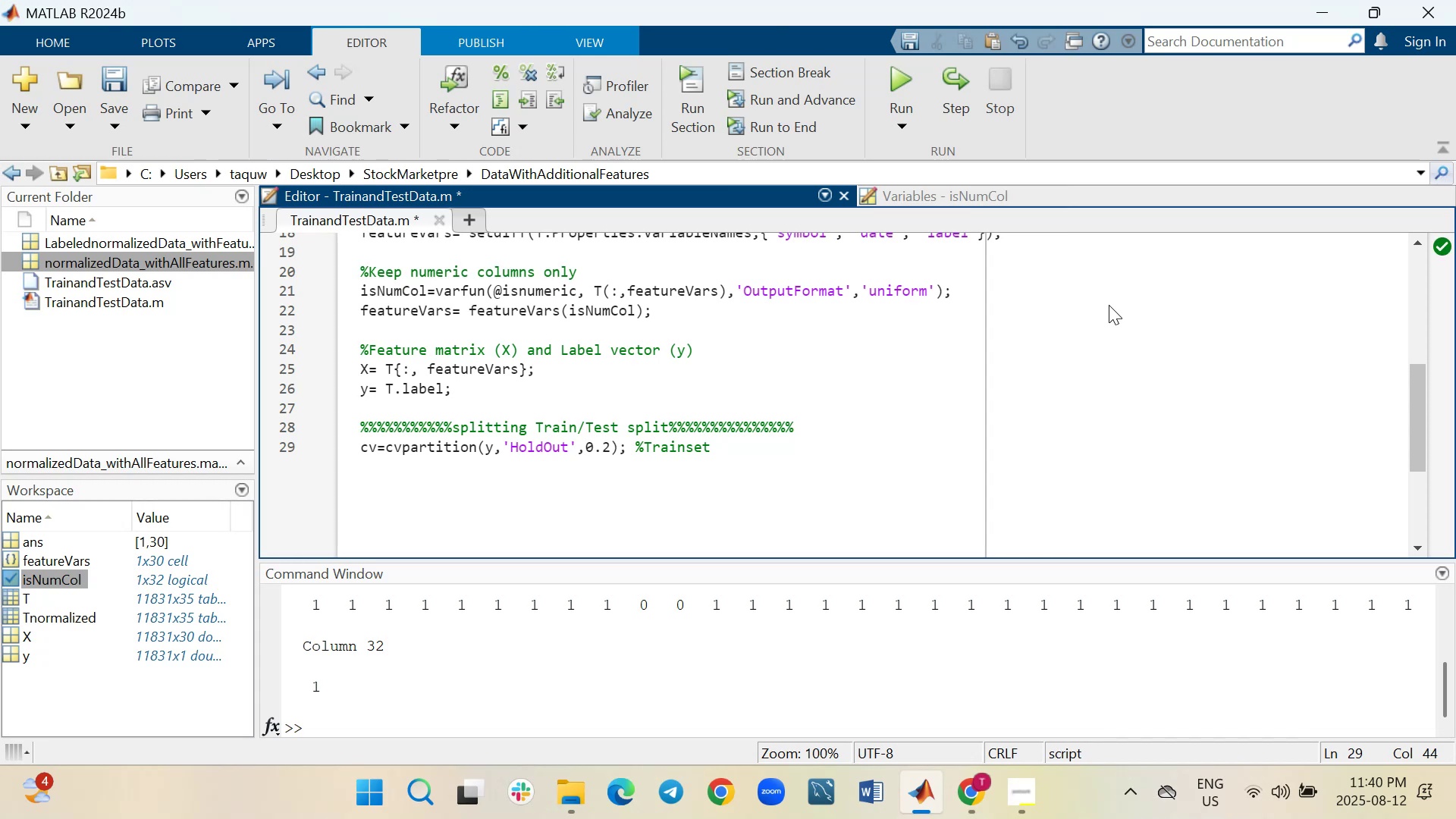 
type(will have)
 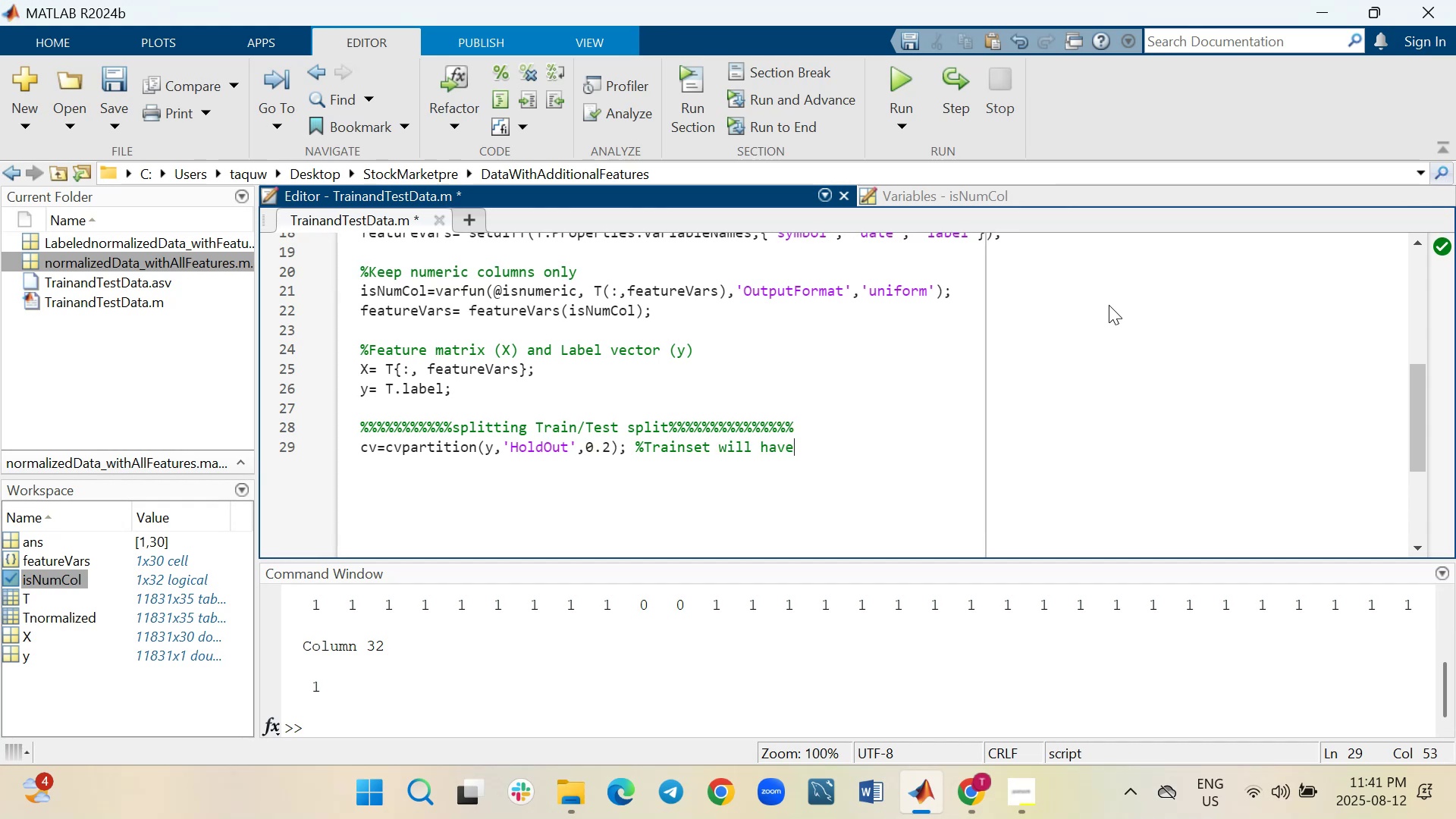 
wait(5.67)
 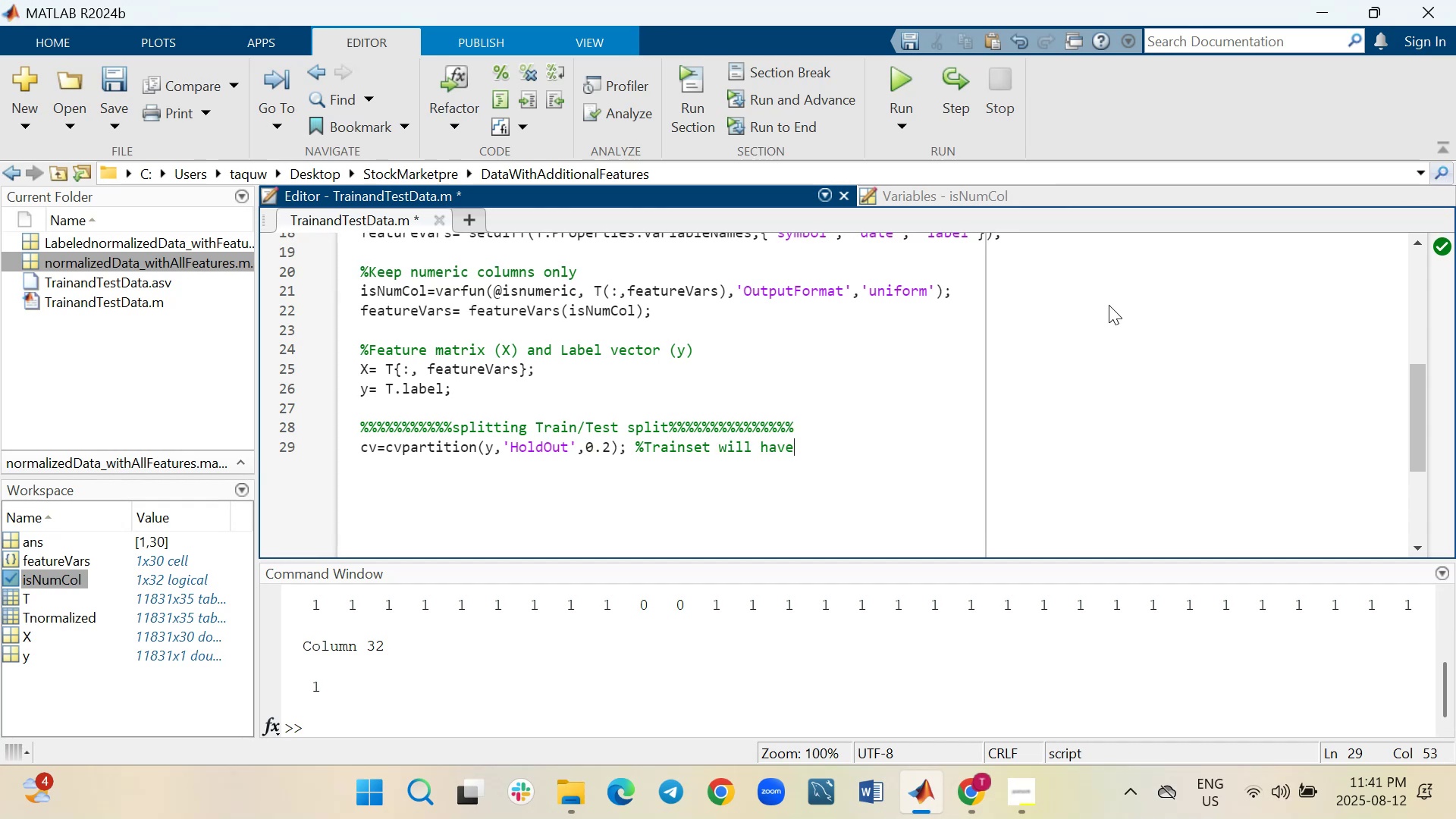 
type( 80%)
 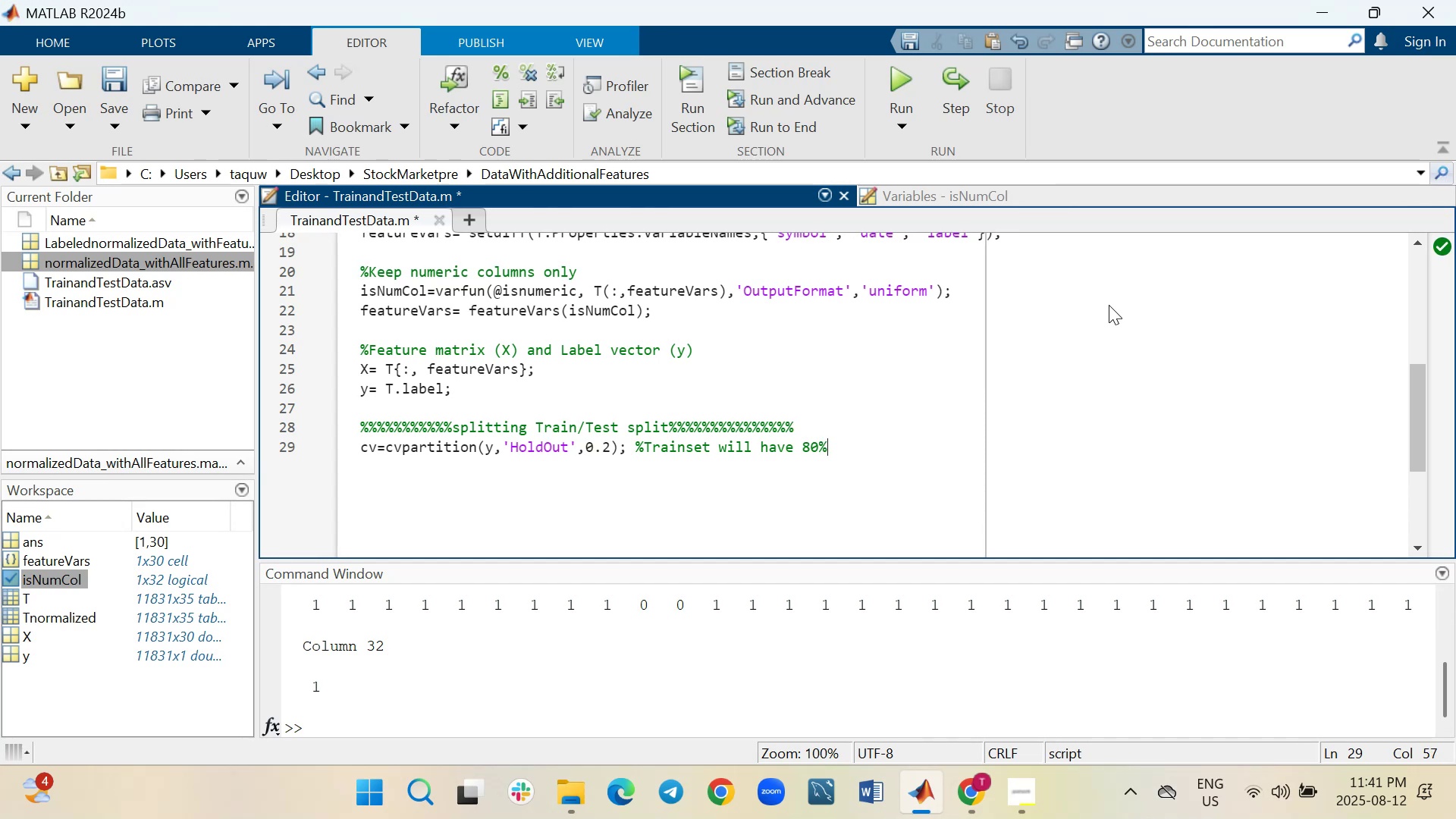 
type(, %test)
key(Backspace)
key(Backspace)
key(Backspace)
key(Backspace)
type(Testset will have 20%)
 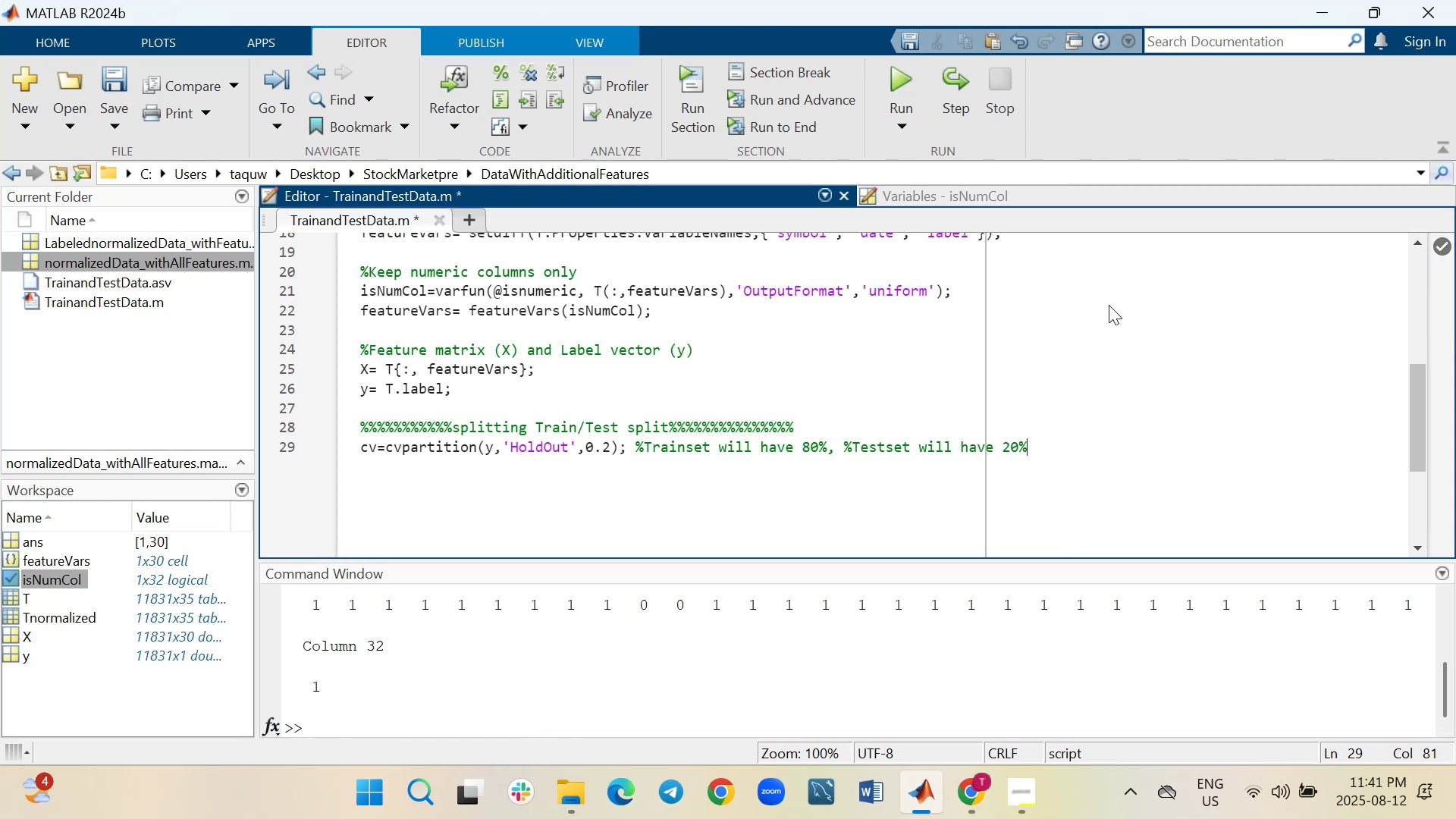 
wait(10.1)
 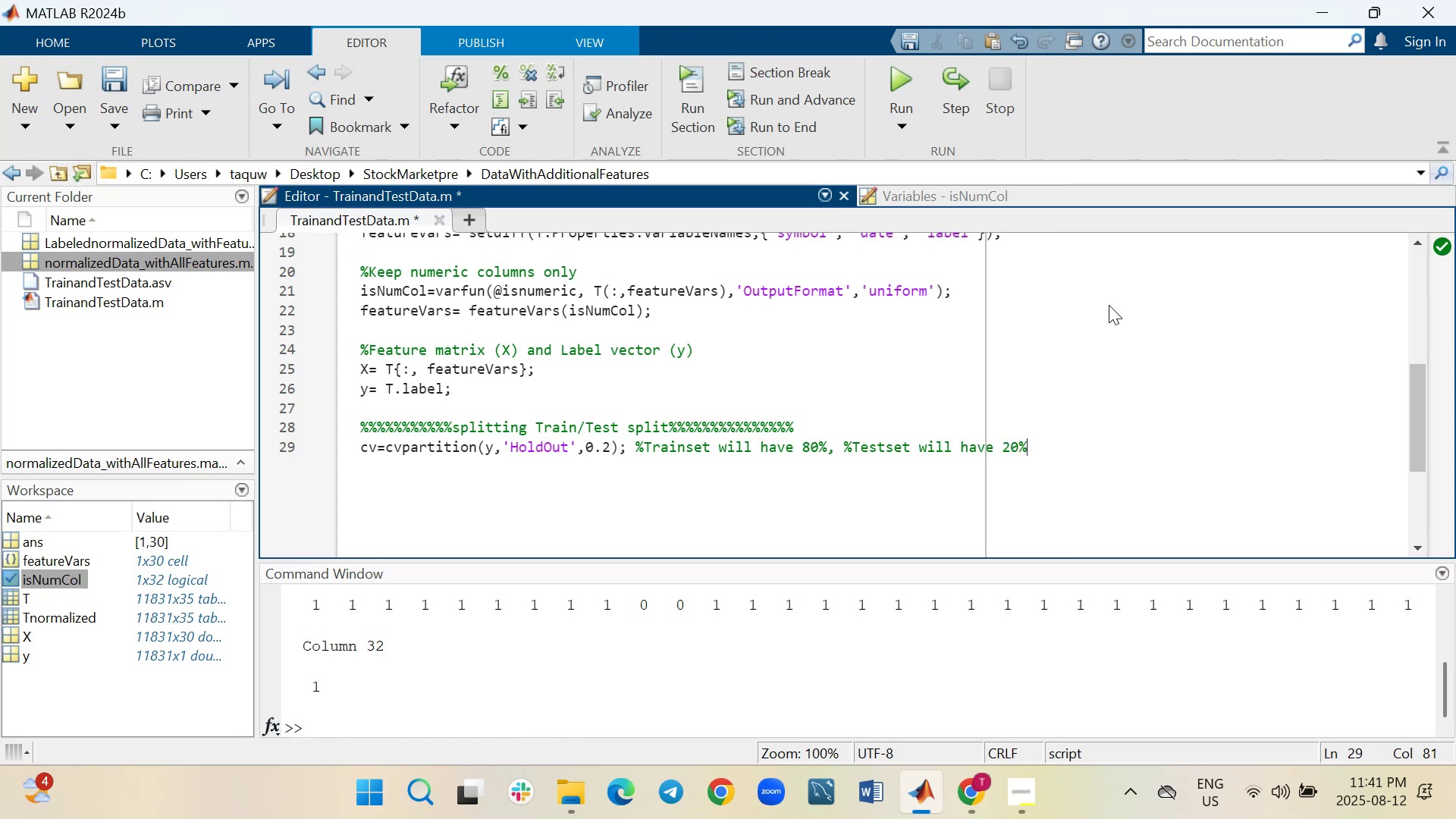 
key(Shift+Enter)
 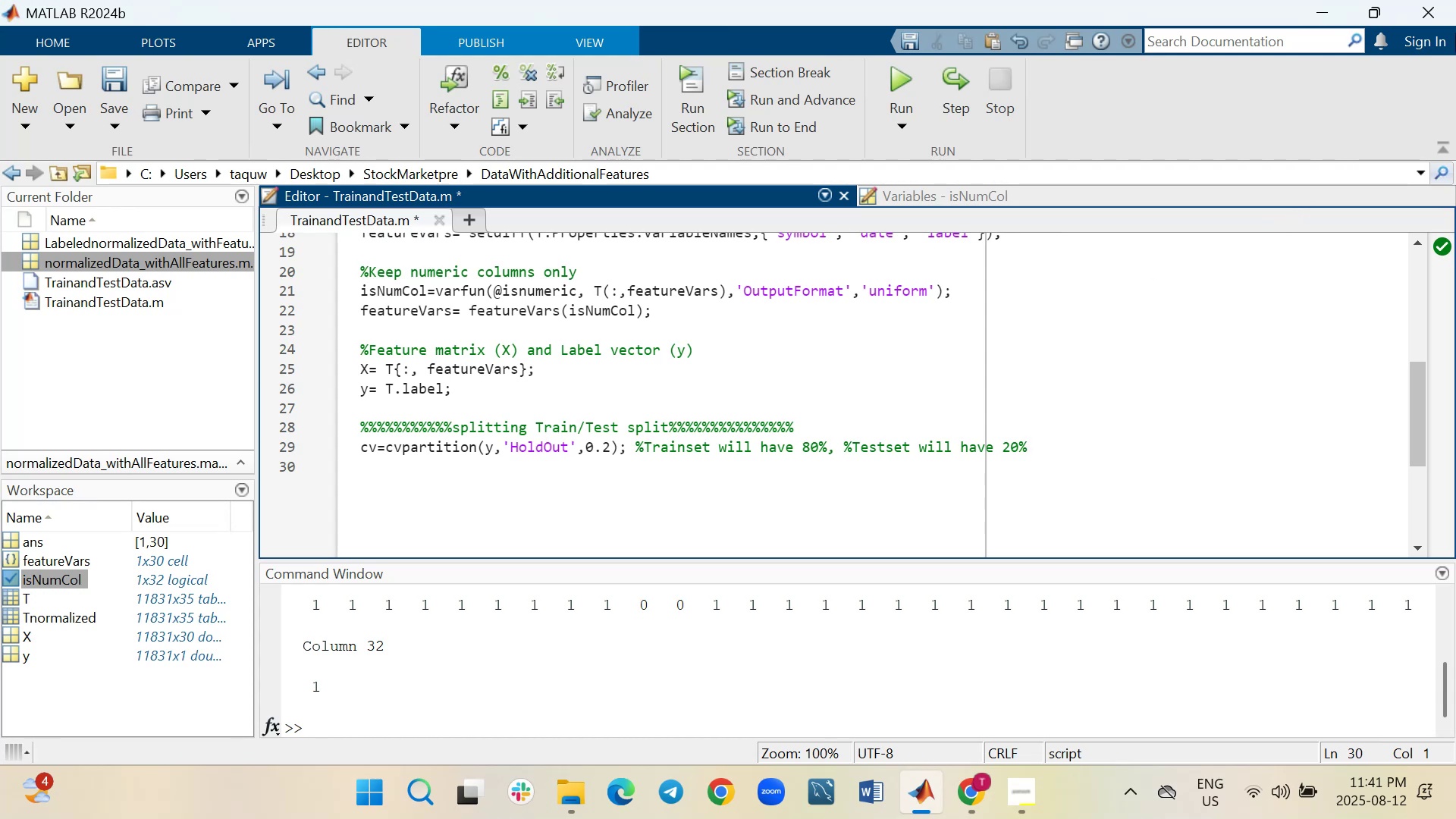 
wait(8.61)
 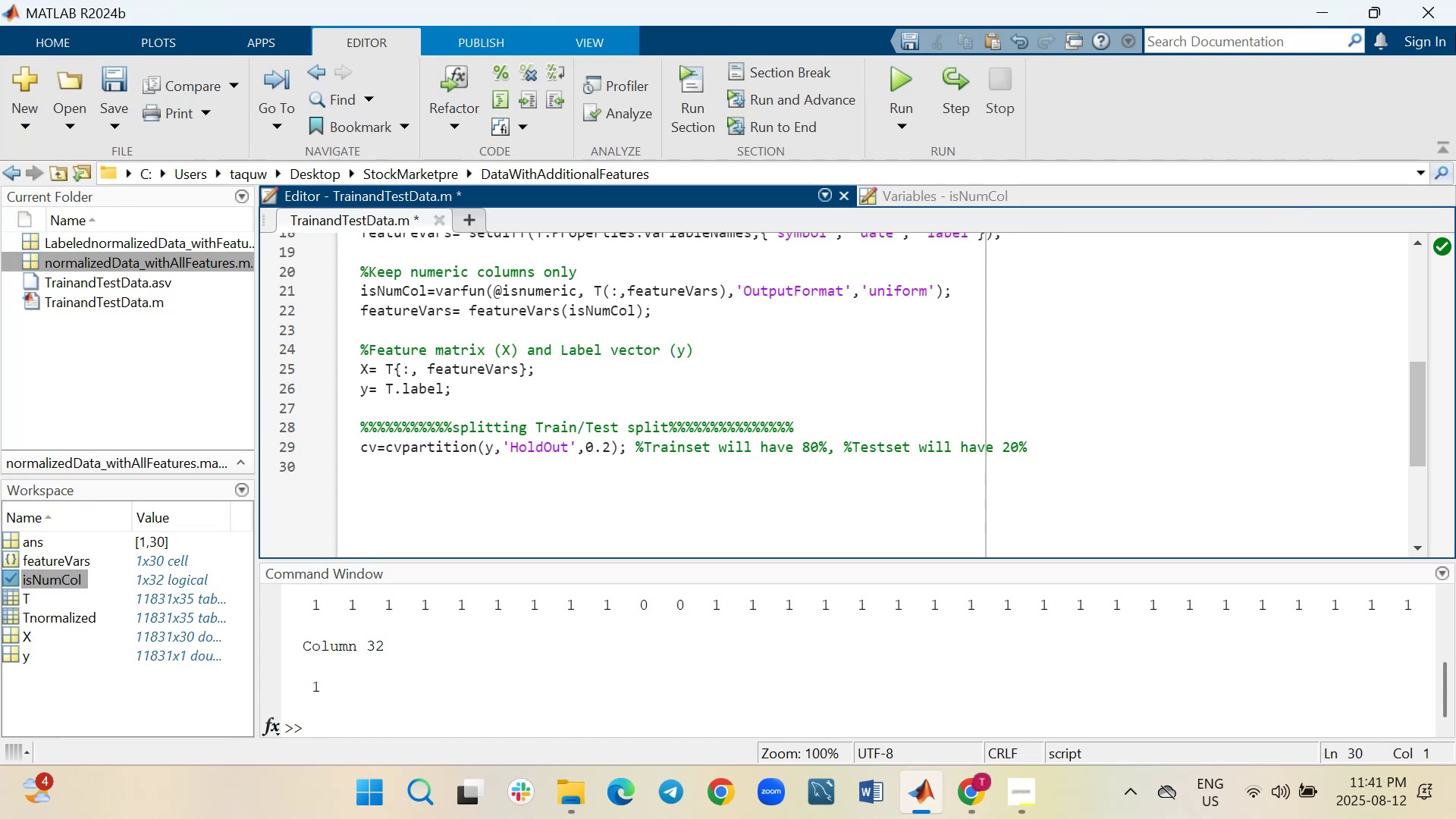 
type(Xtrain)
 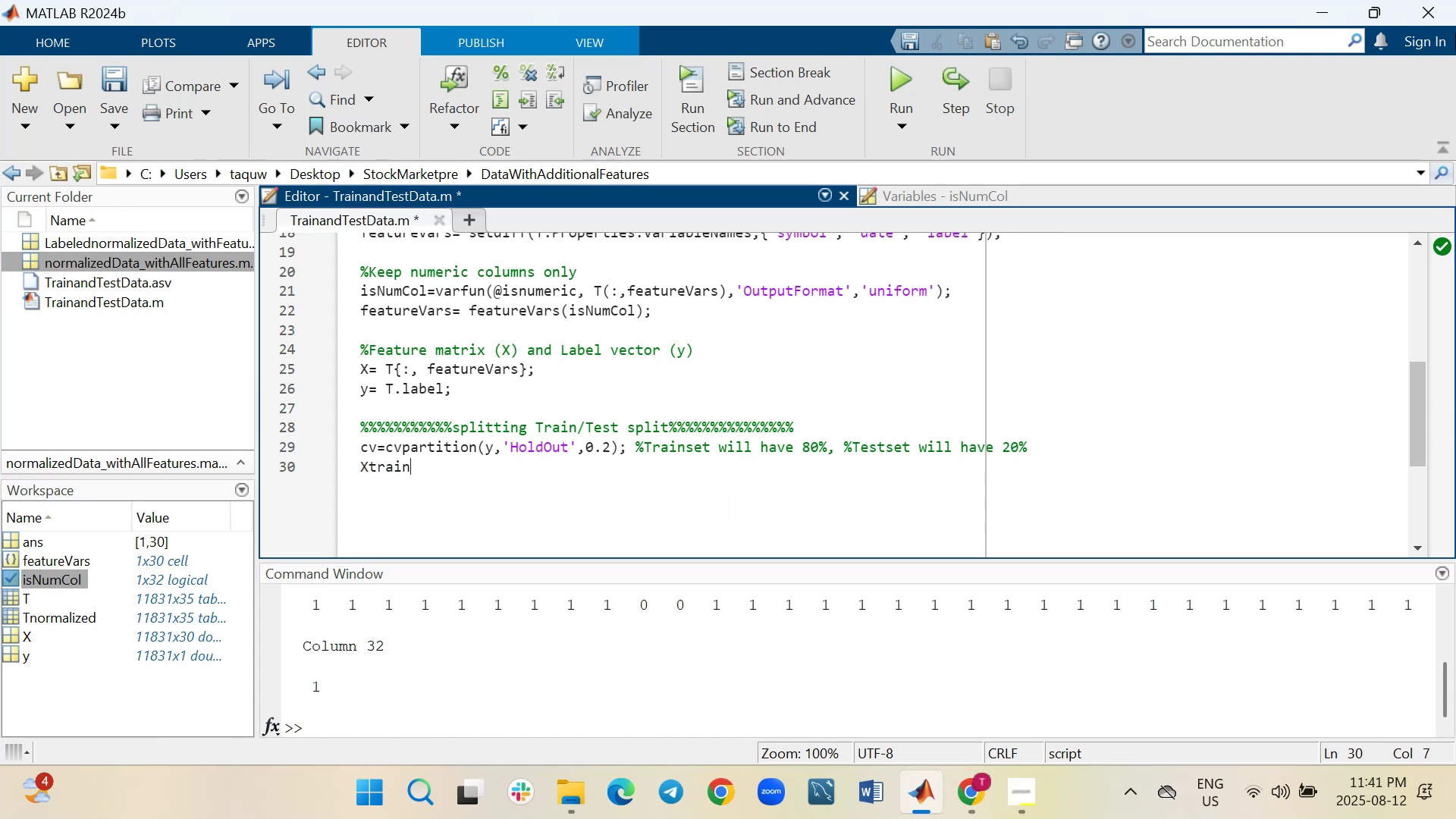 
type(=X()
 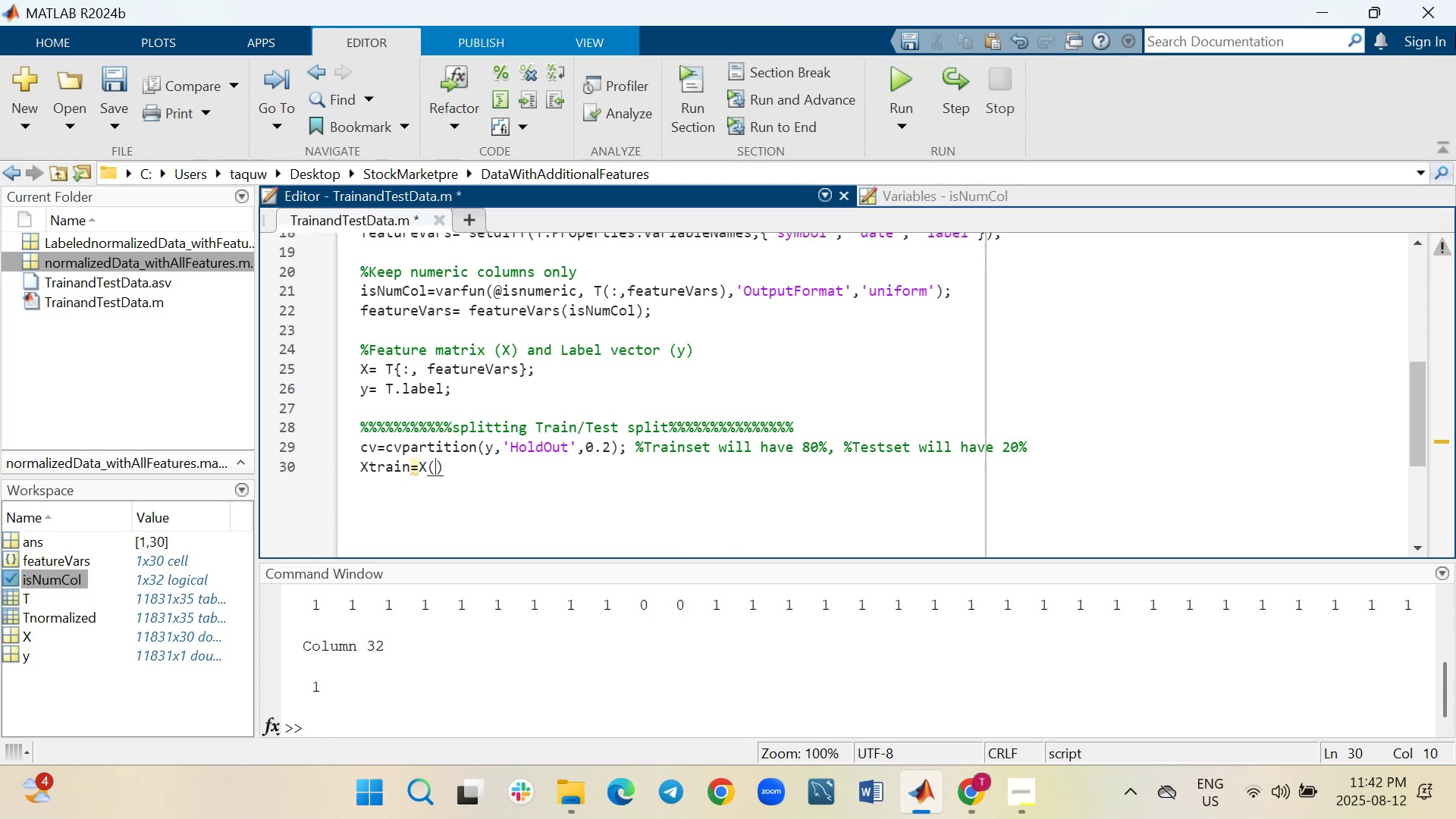 
type(training(cv),:);)
 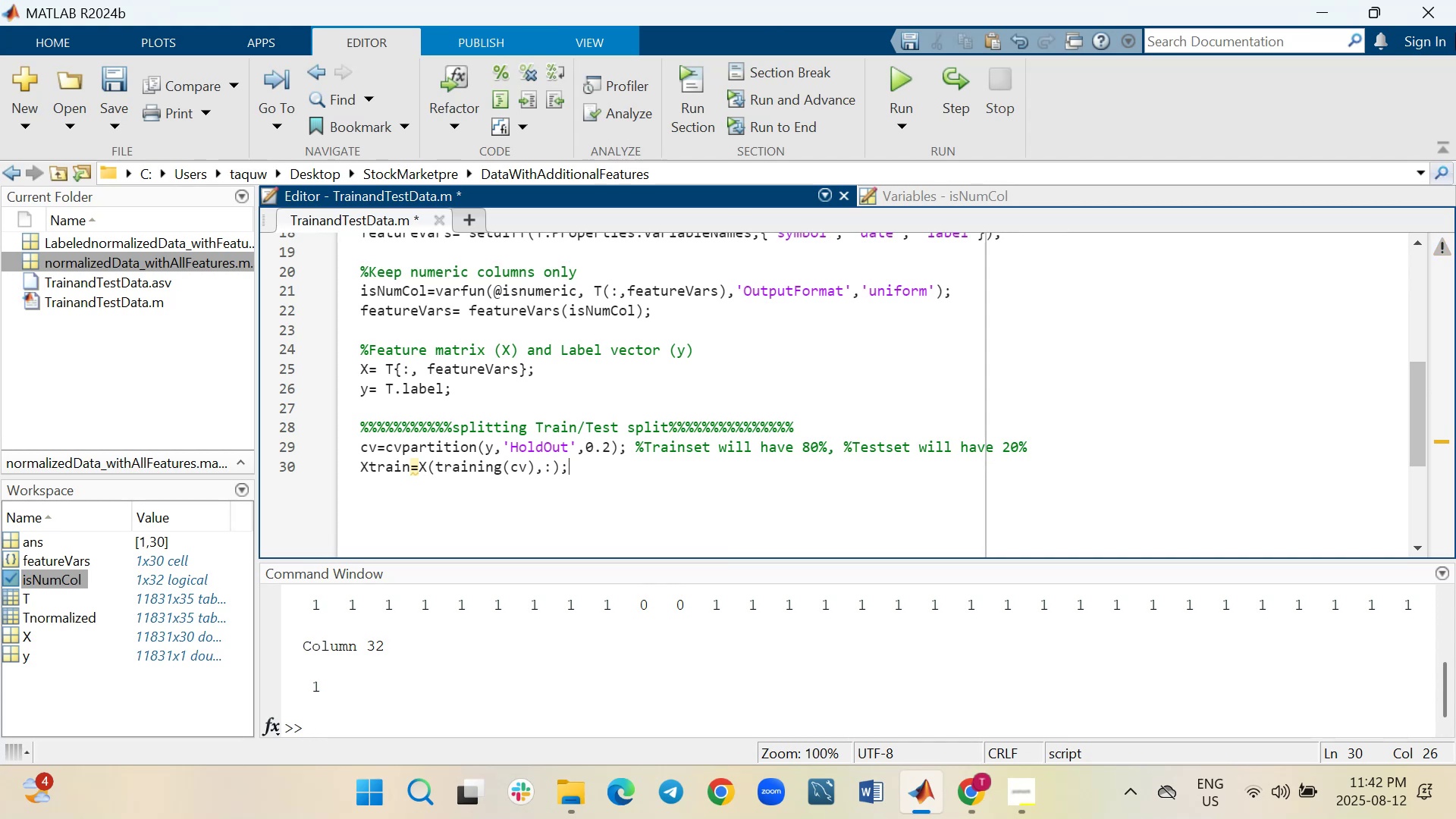 
key(Shift+Enter)
 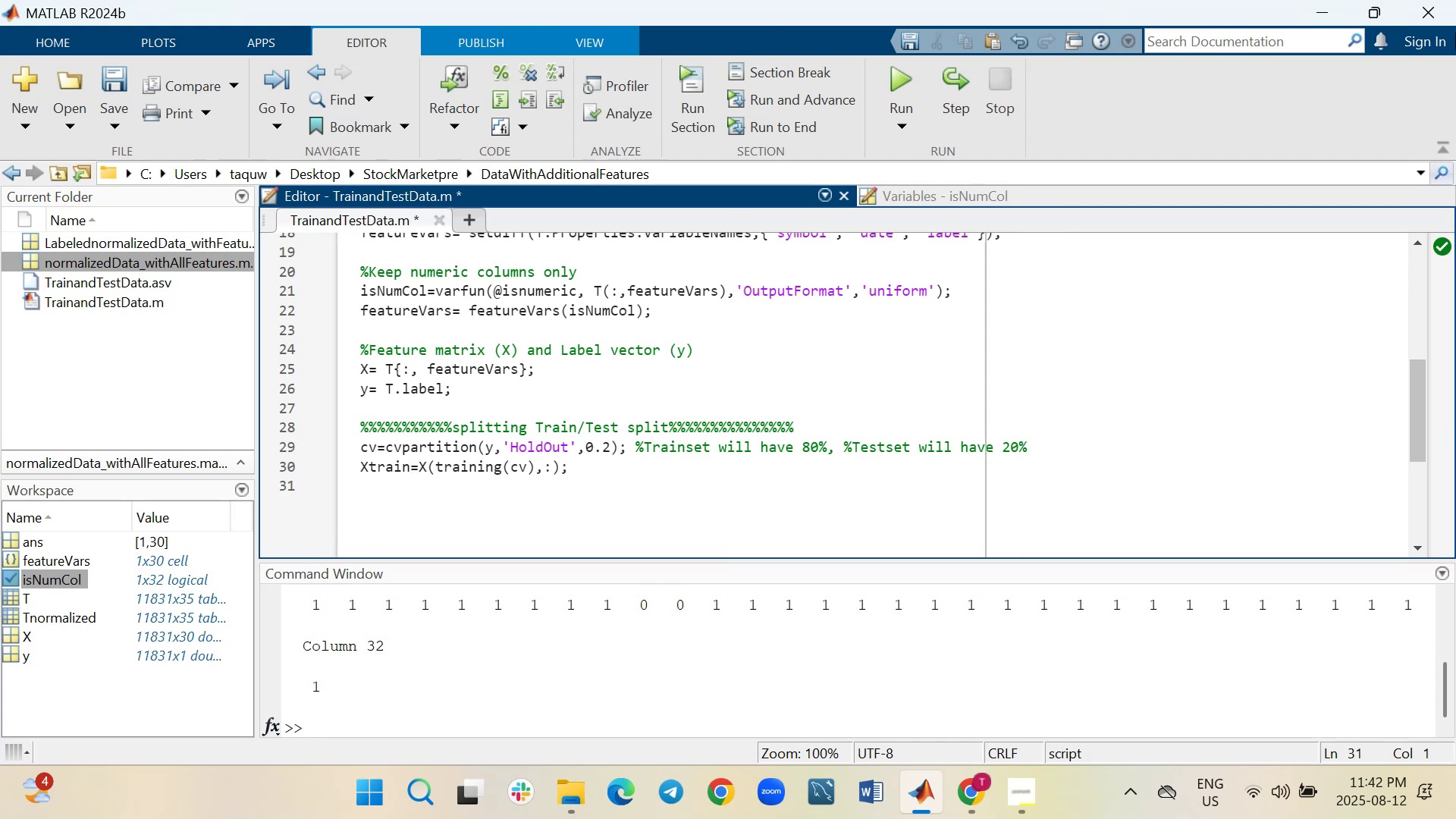 
type(ytrain=y()
 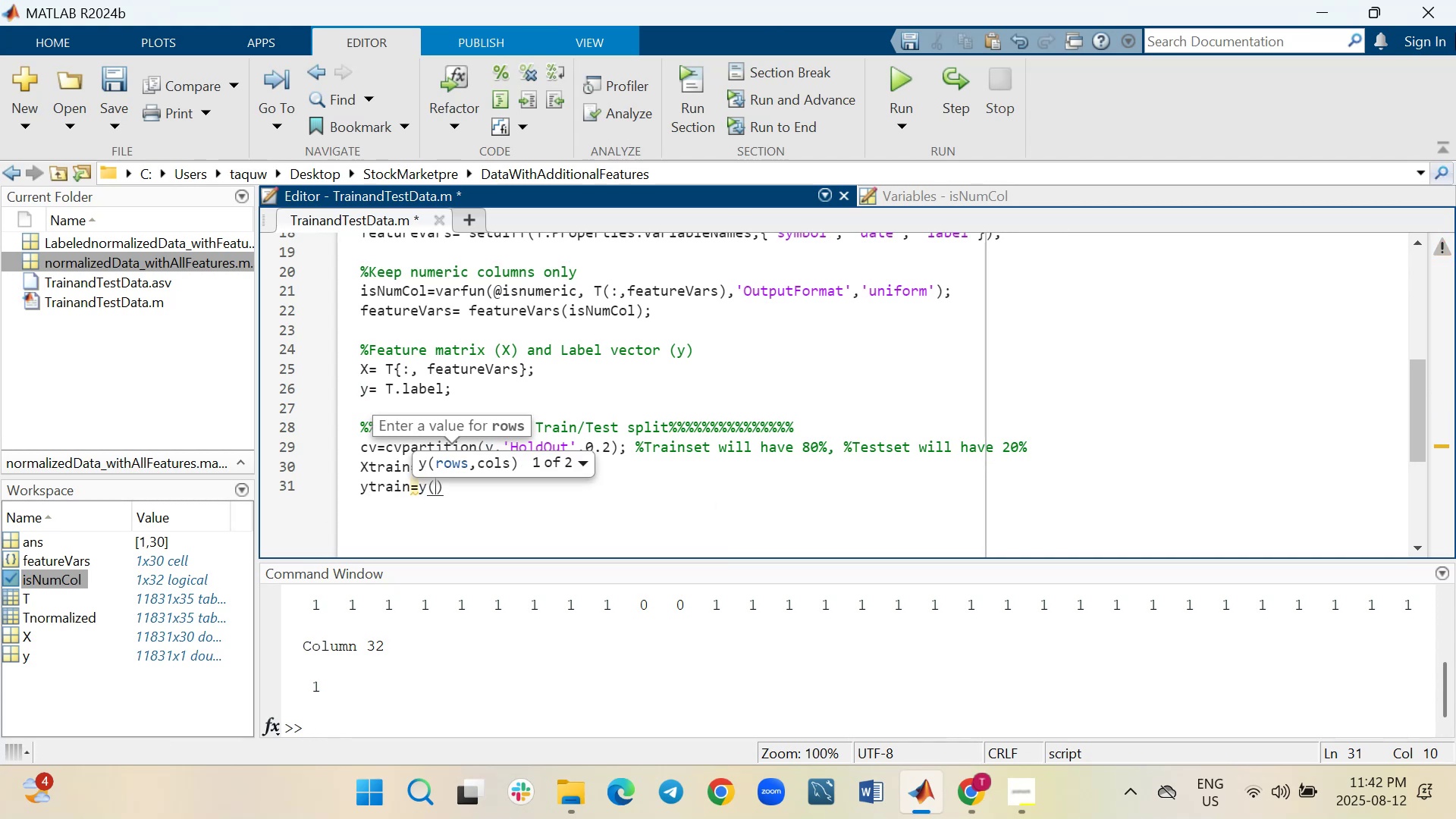 
wait(5.38)
 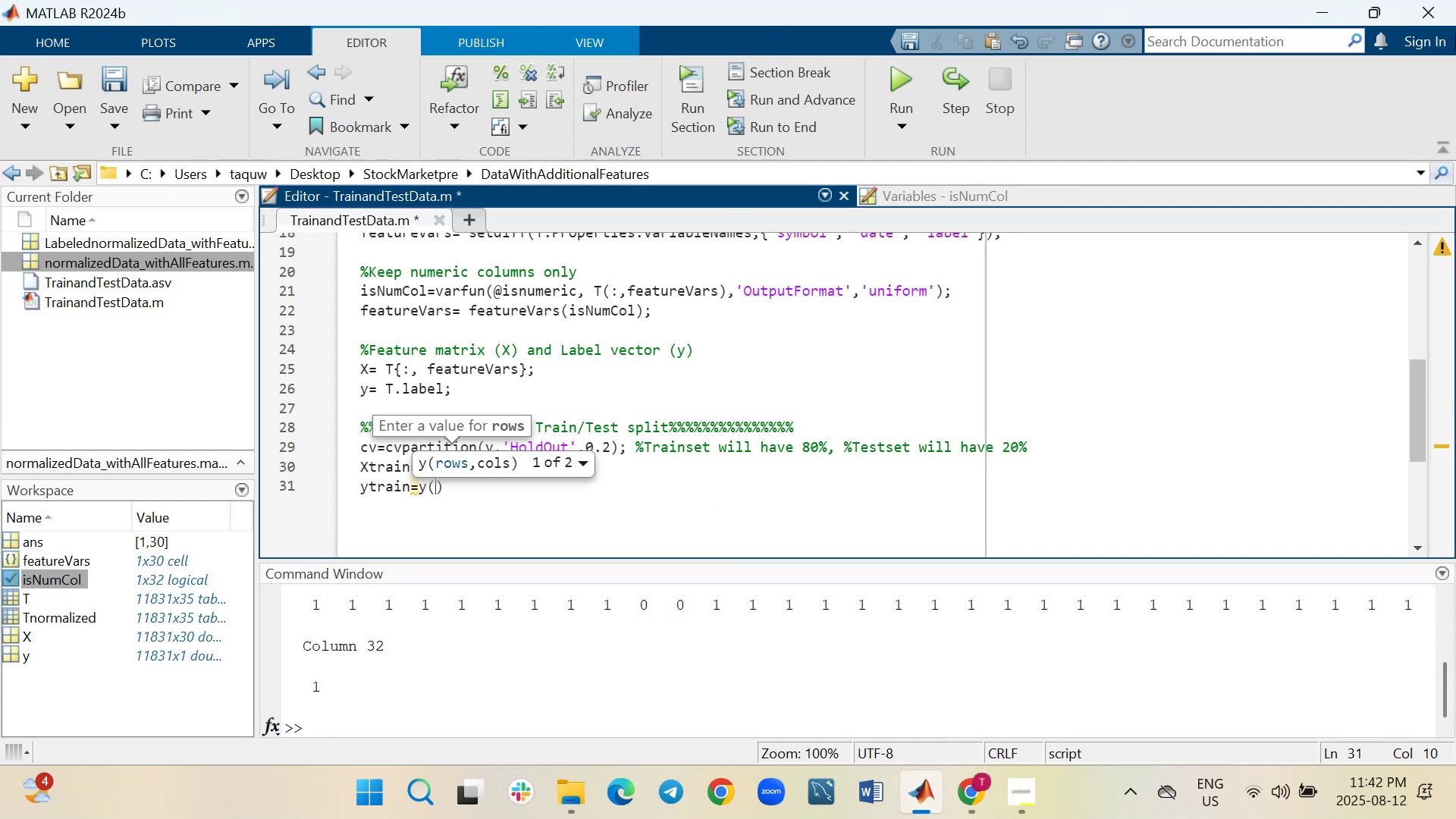 
type(training)
 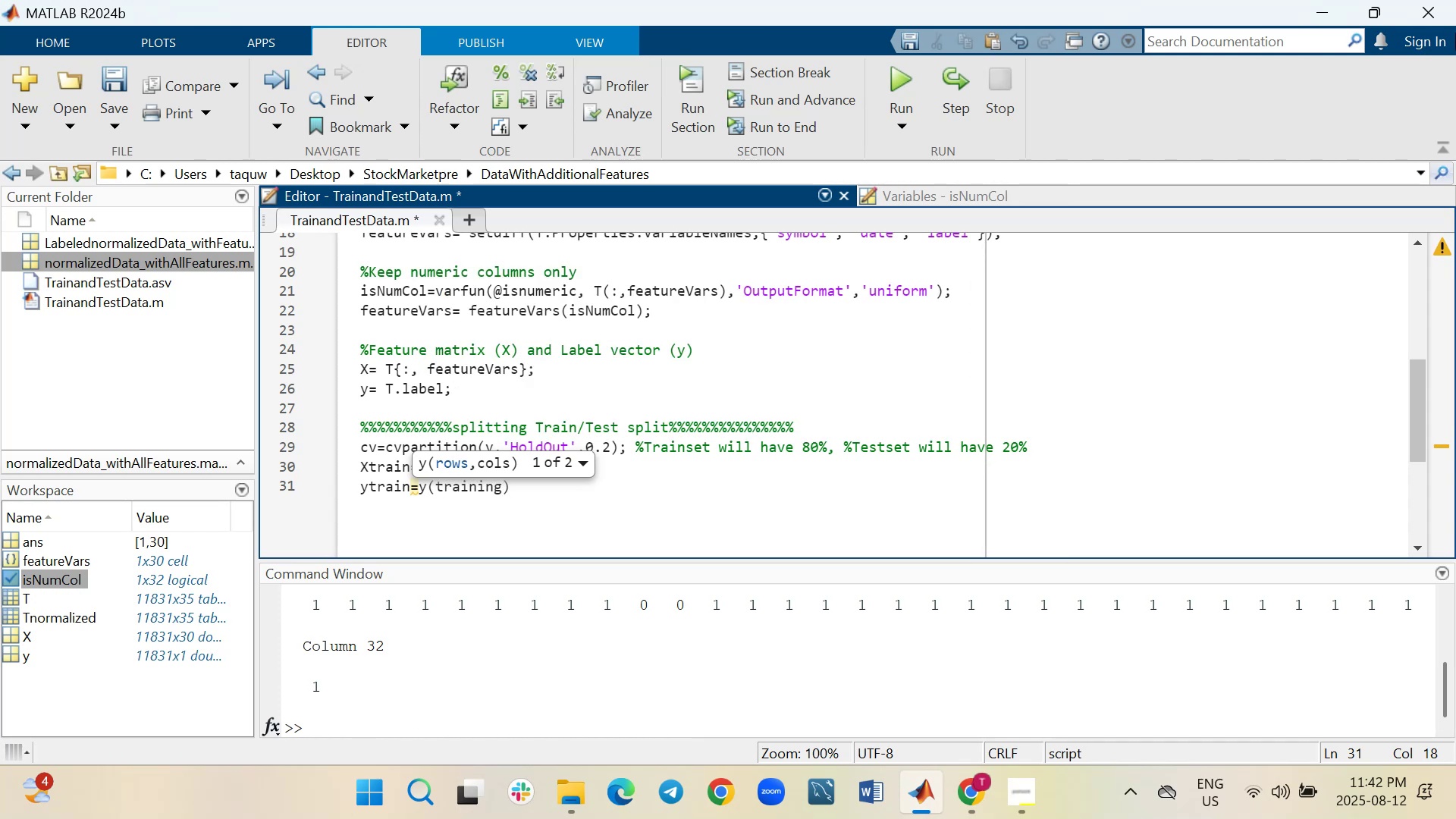 
type((cv[PageDown][PageDown][PageDown])
key(Tab)
 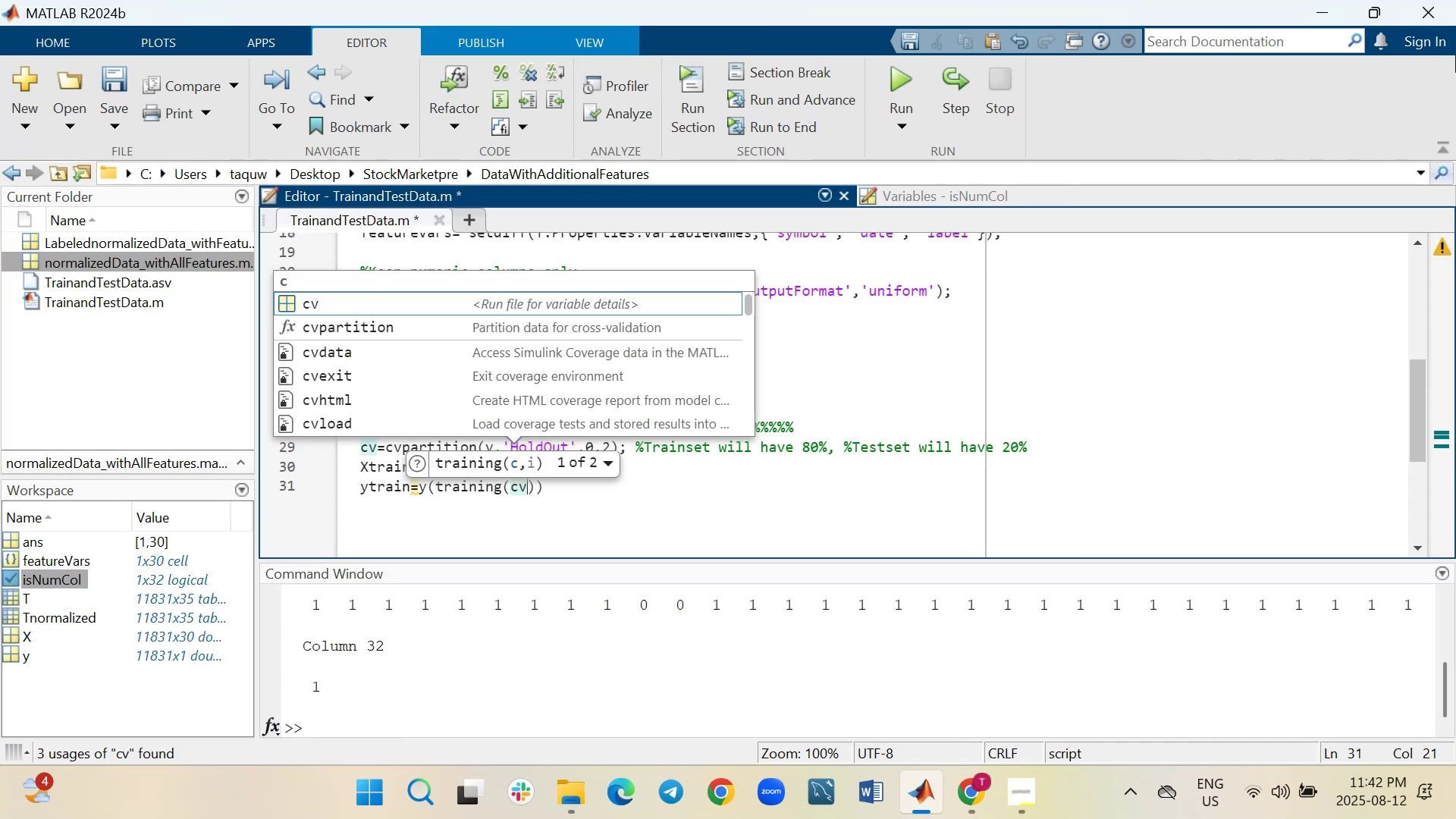 
left_click([813, 488])
 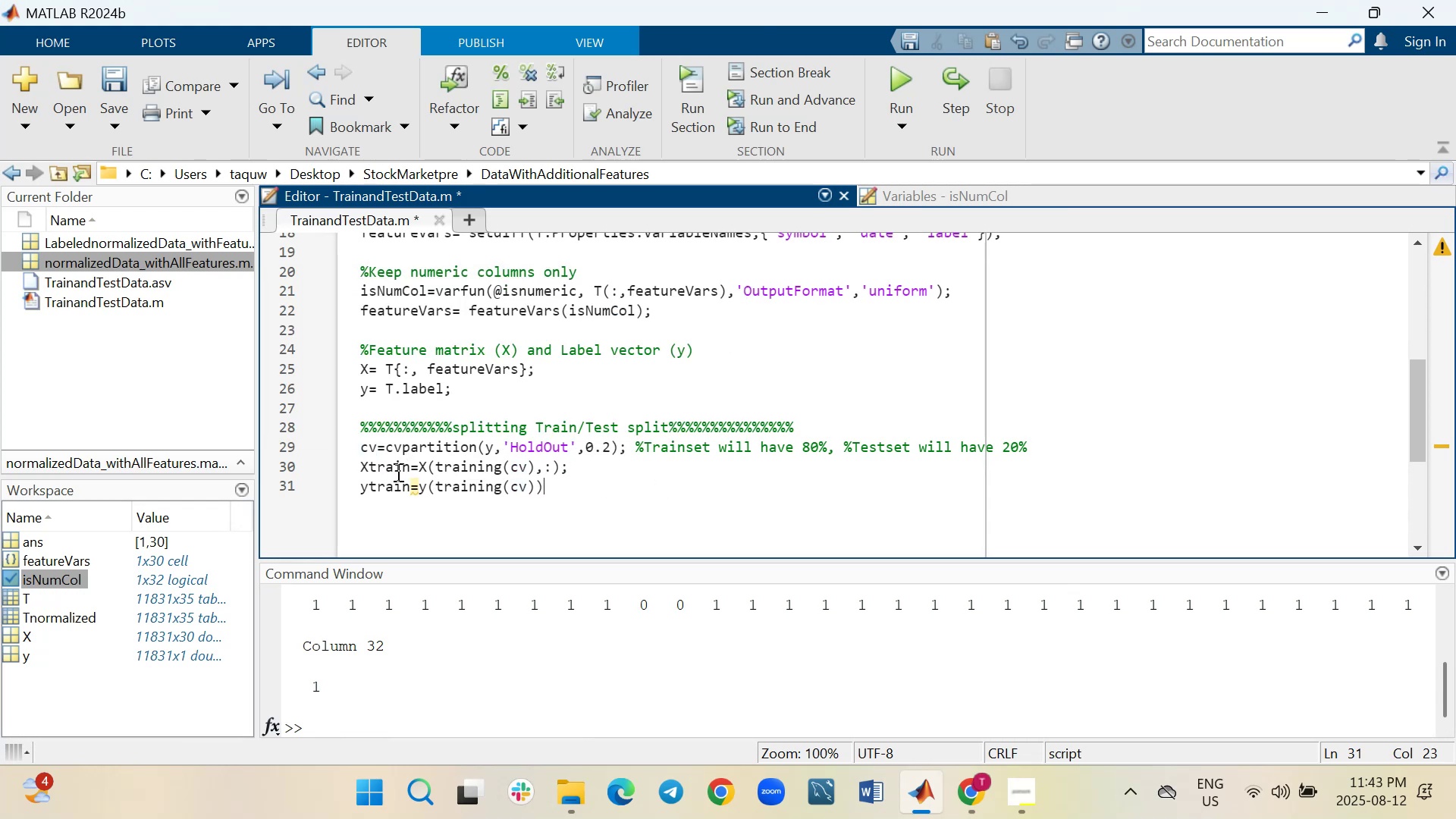 
wait(9.08)
 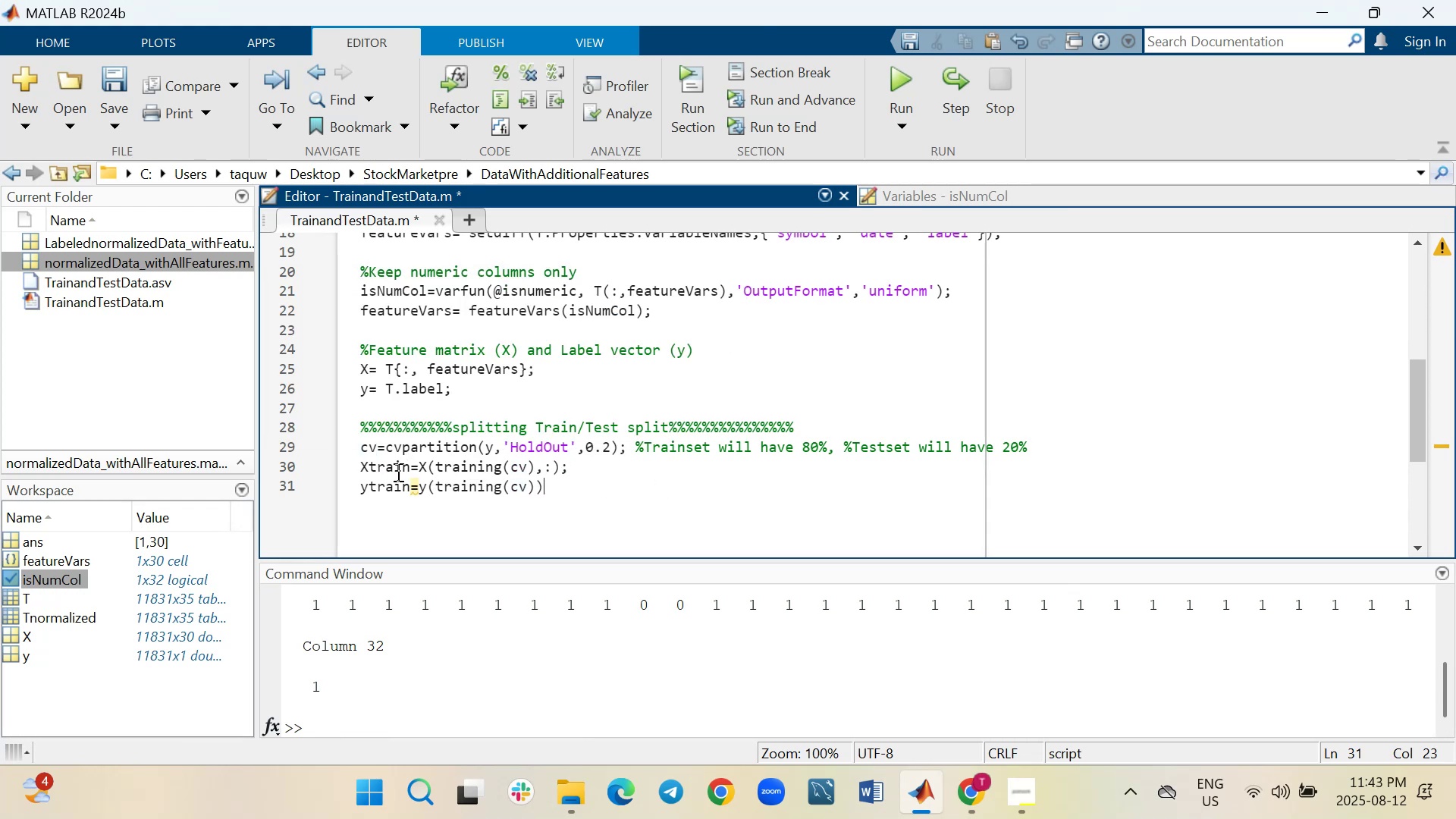 
key(Semicolon)
 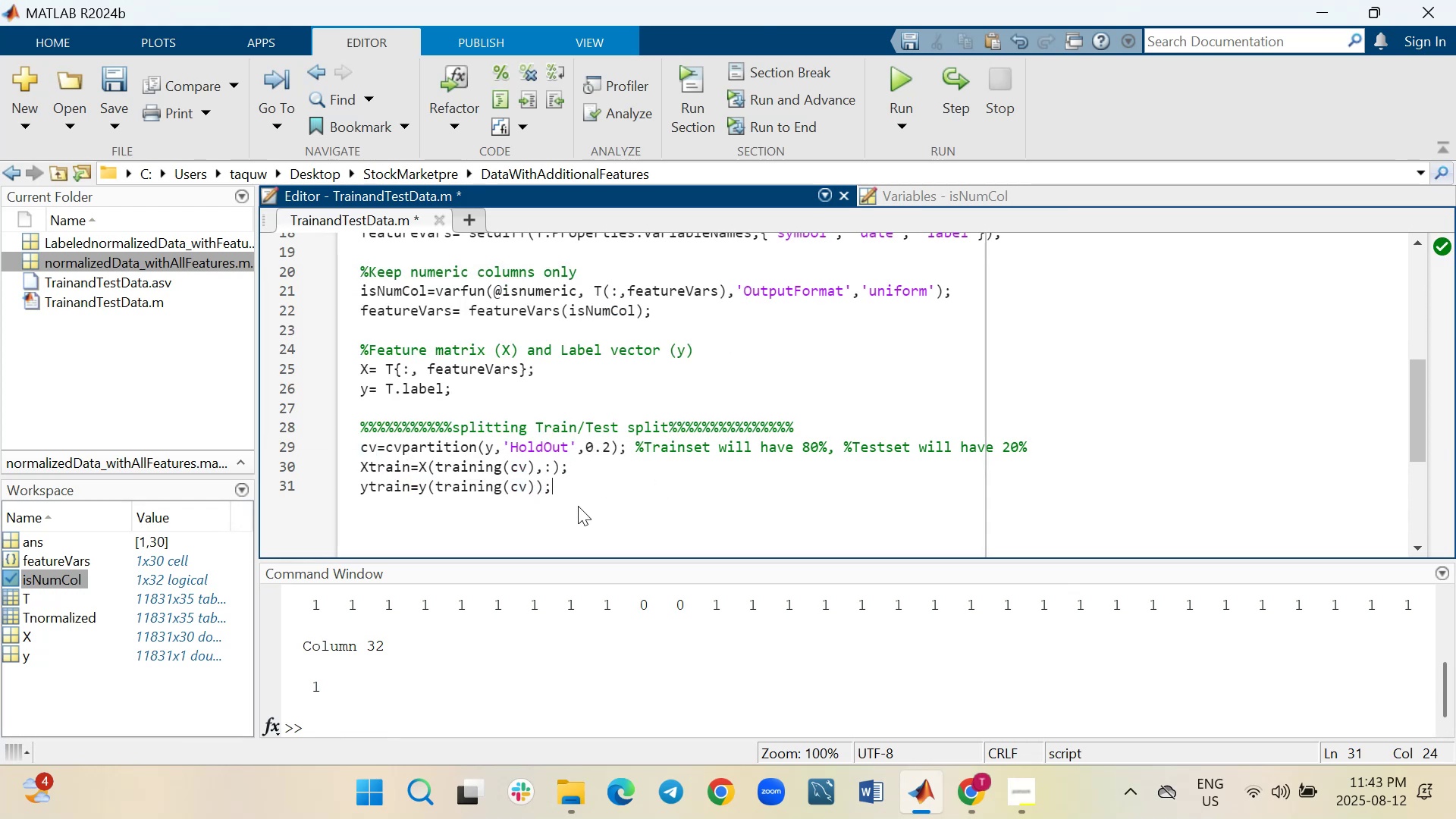 
key(Shift+ShiftRight)
 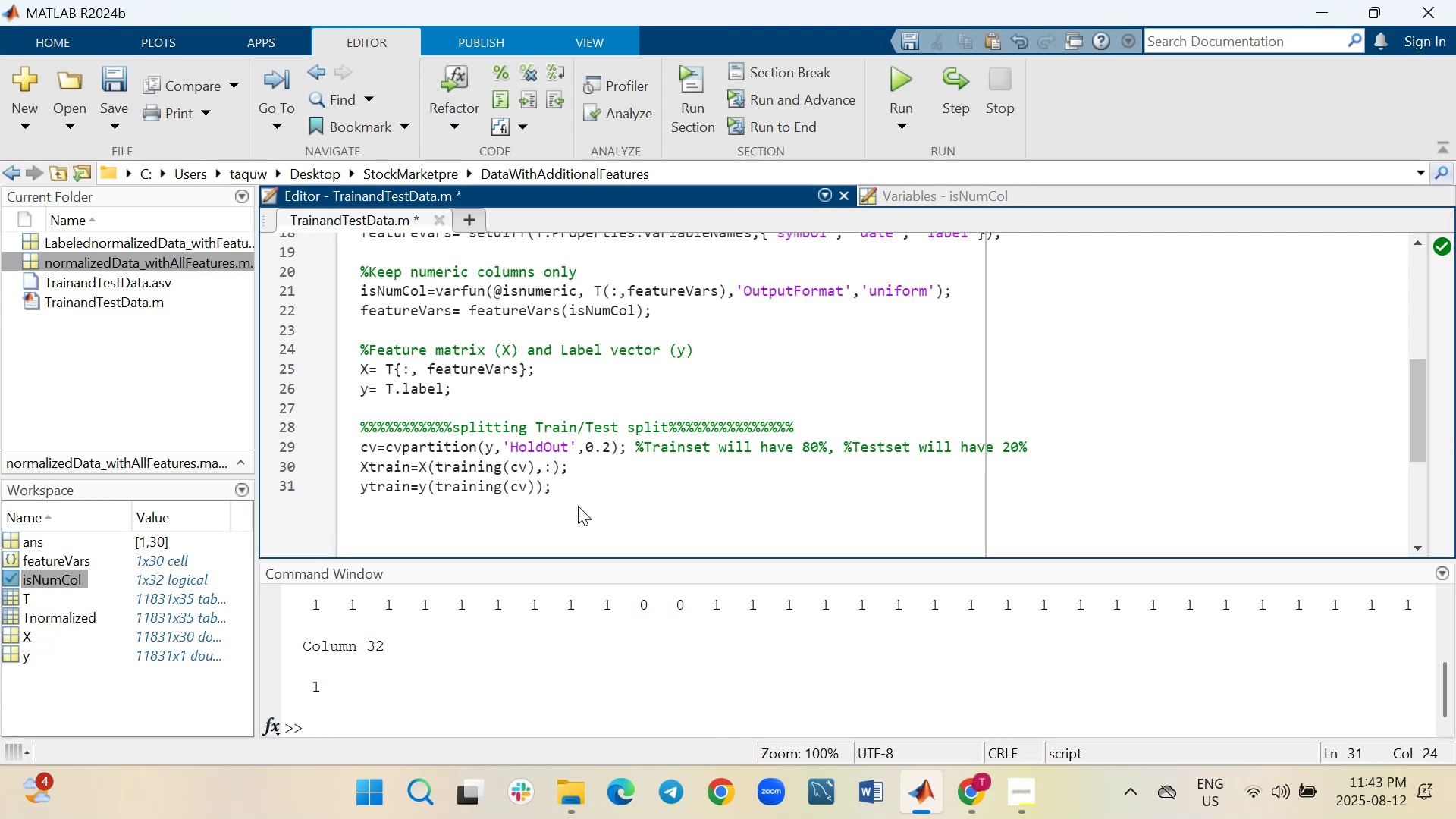 
key(Shift+Enter)
 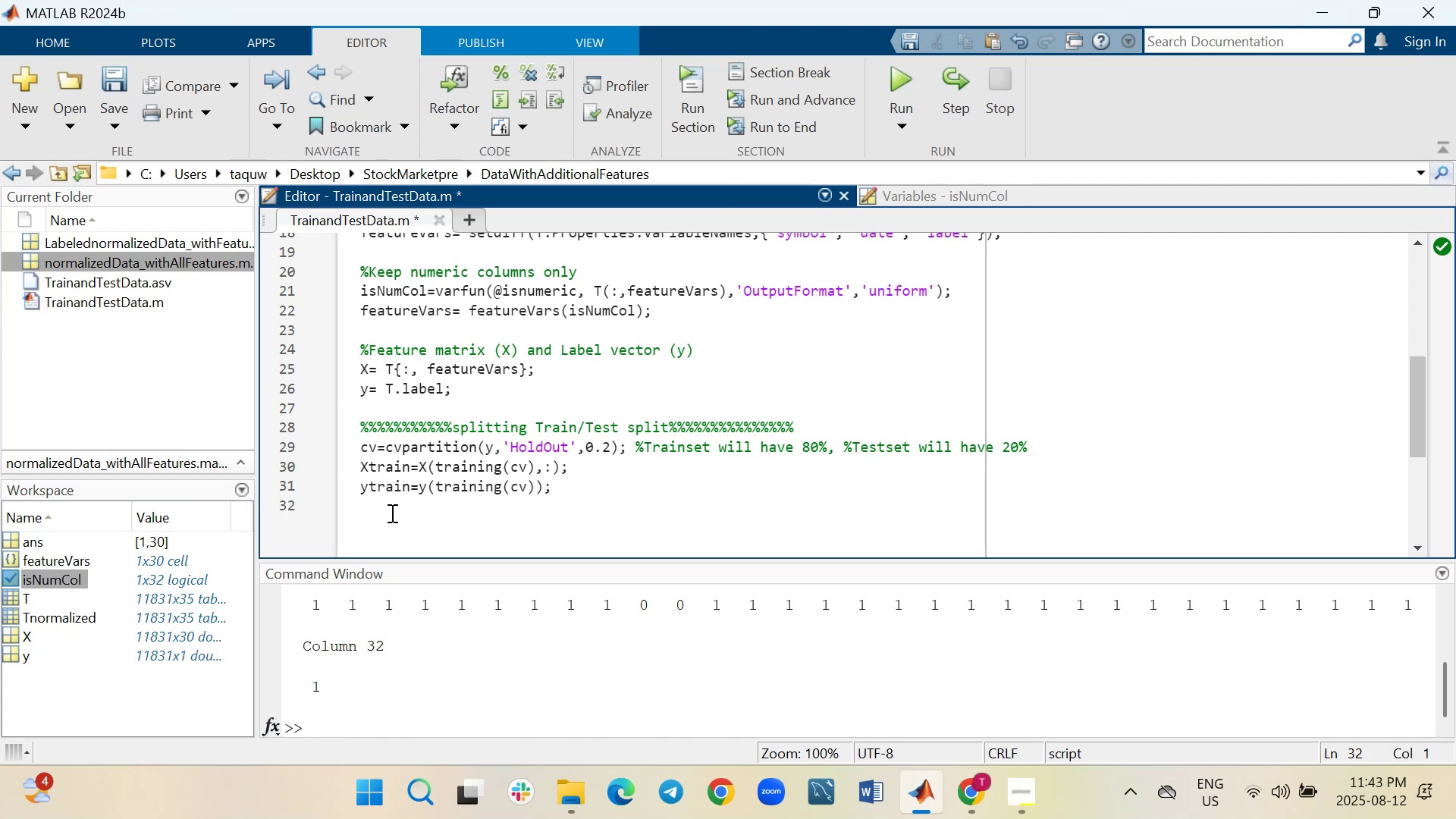 
wait(8.08)
 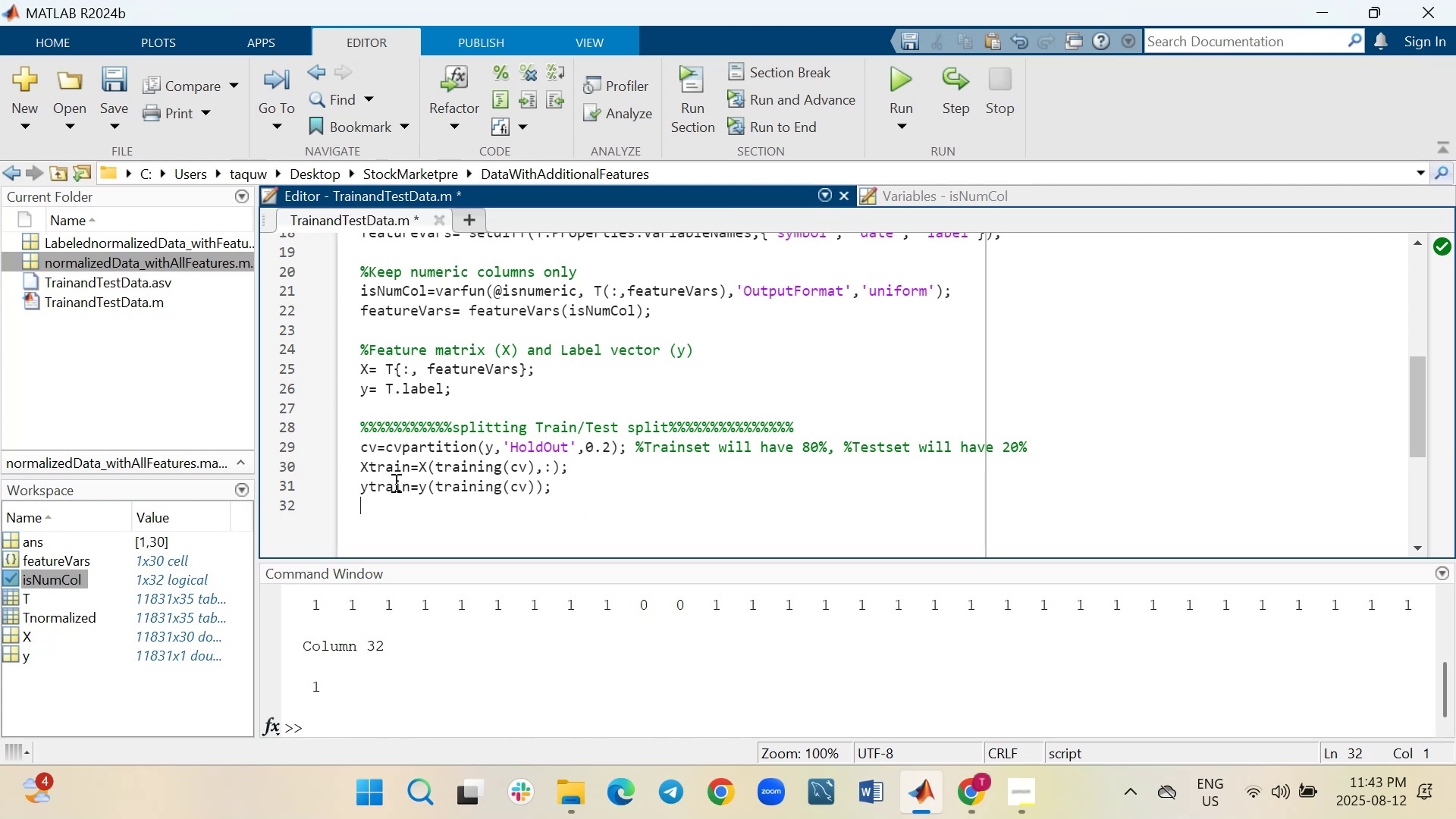 
type(Xtest=)
 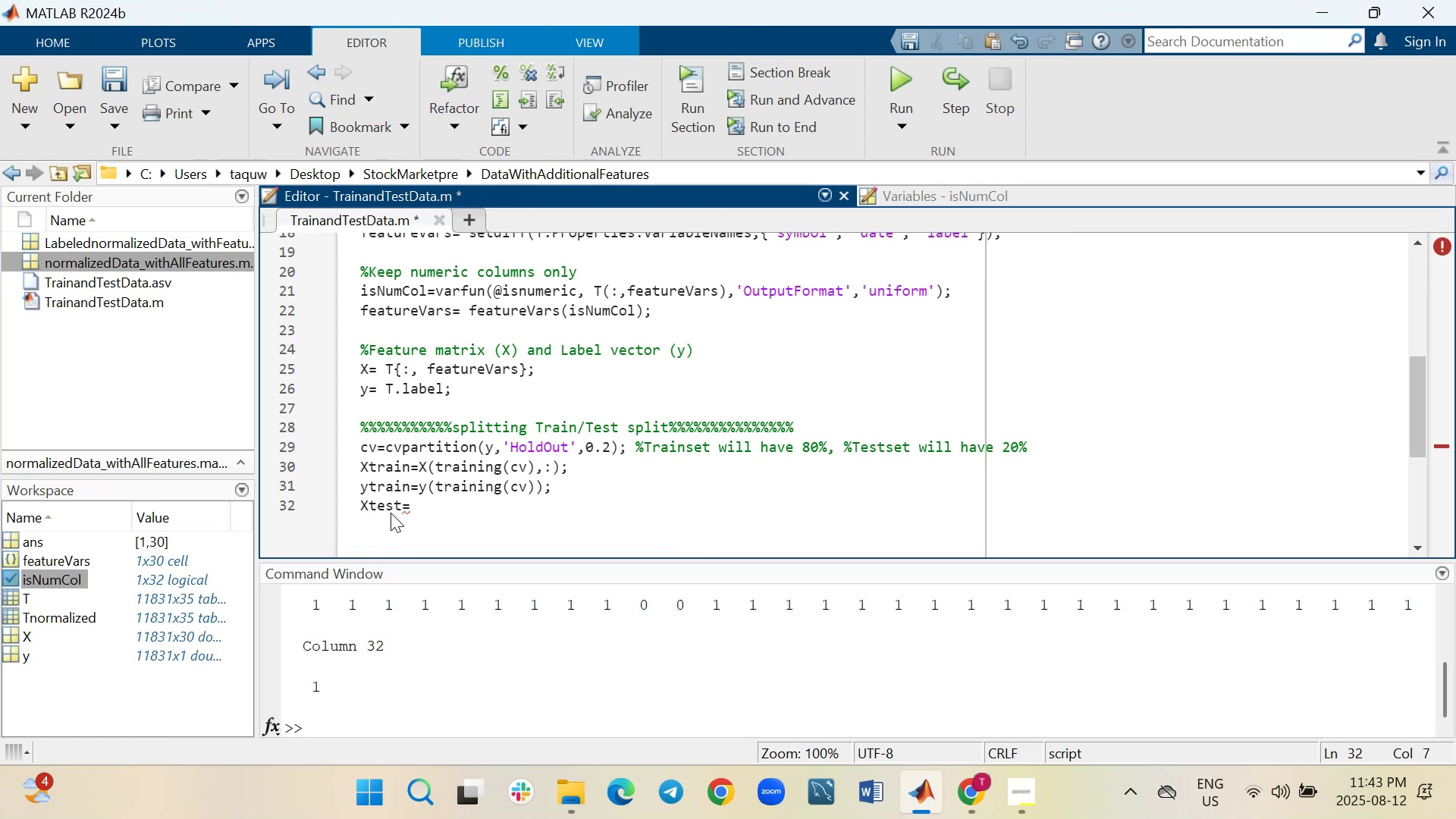 
hold_key(key=ShiftLeft, duration=1.51)
 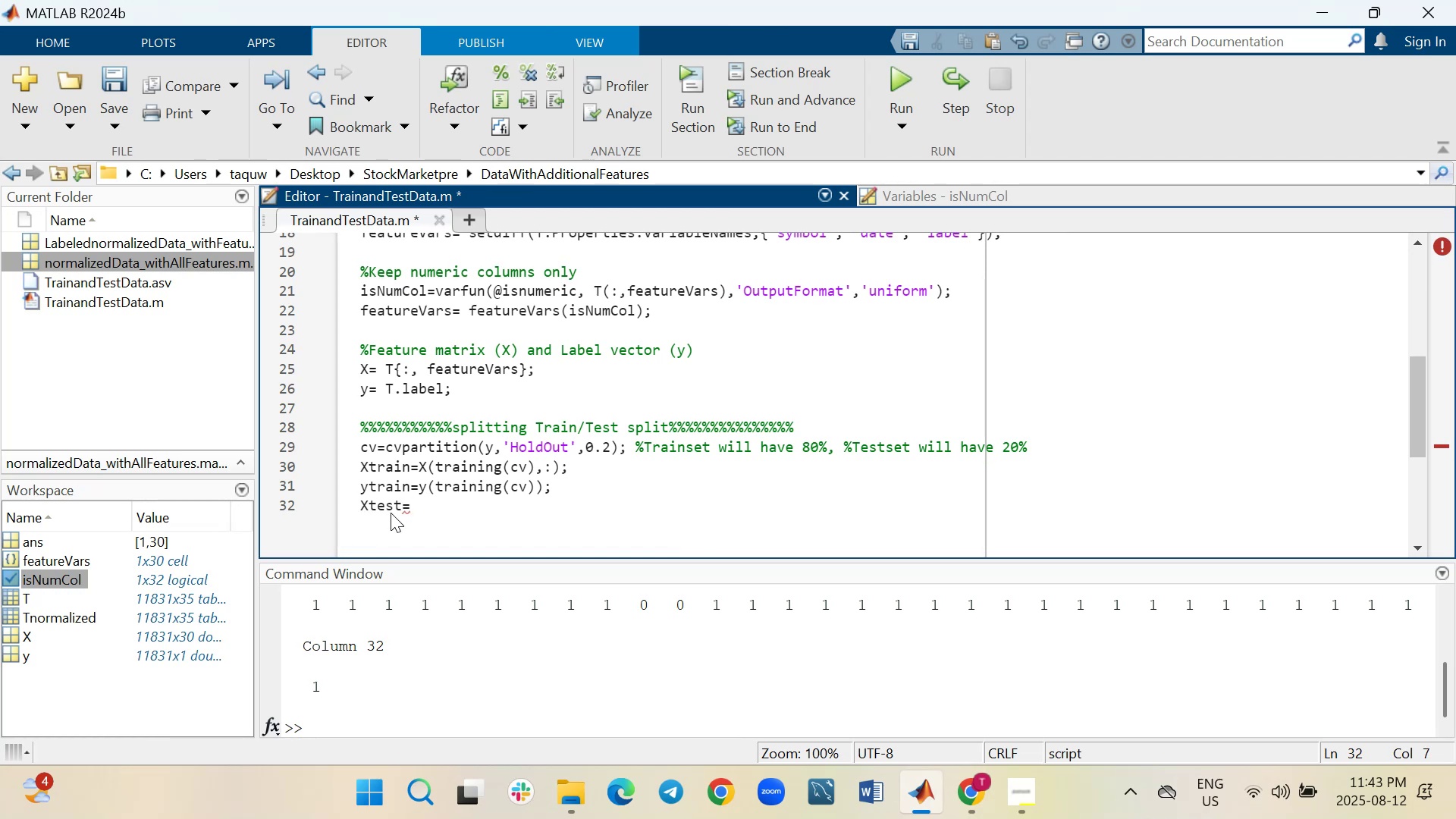 
type(X(test)
 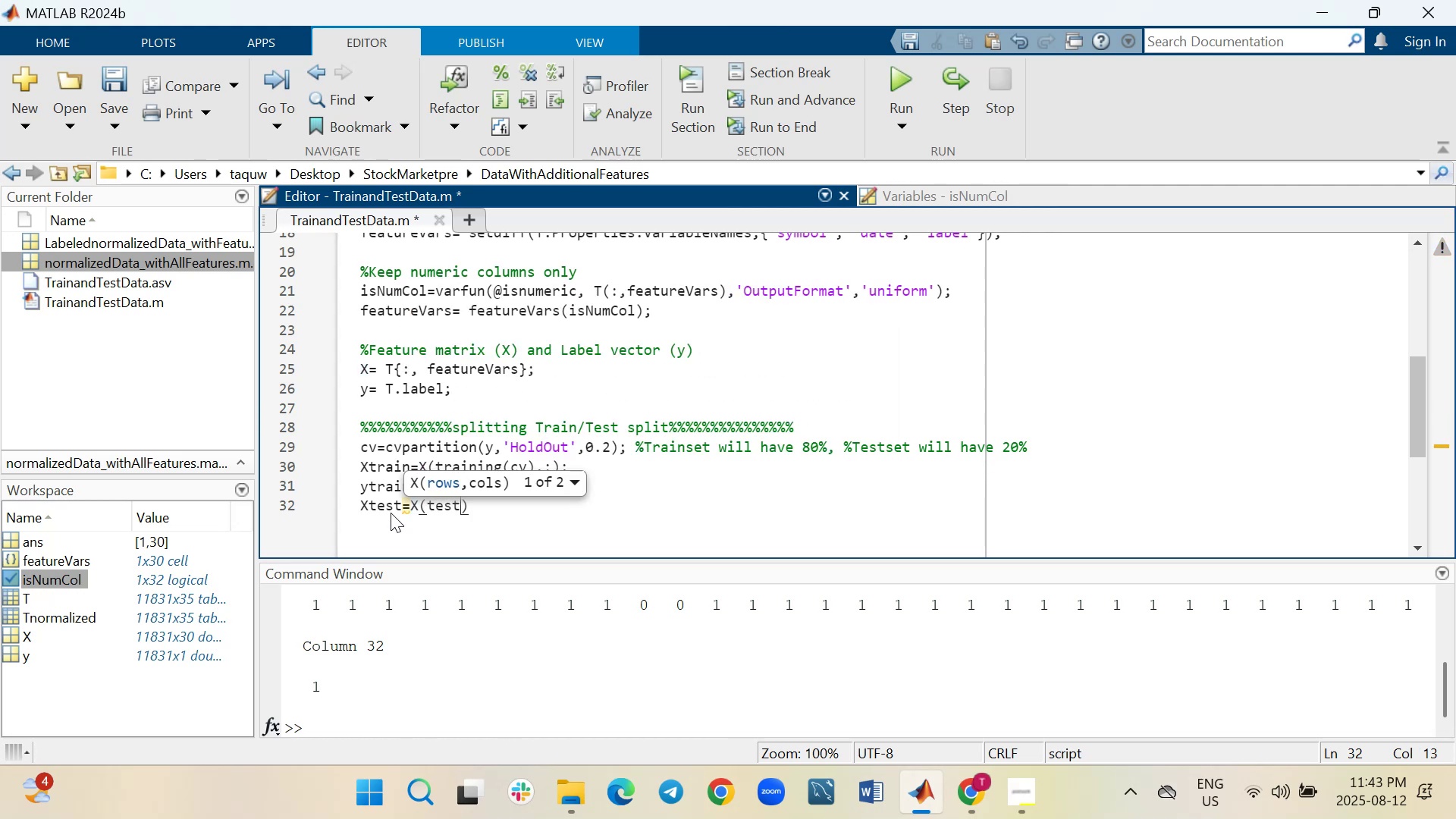 
wait(8.76)
 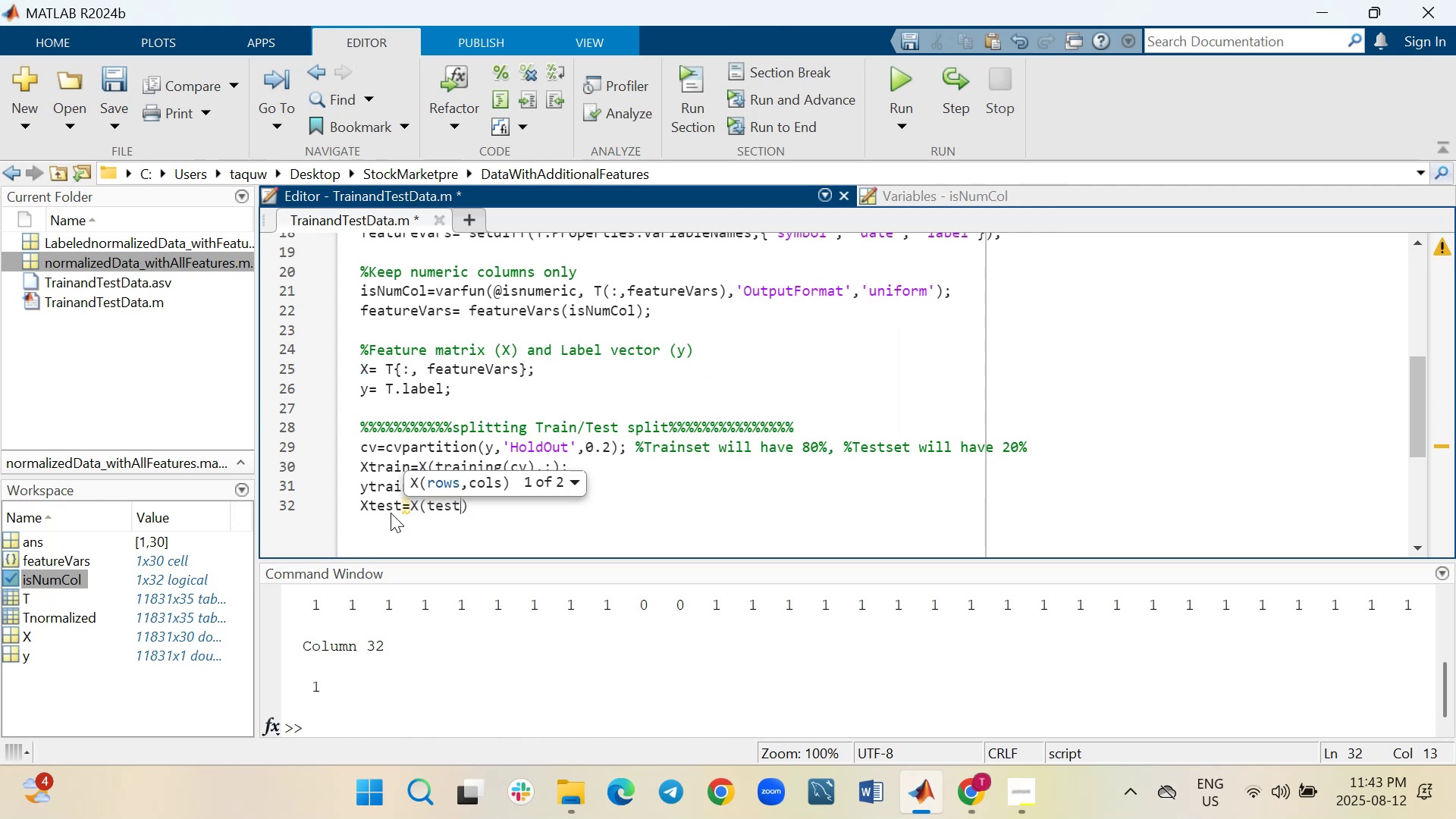 
type((cv)
 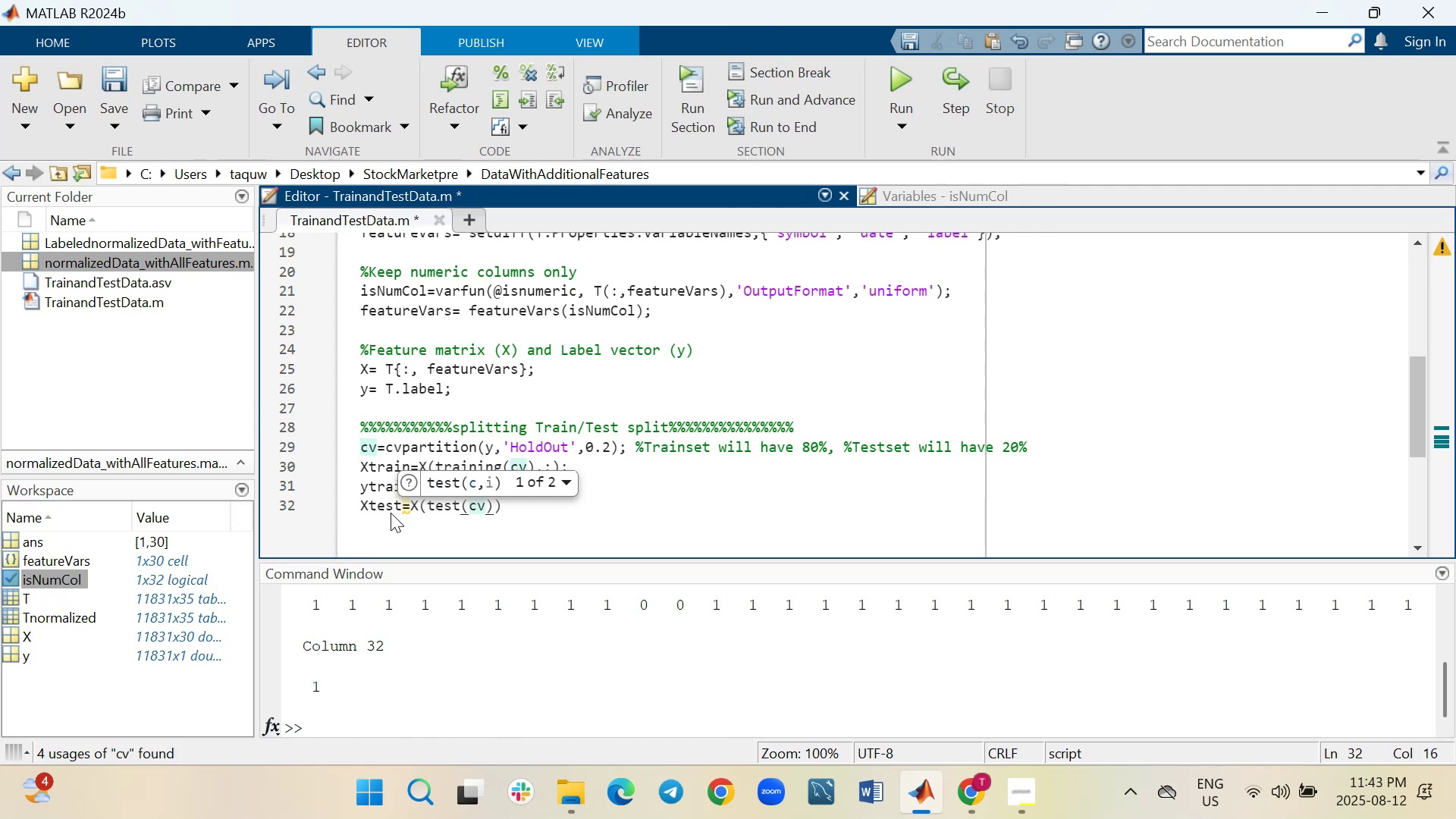 
hold_key(key=ShiftRight, duration=0.52)
 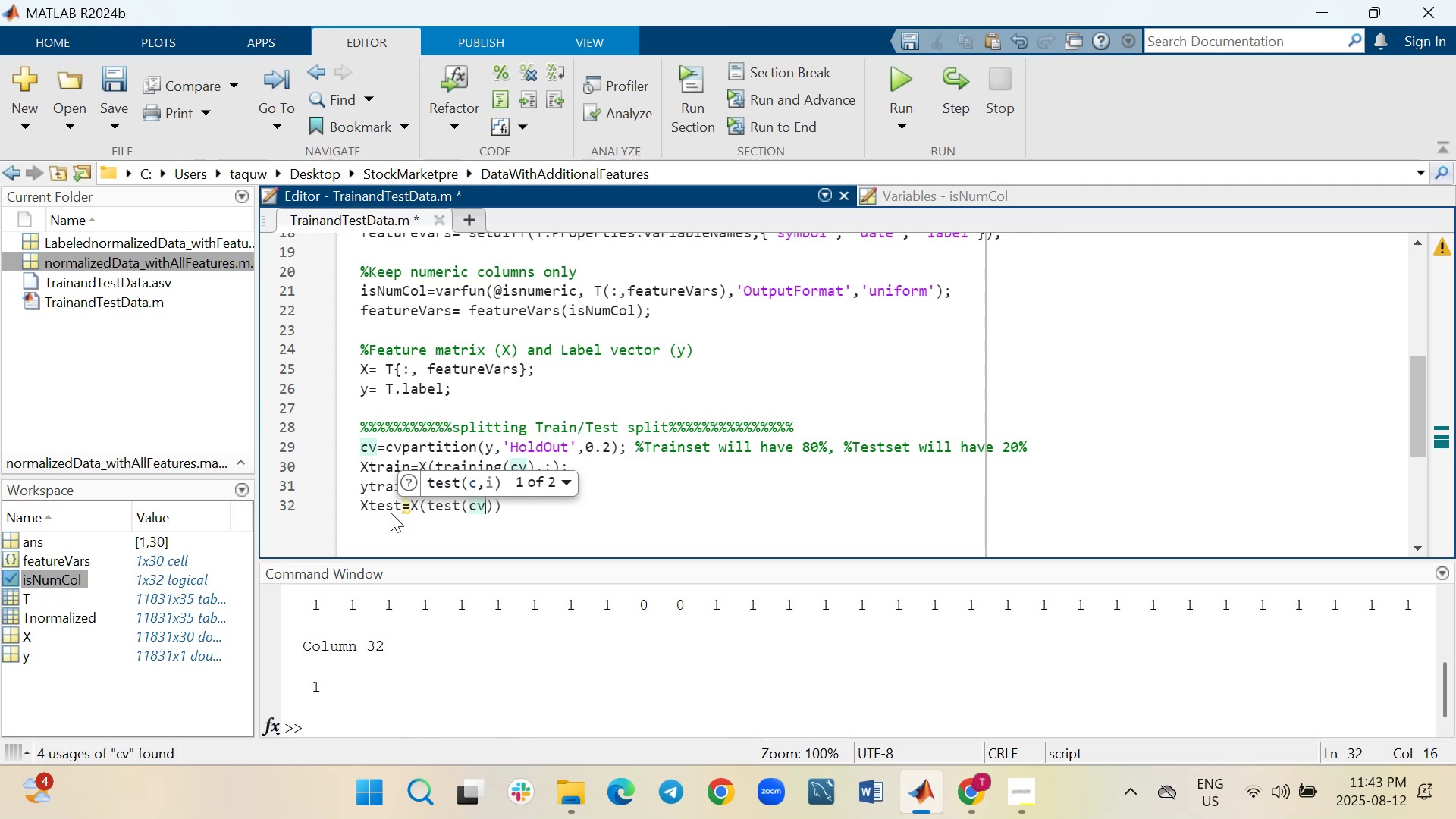 
key(ArrowRight)
 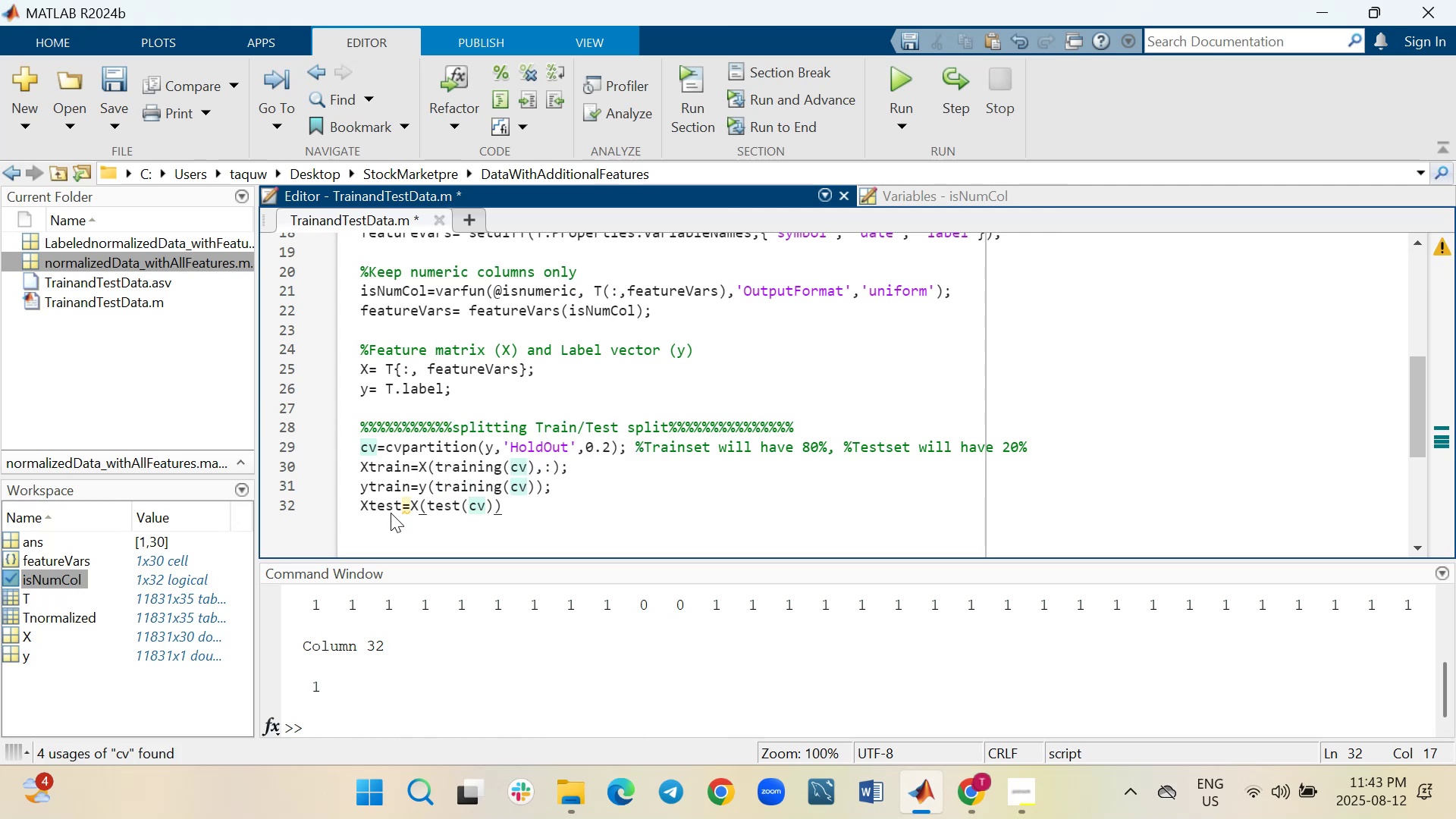 
key(Comma)
 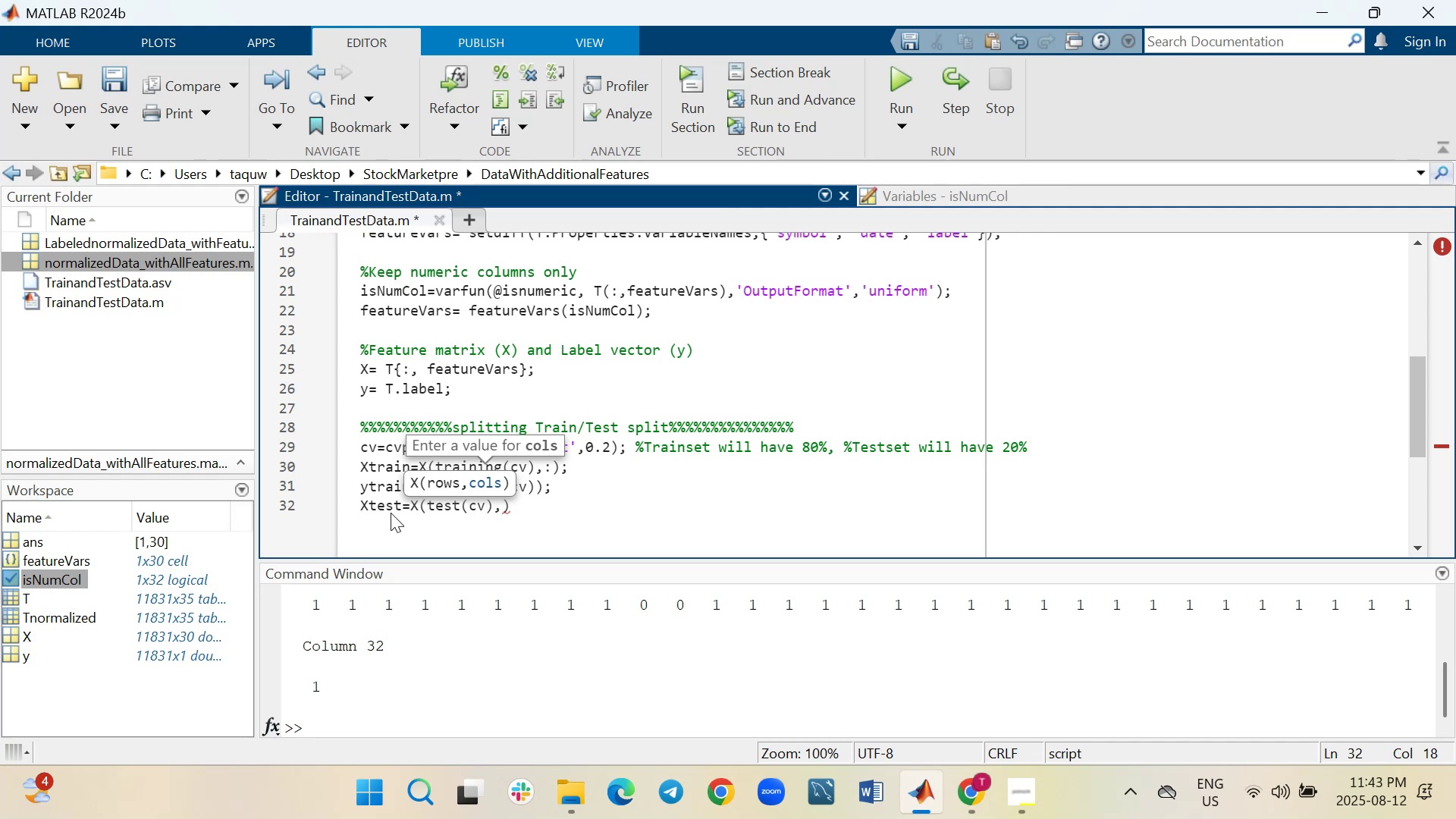 
key(Shift+ShiftRight)
 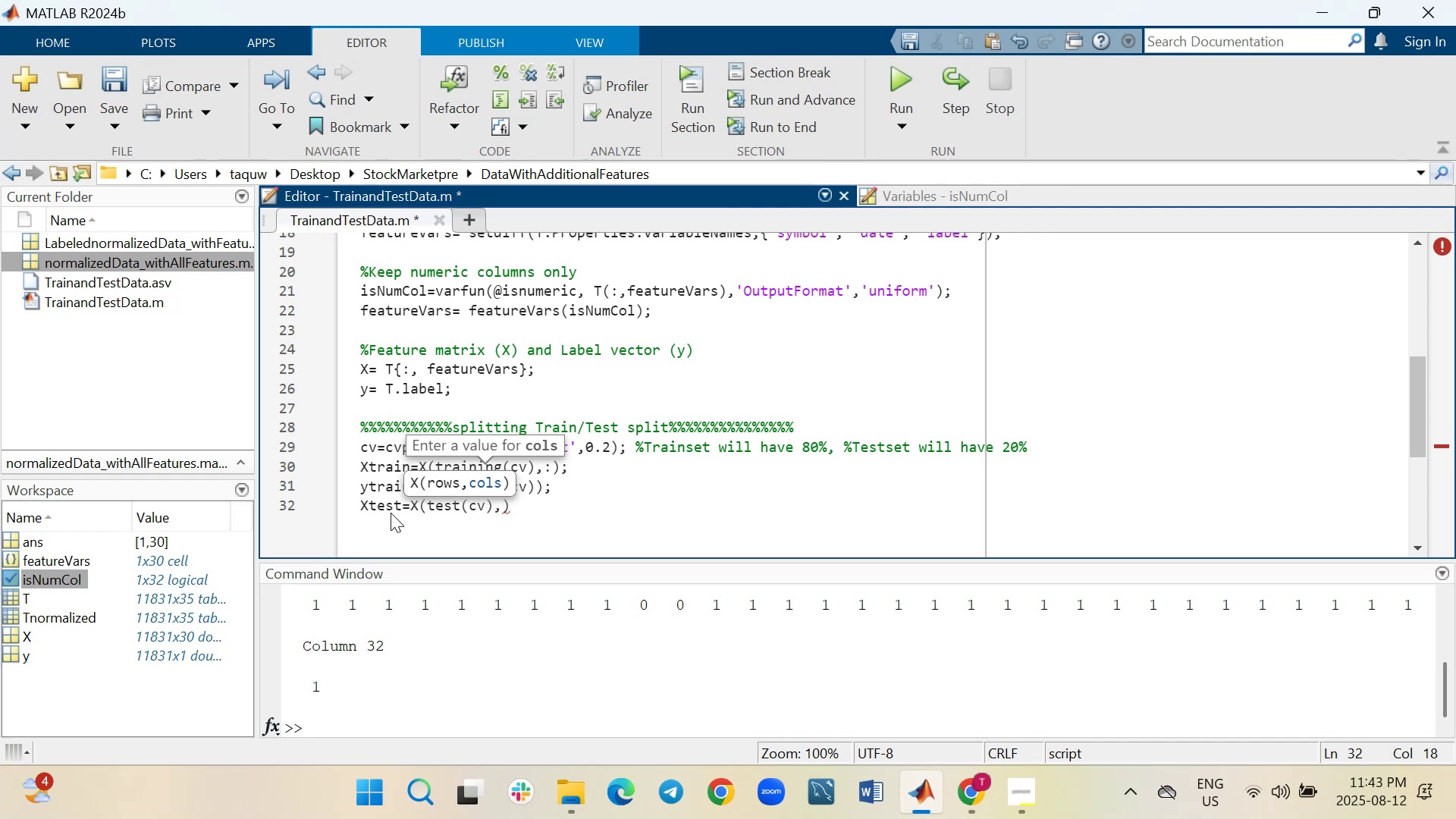 
key(Shift+Semicolon)
 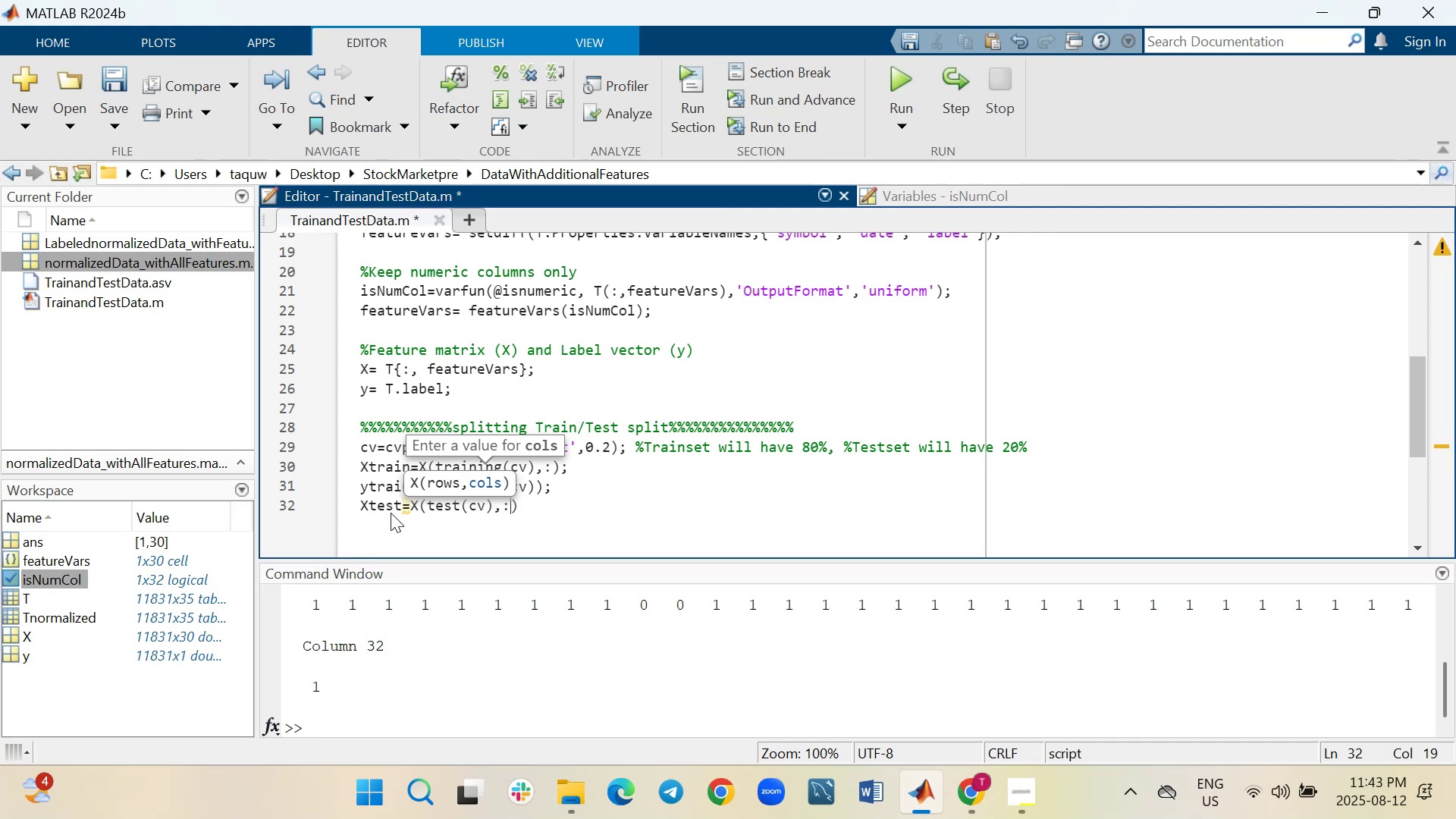 
key(ArrowRight)
 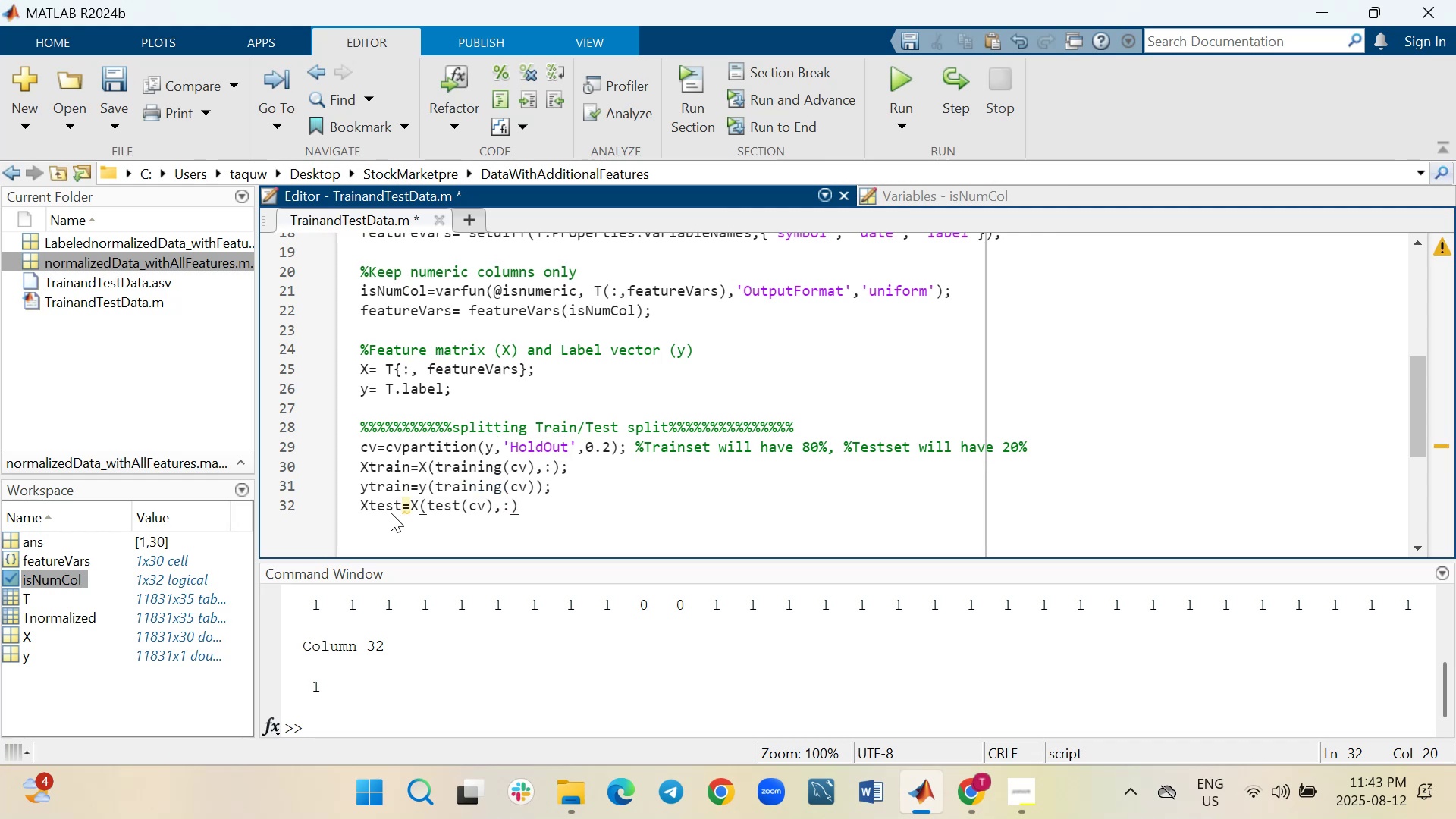 
key(Semicolon)
 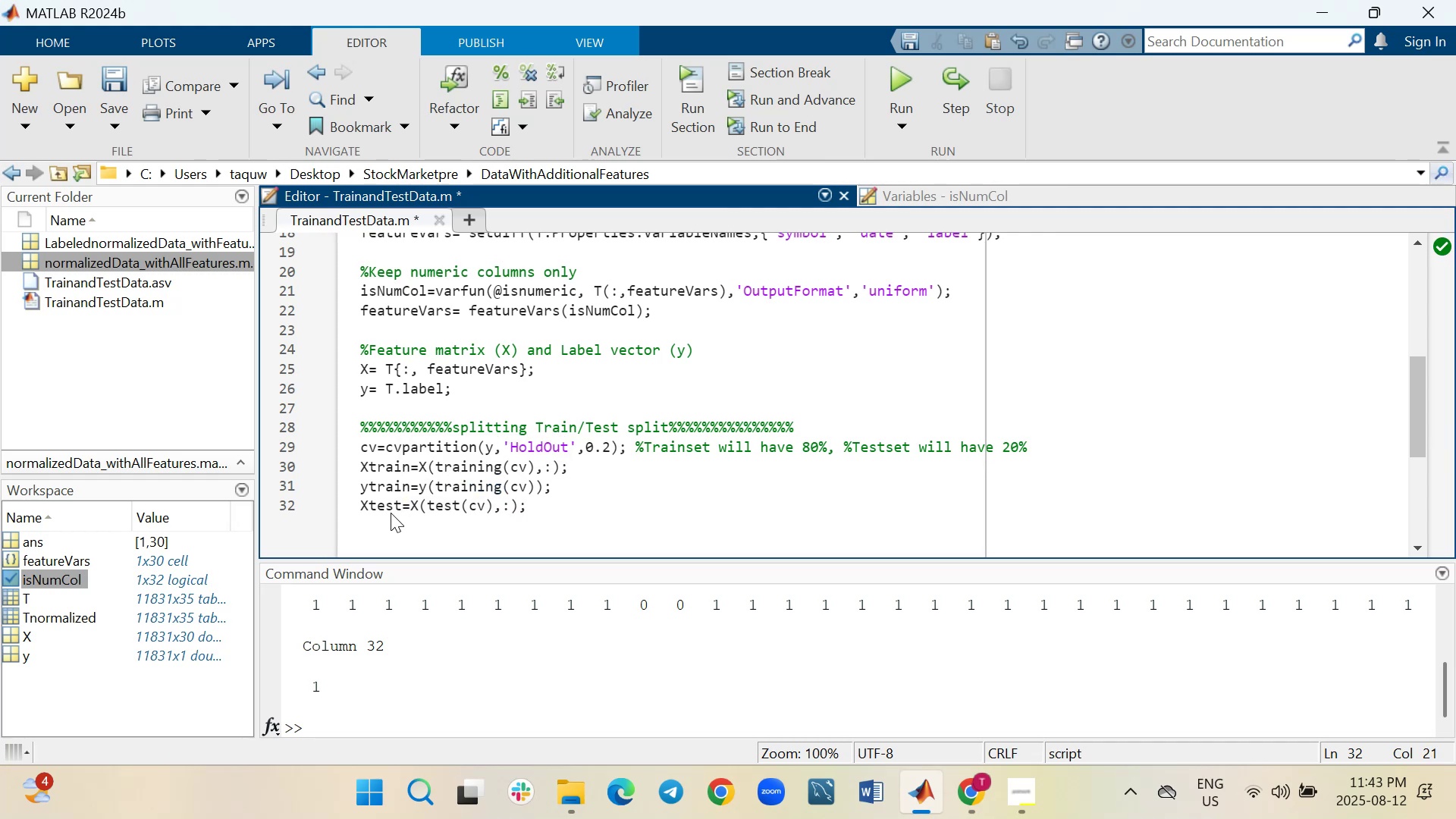 
key(Shift+ShiftRight)
 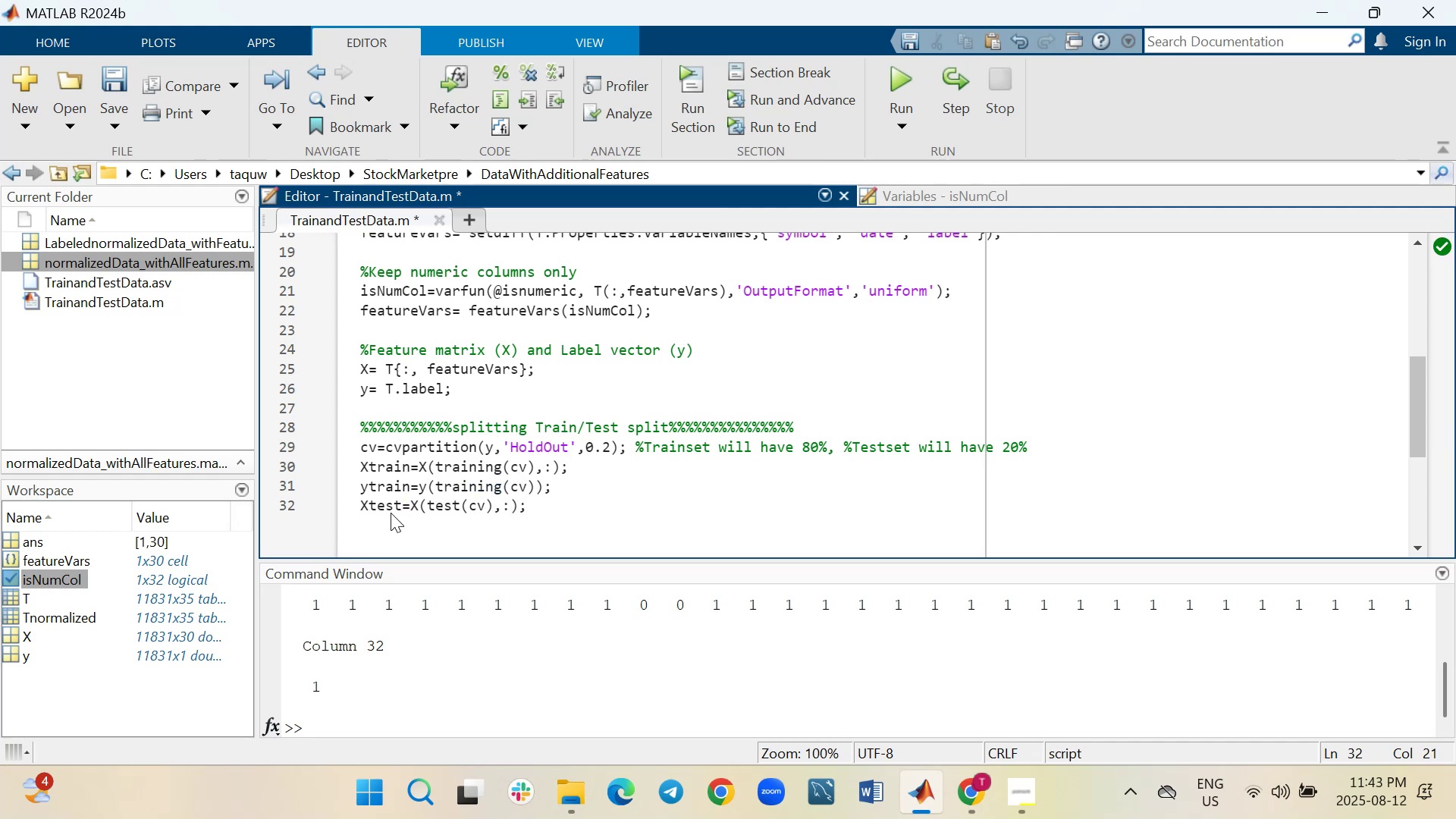 
key(Shift+Enter)
 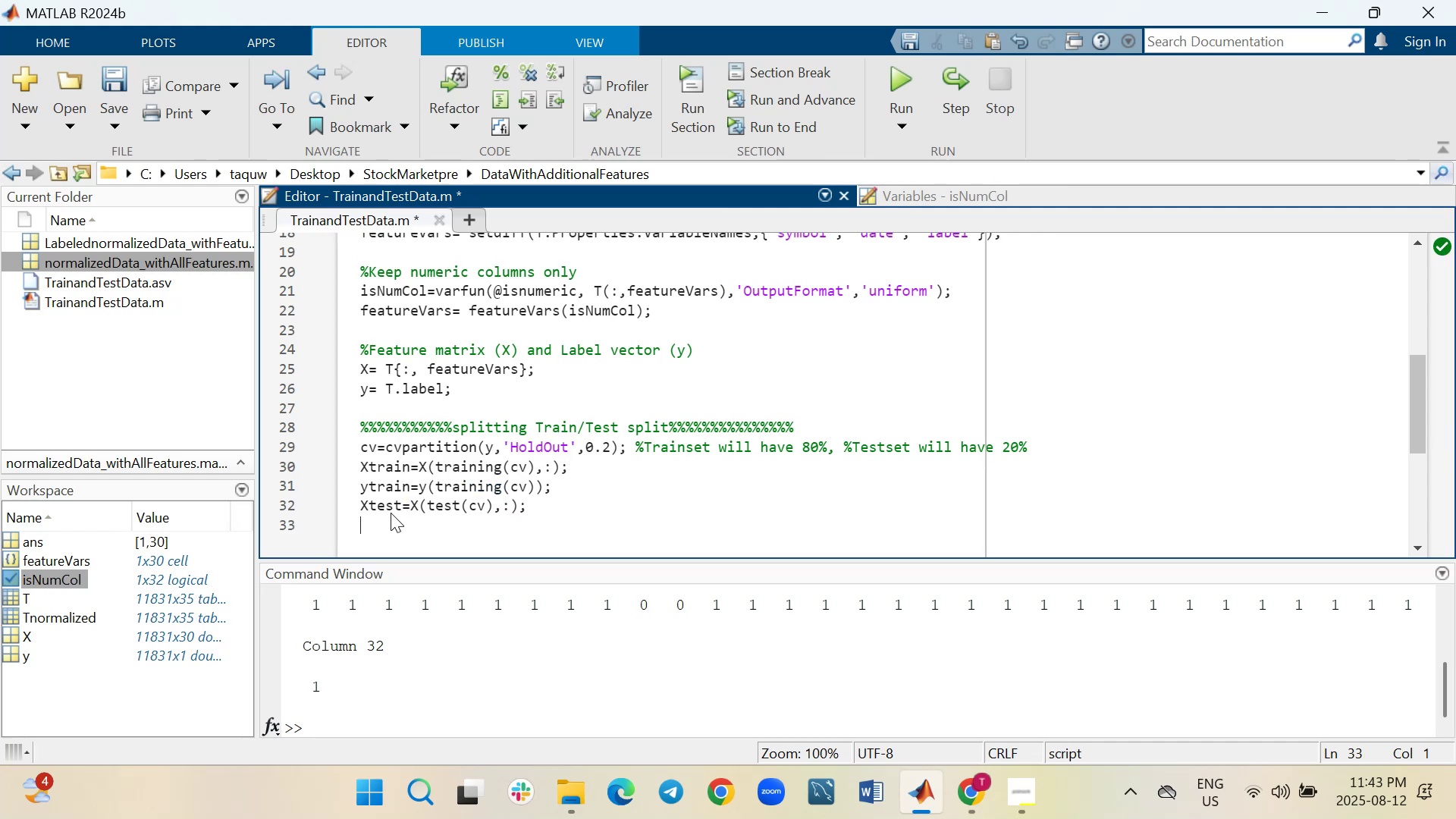 
type(ytest= y(test(cv))
 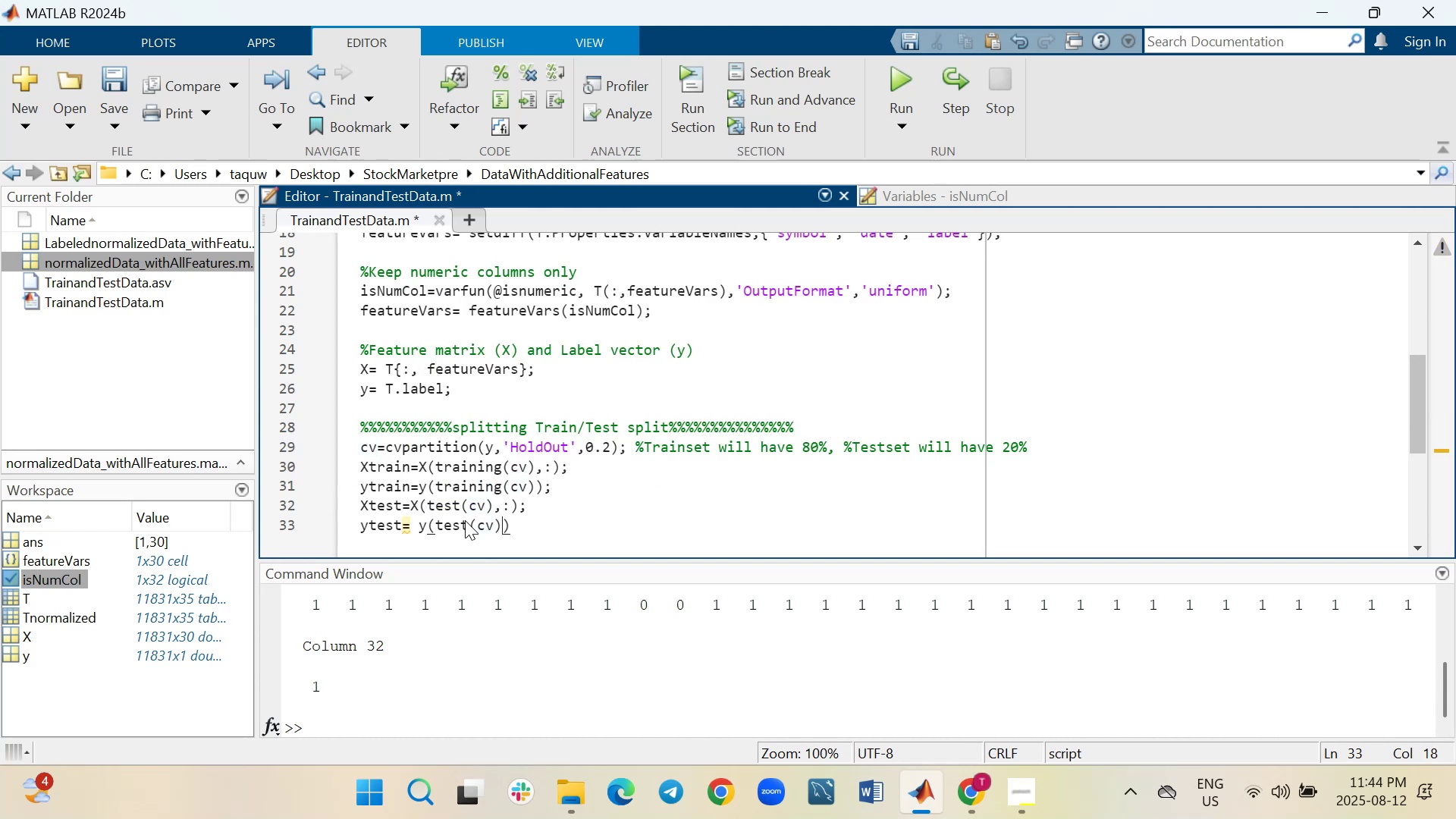 
key(ArrowRight)
 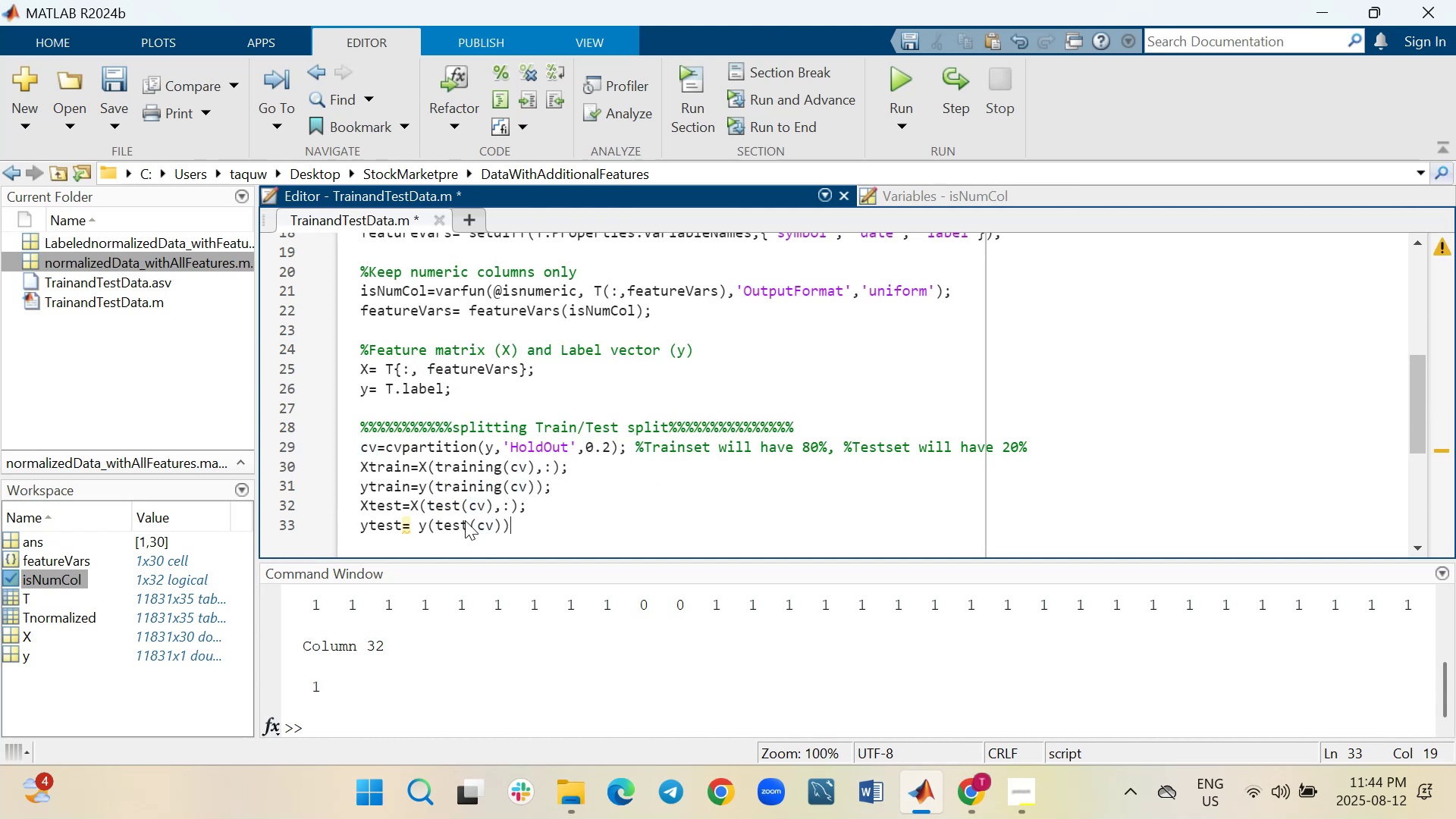 
key(Semicolon)
 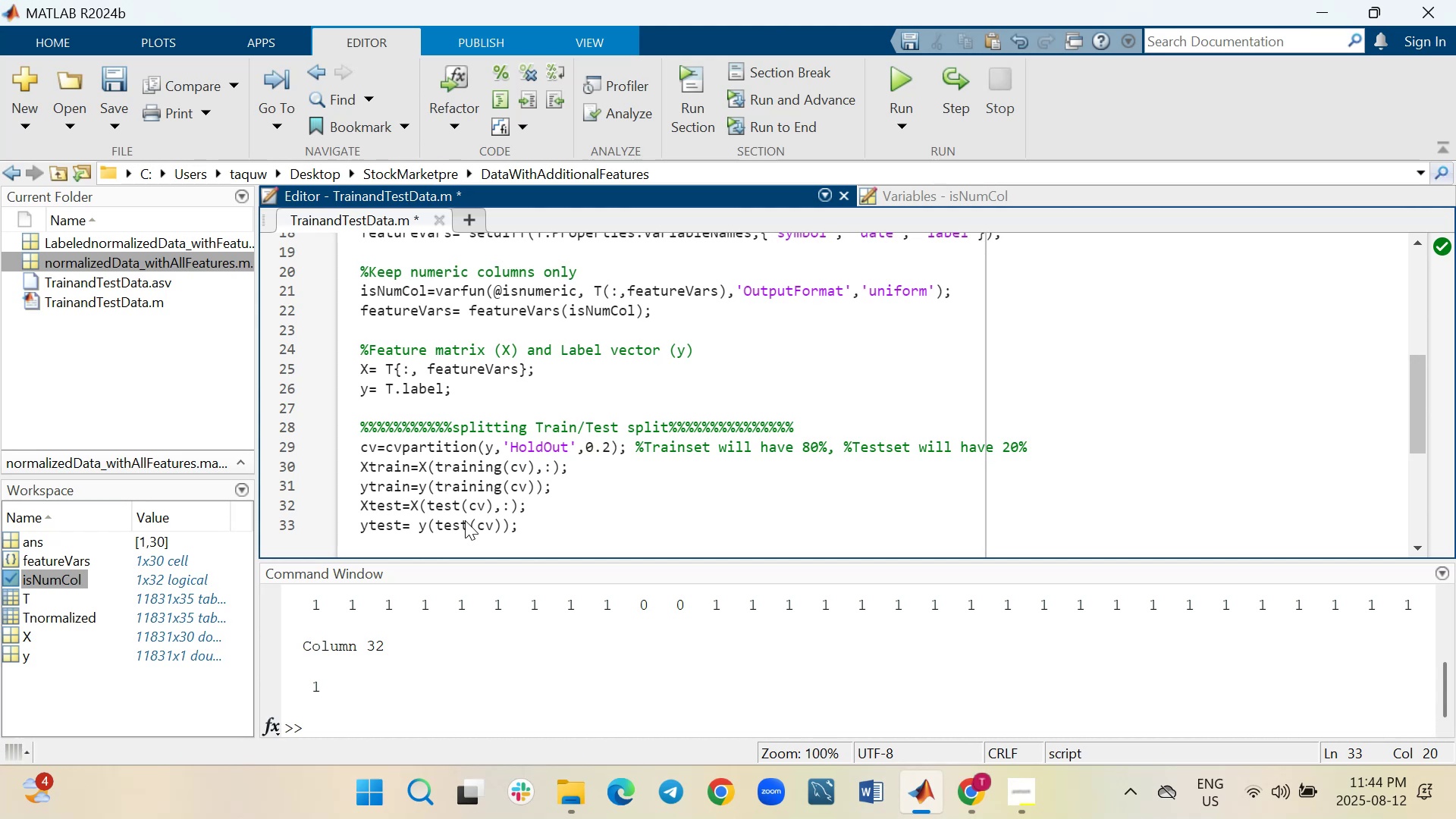 
wait(9.81)
 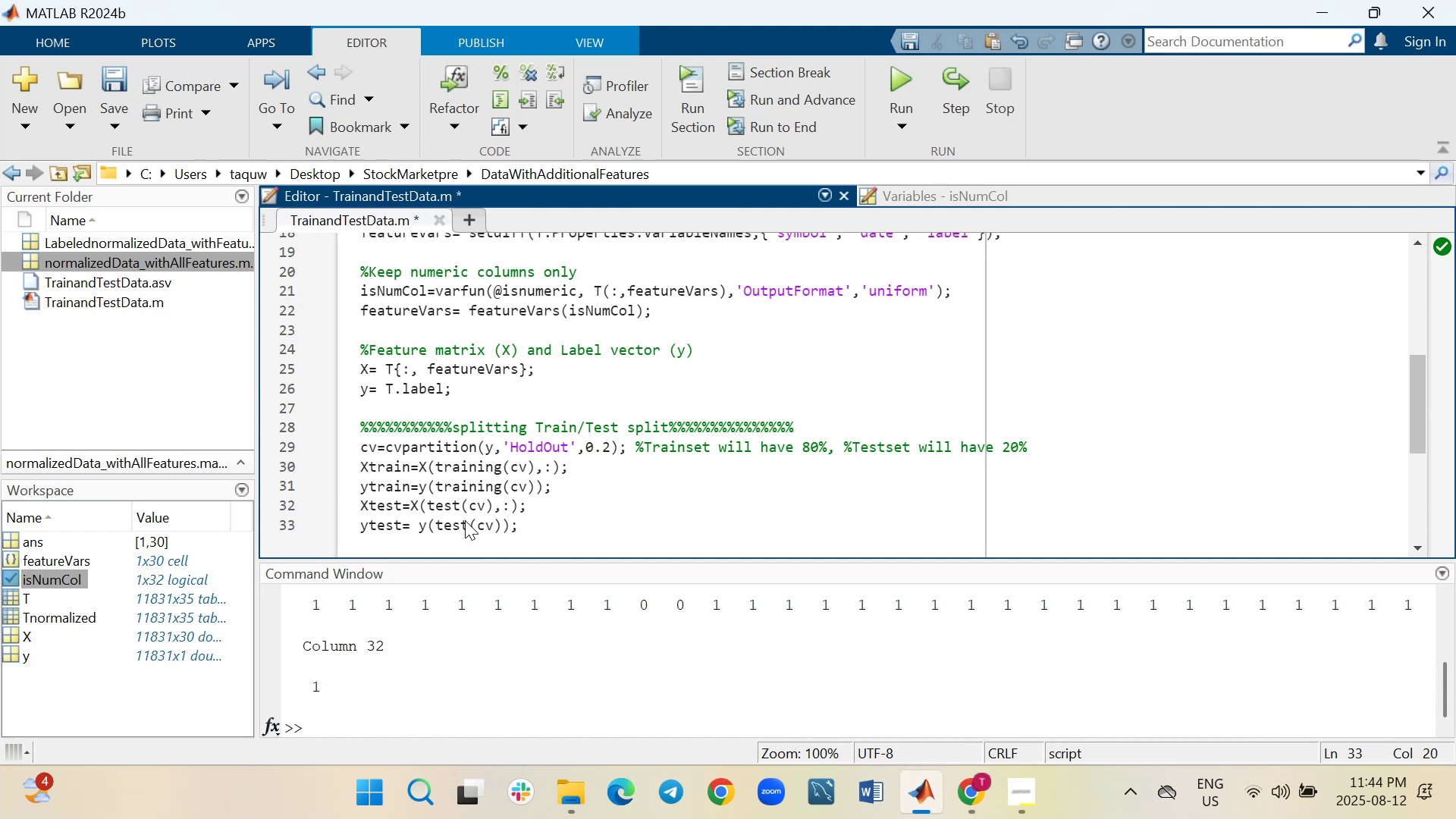 
left_click([908, 74])
 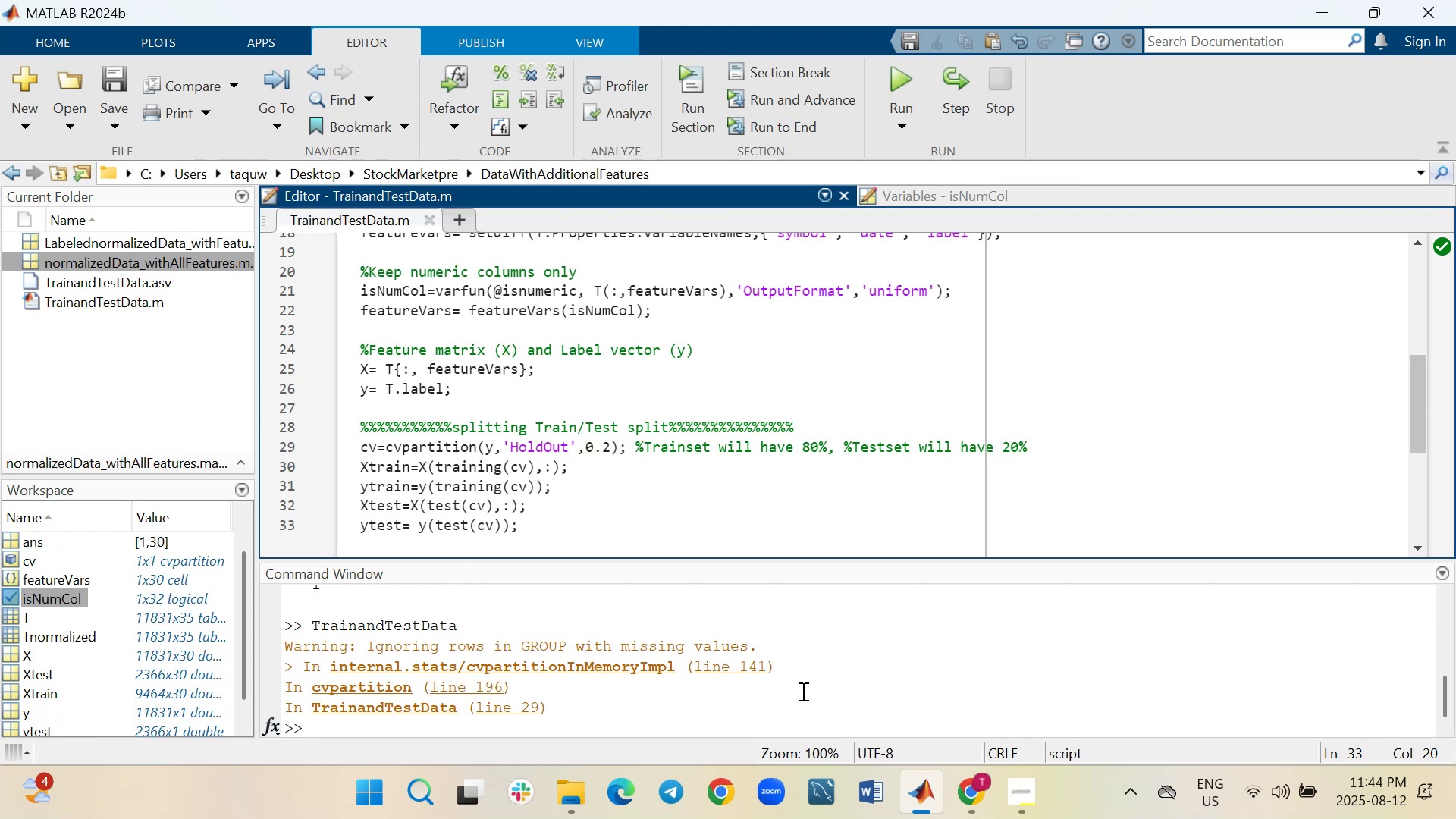 
wait(16.04)
 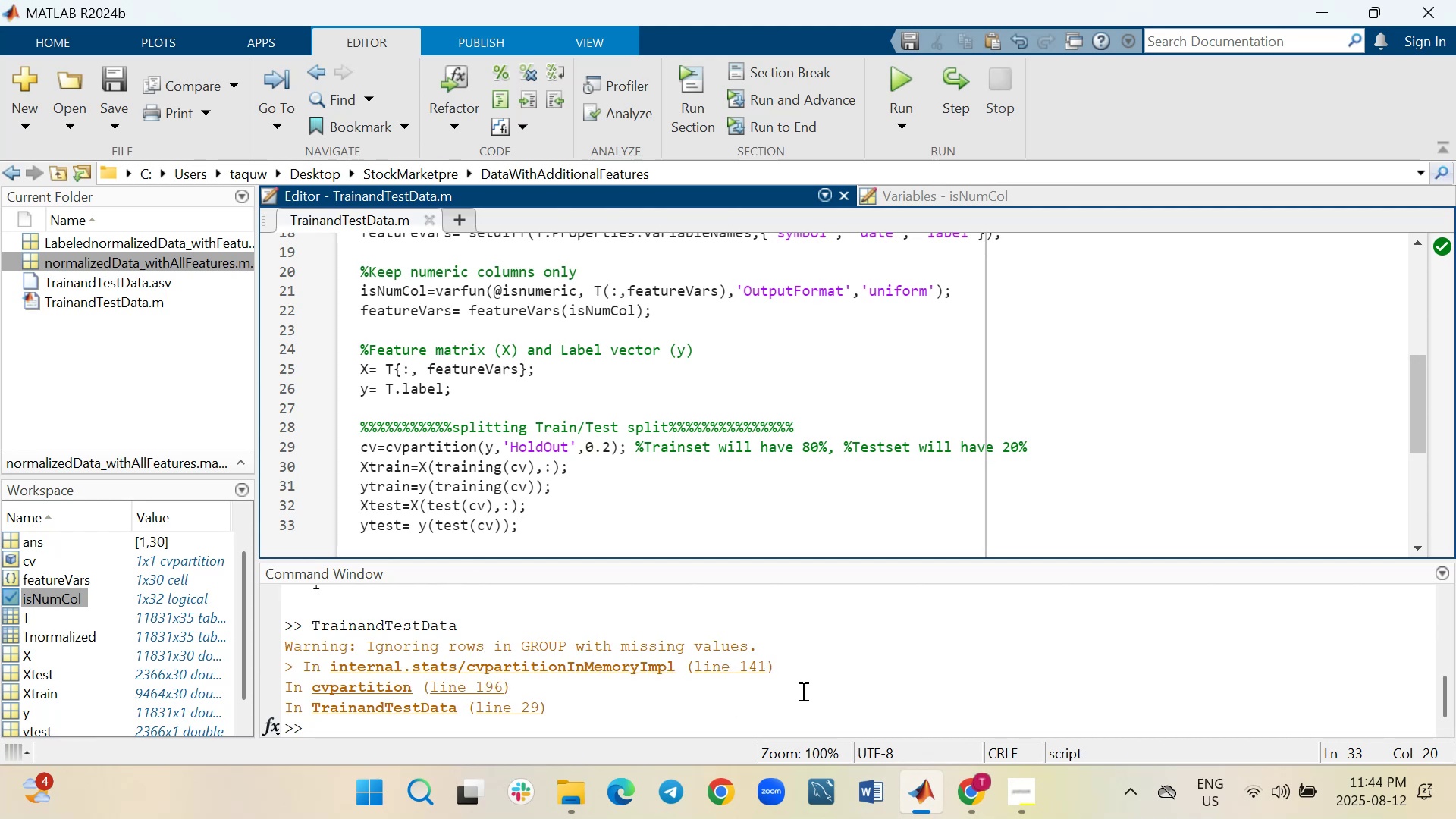 
scroll: coordinate [880, 478], scroll_direction: up, amount: 7.0
 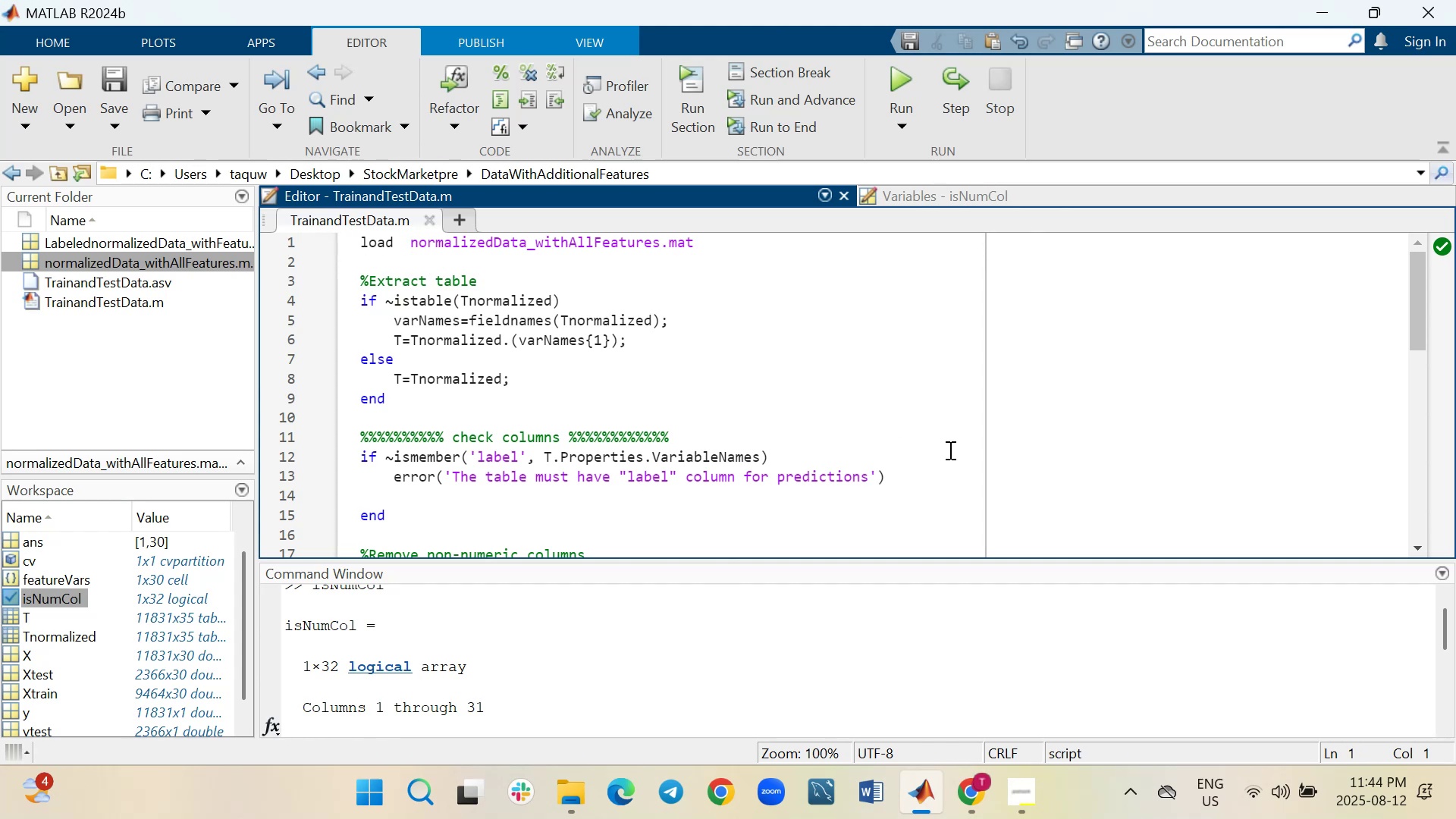 
wait(5.11)
 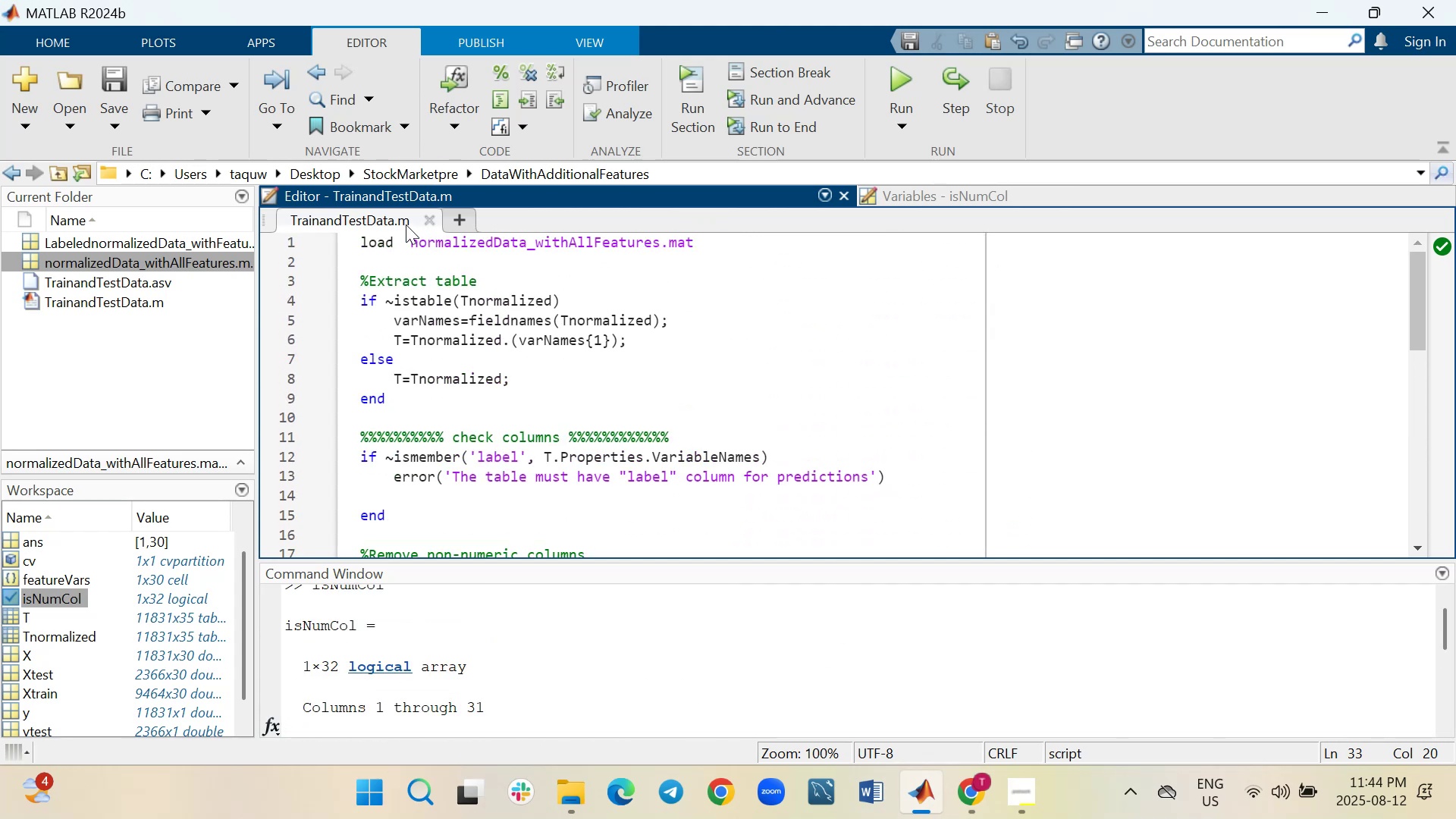 
key(Shift+Enter)
 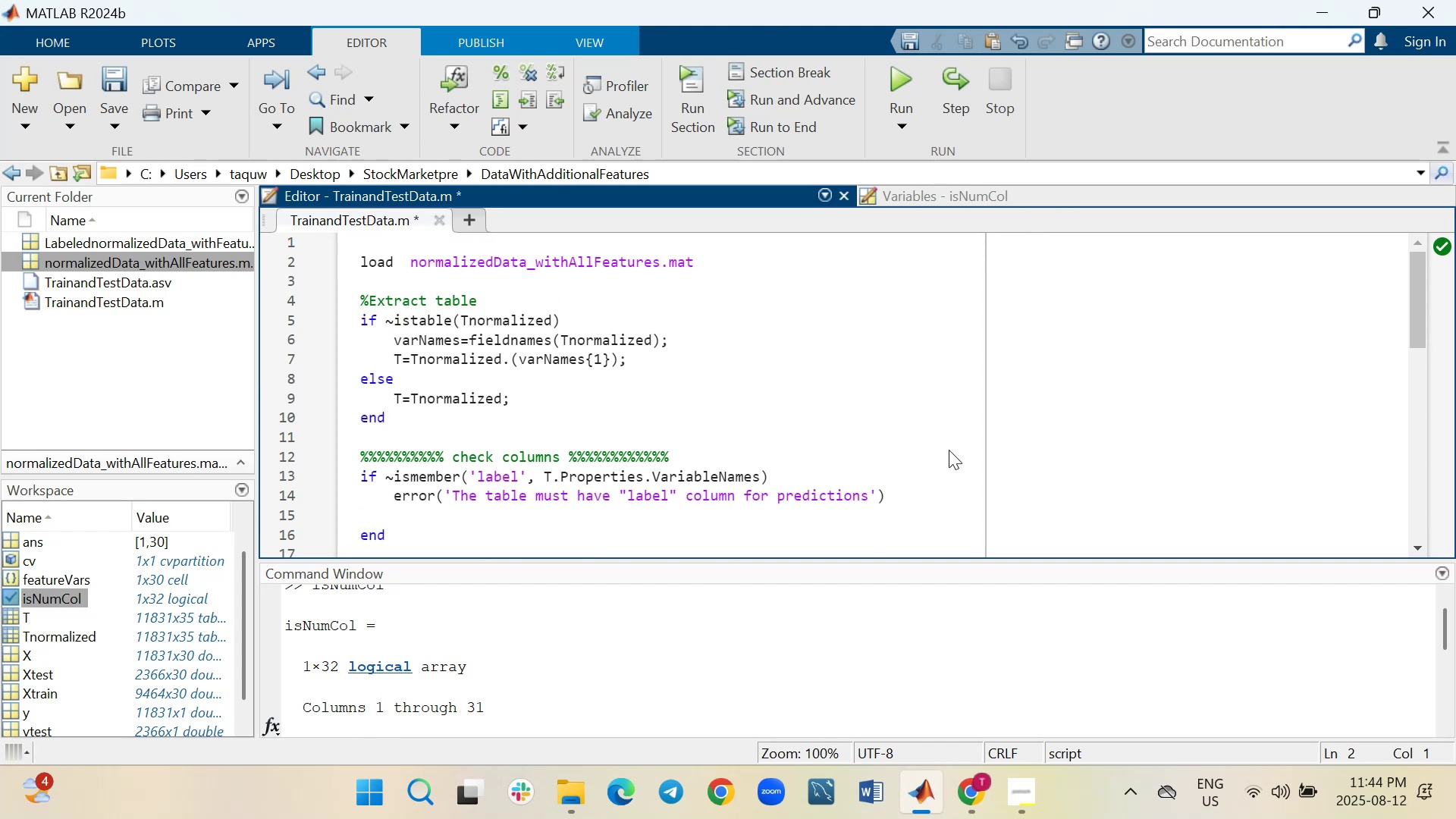 
key(Shift+Enter)
 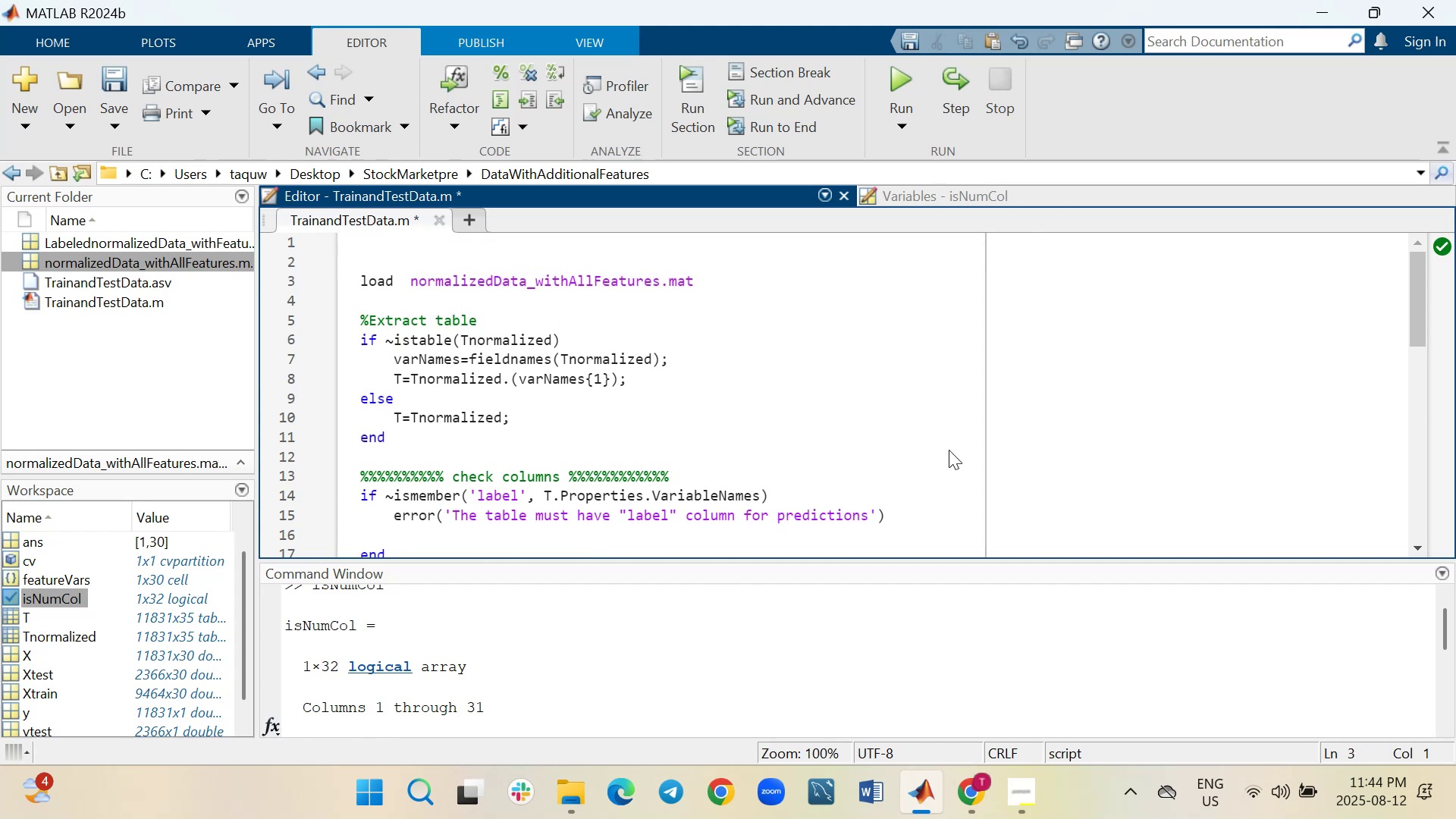 
key(ArrowUp)
 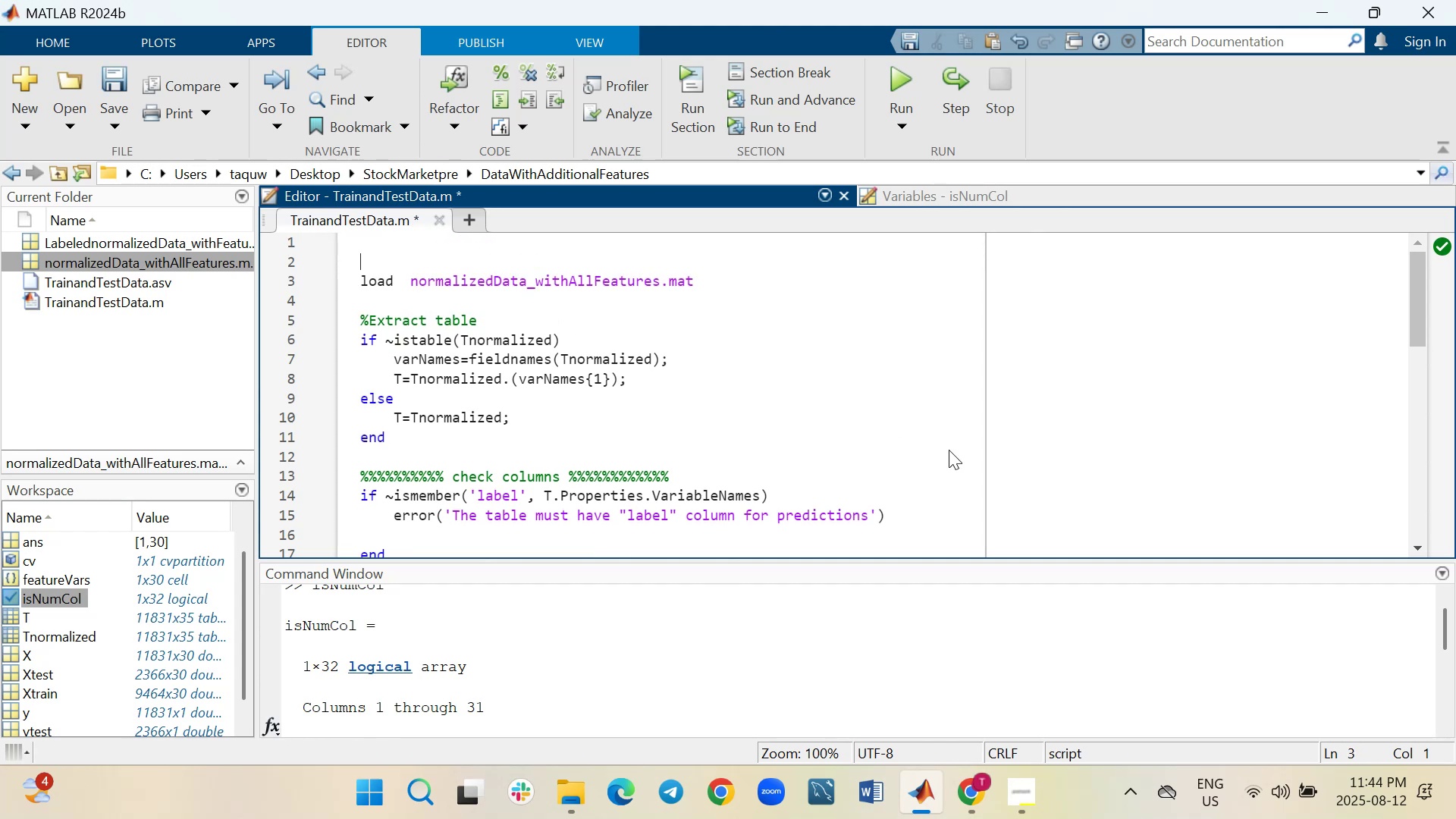 
key(ArrowUp)
 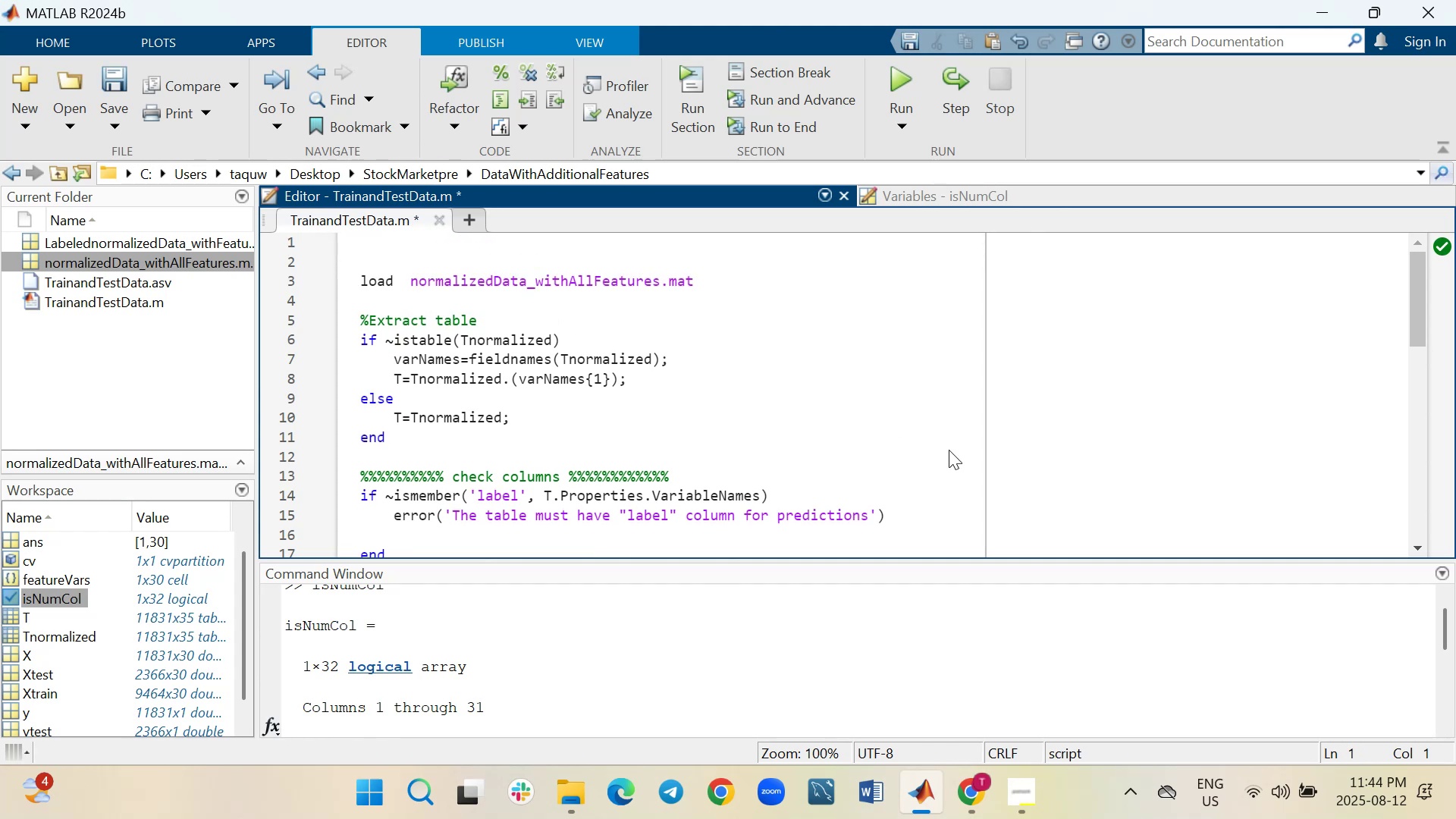 
type(clc,)
 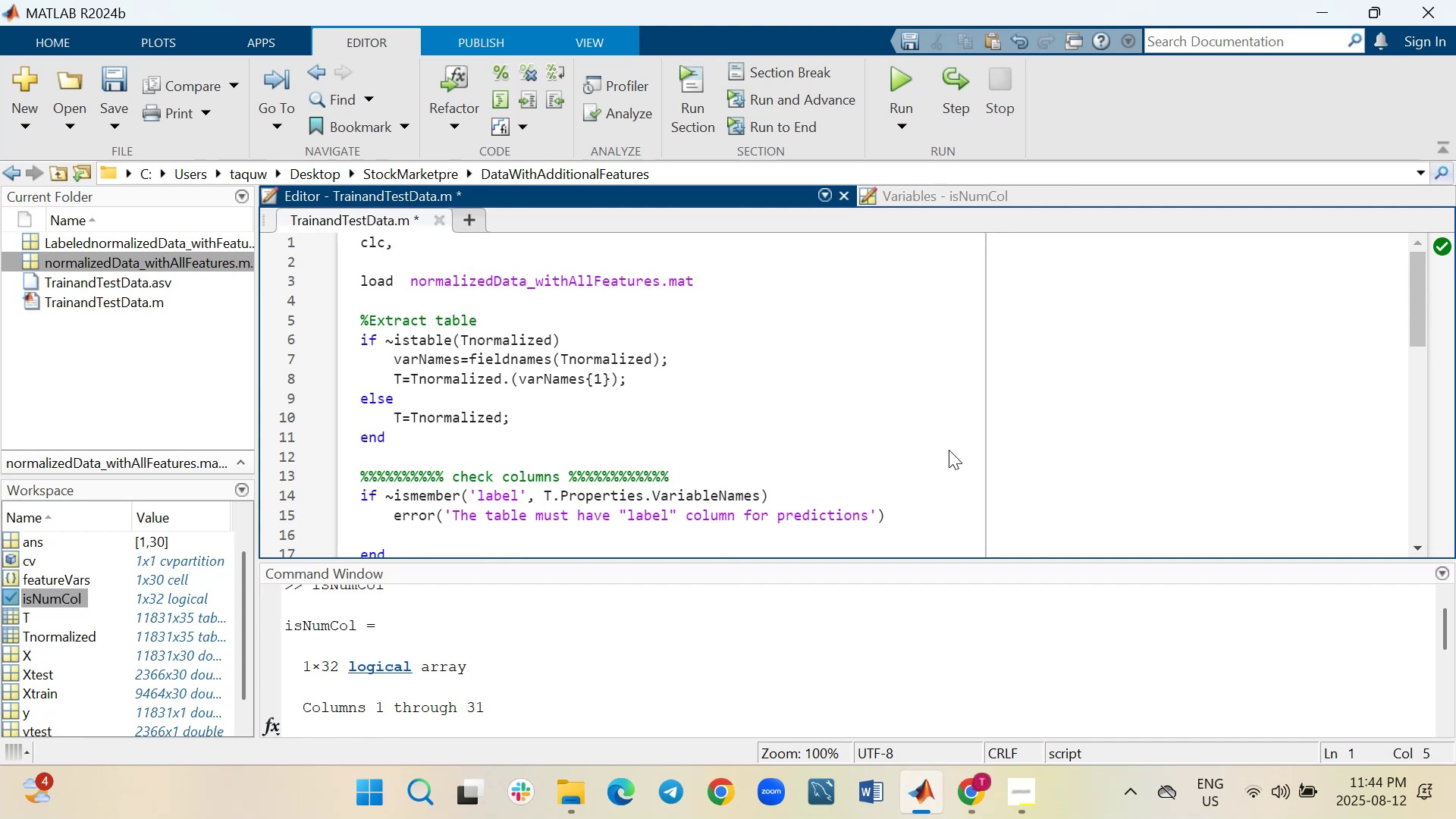 
key(ArrowDown)
 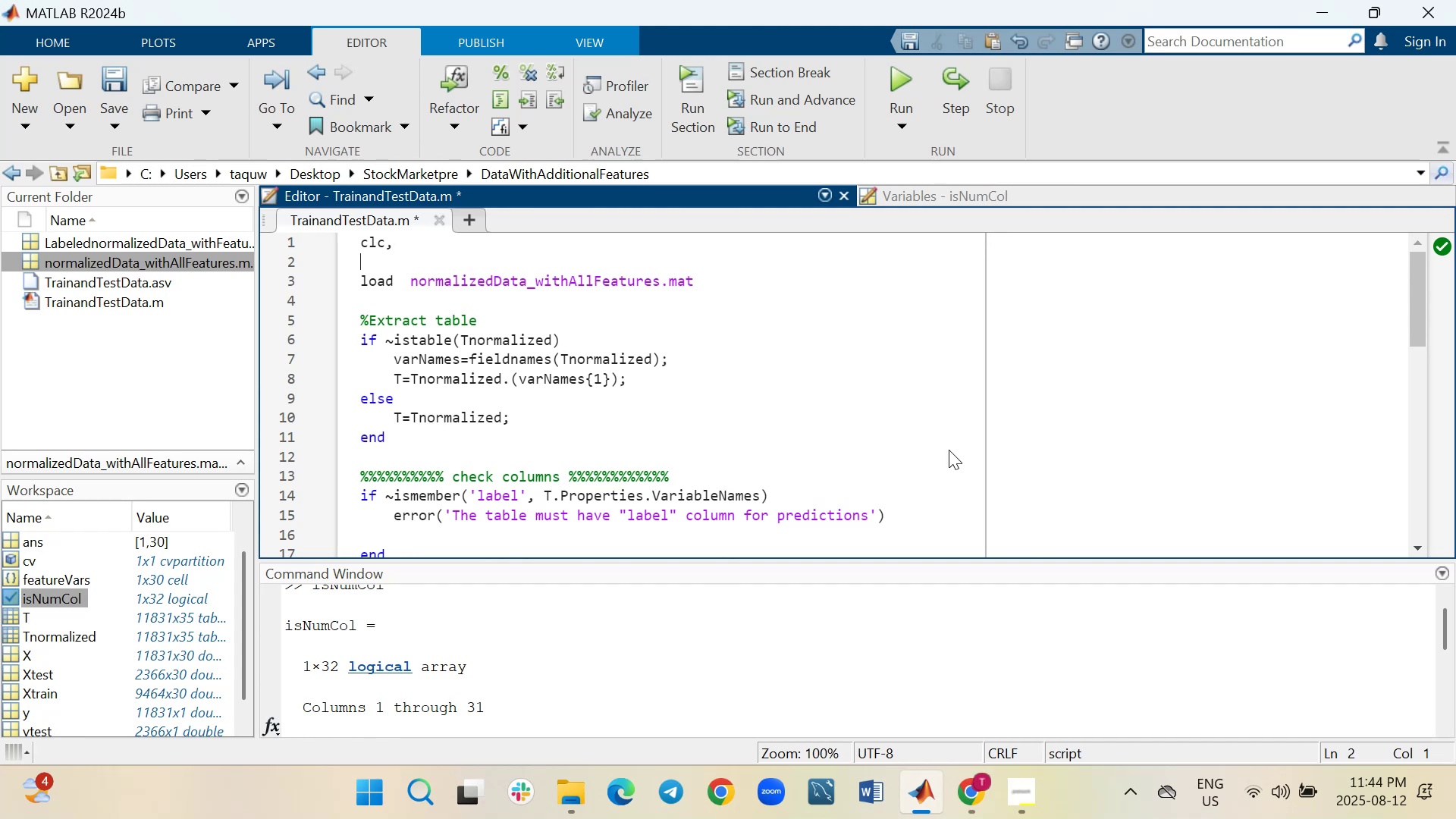 
type(clear all,)
key(Backspace)
key(Backspace)
key(Backspace)
key(Backspace)
key(Backspace)
type(,)
 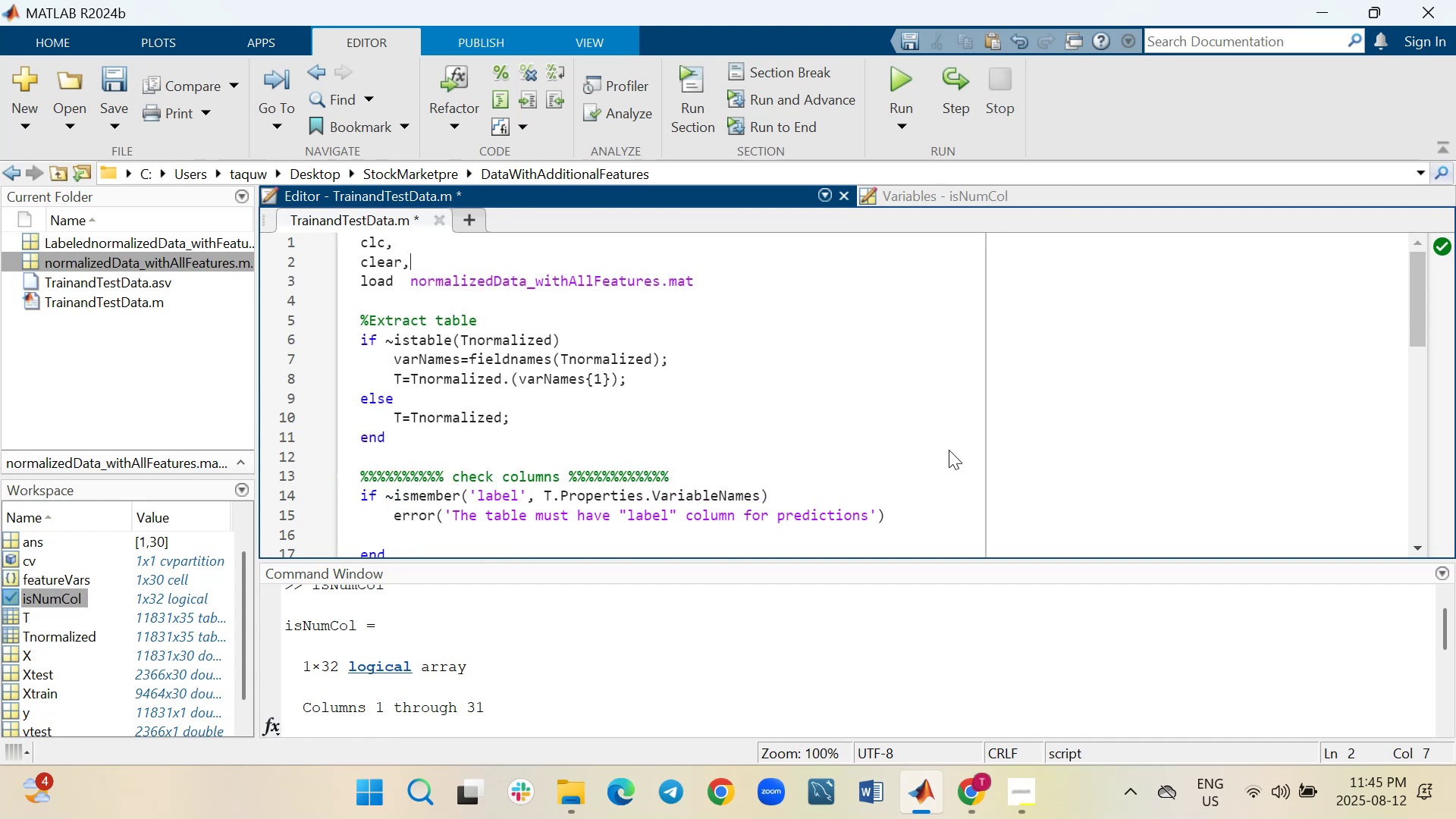 
key(Shift+Enter)
 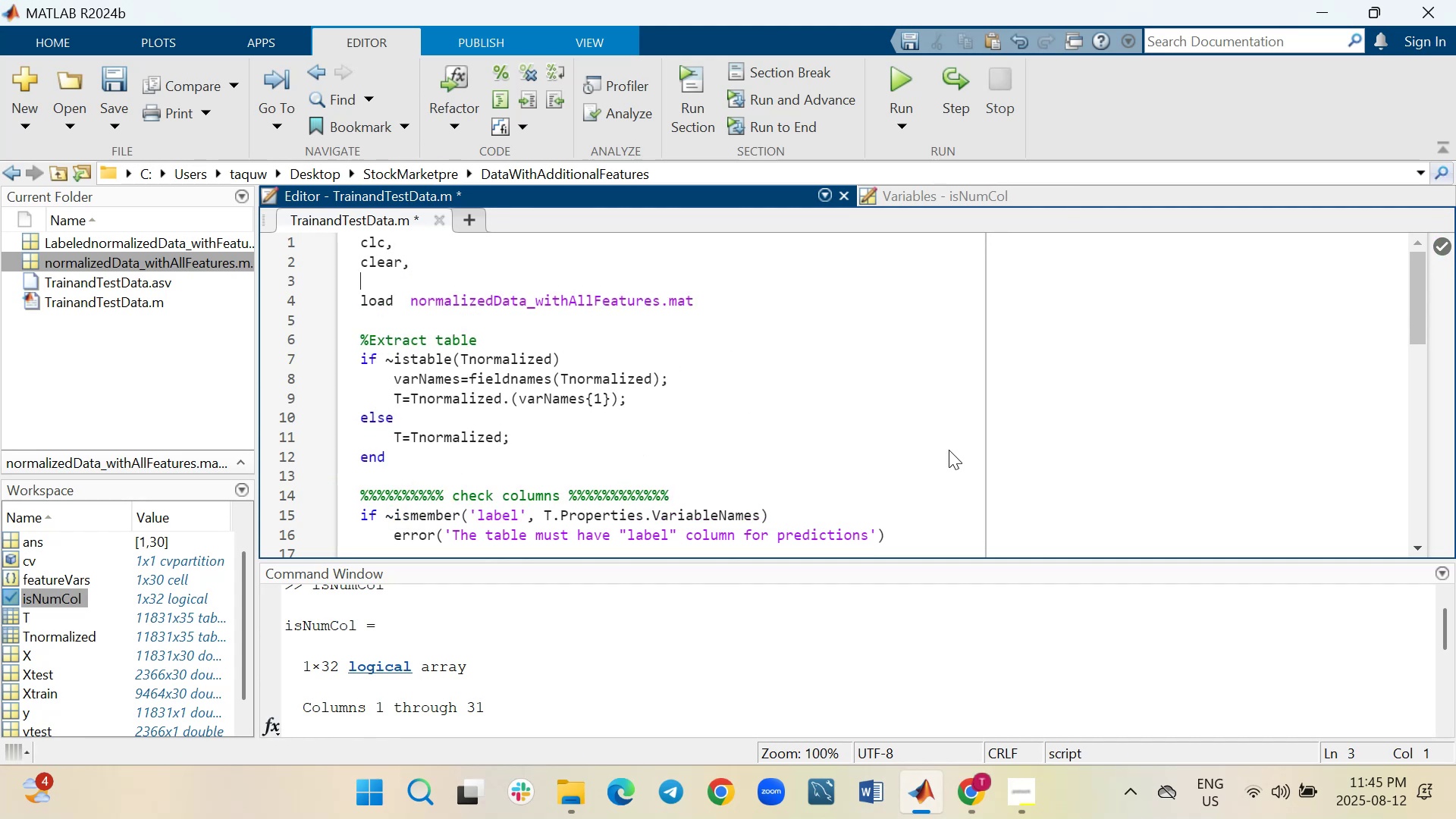 
type(close all)
 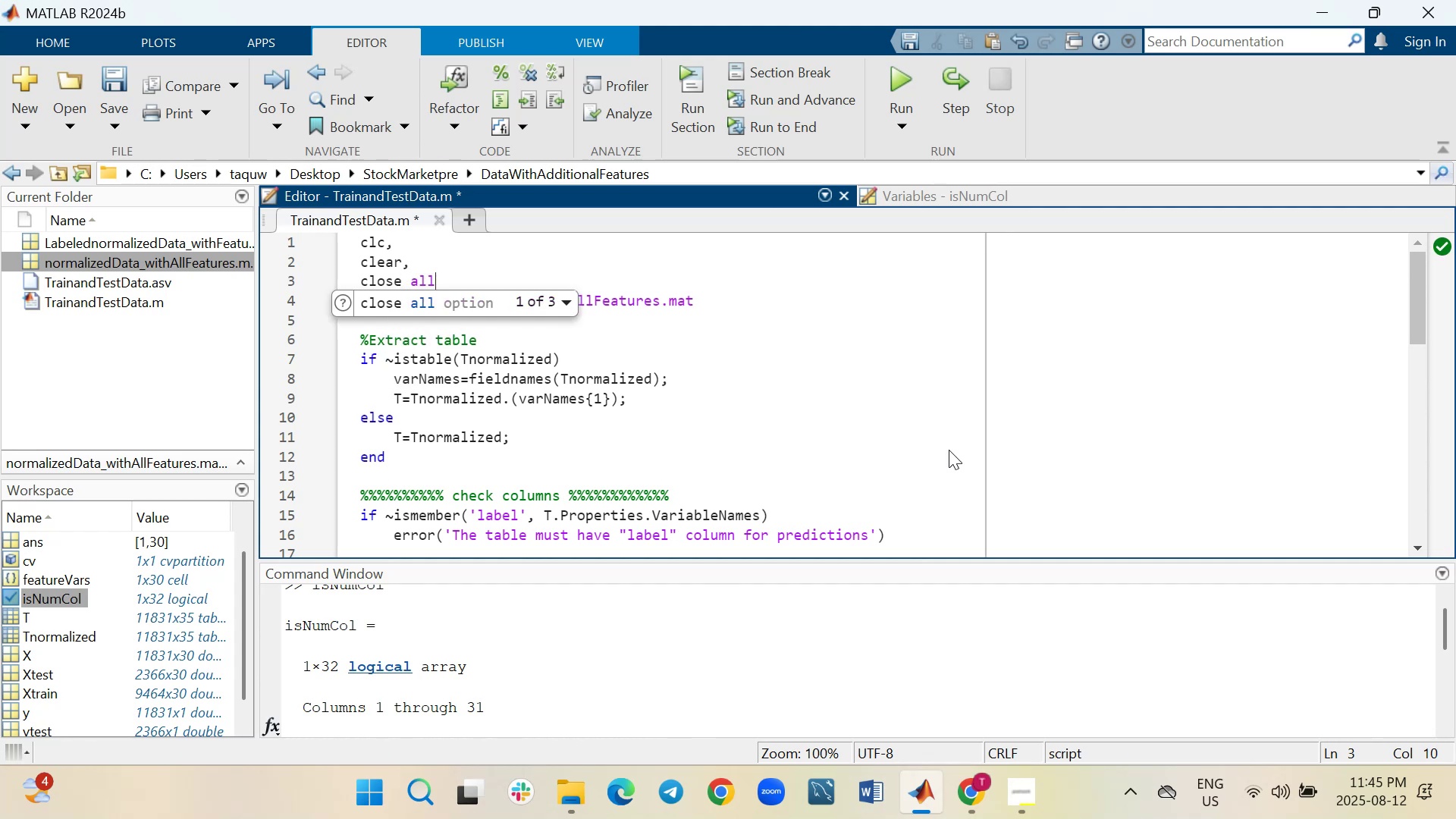 
key(Semicolon)
 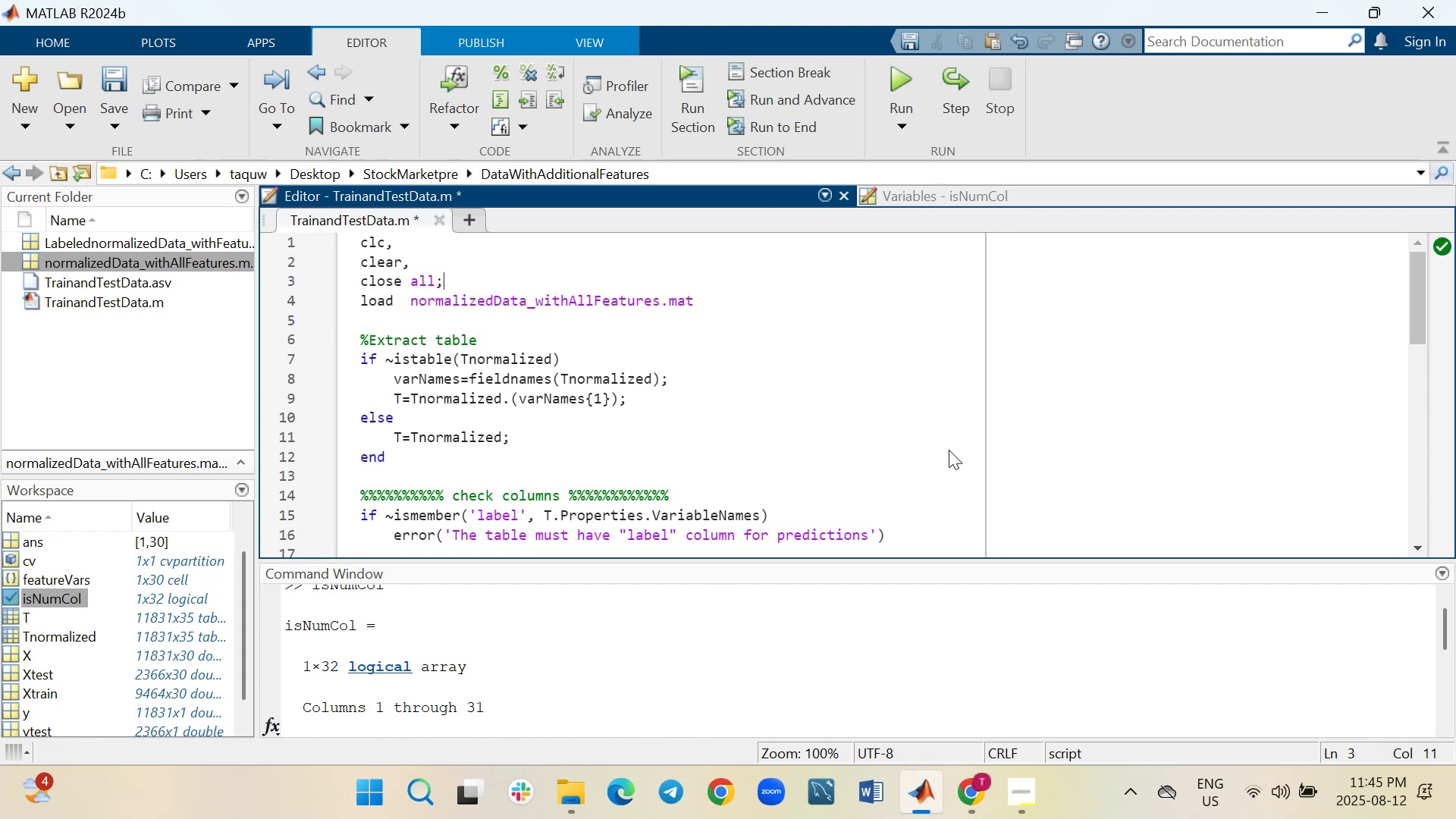 
key(ArrowUp)
 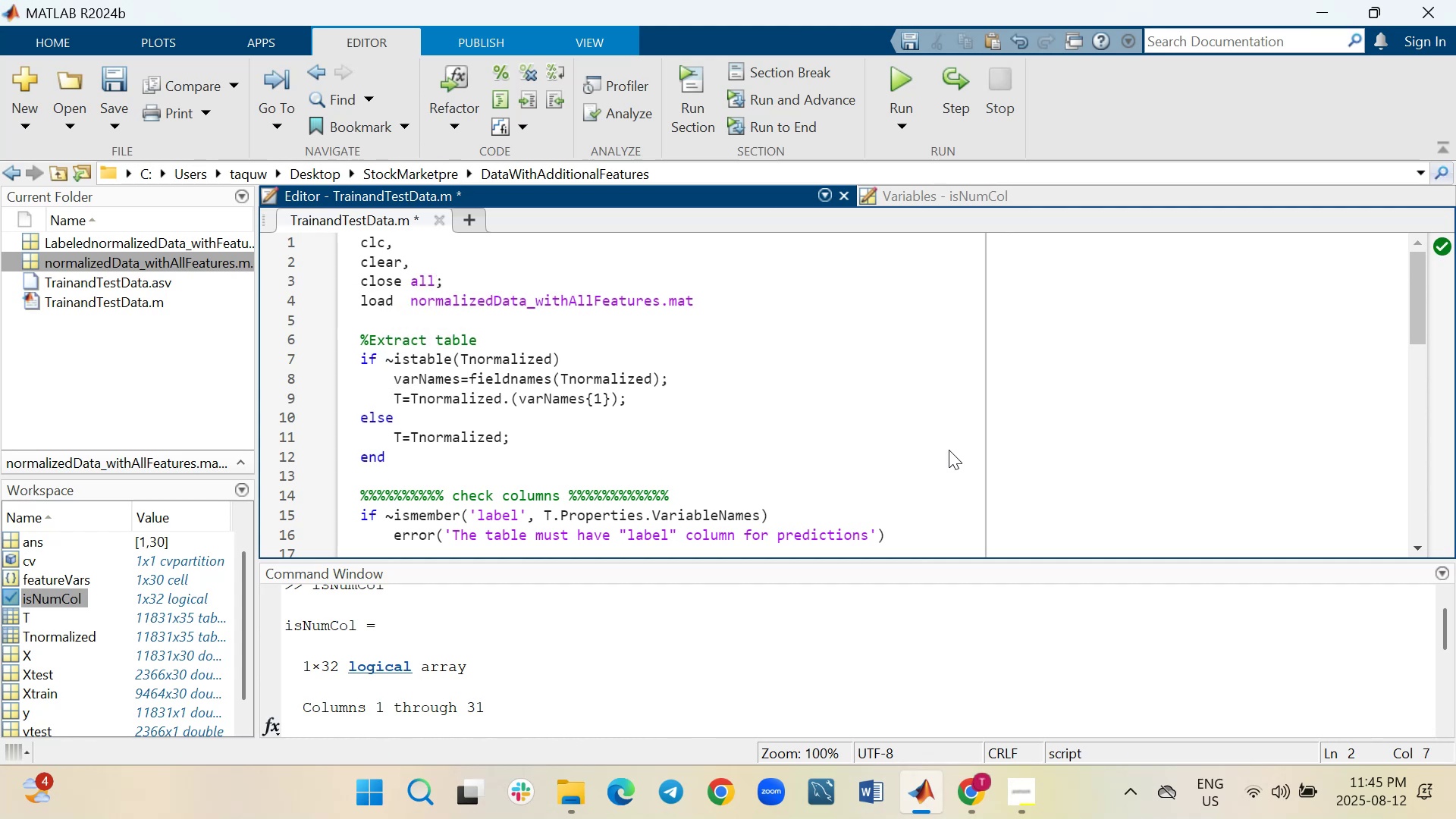 
key(Backspace)
 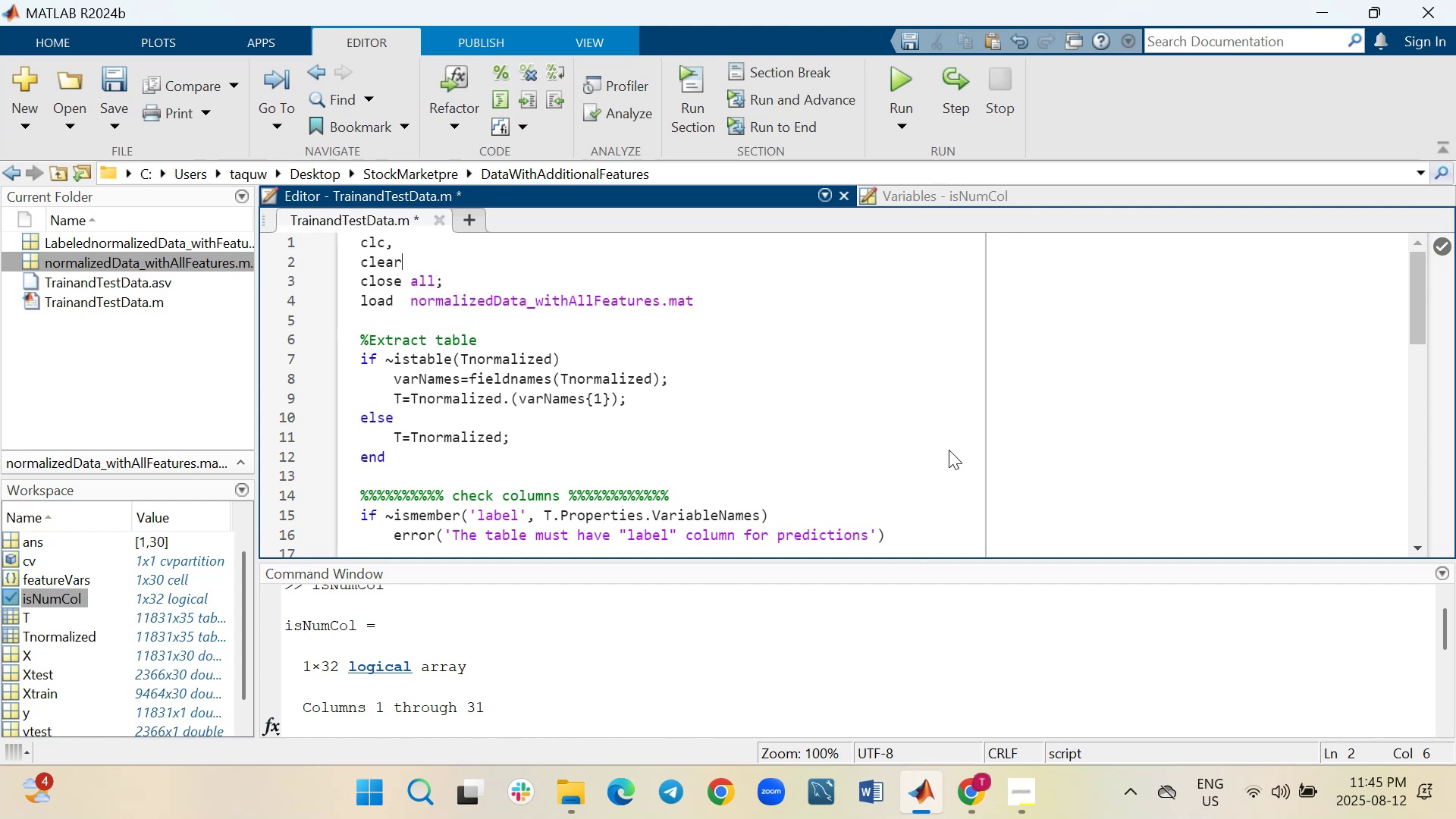 
key(Semicolon)
 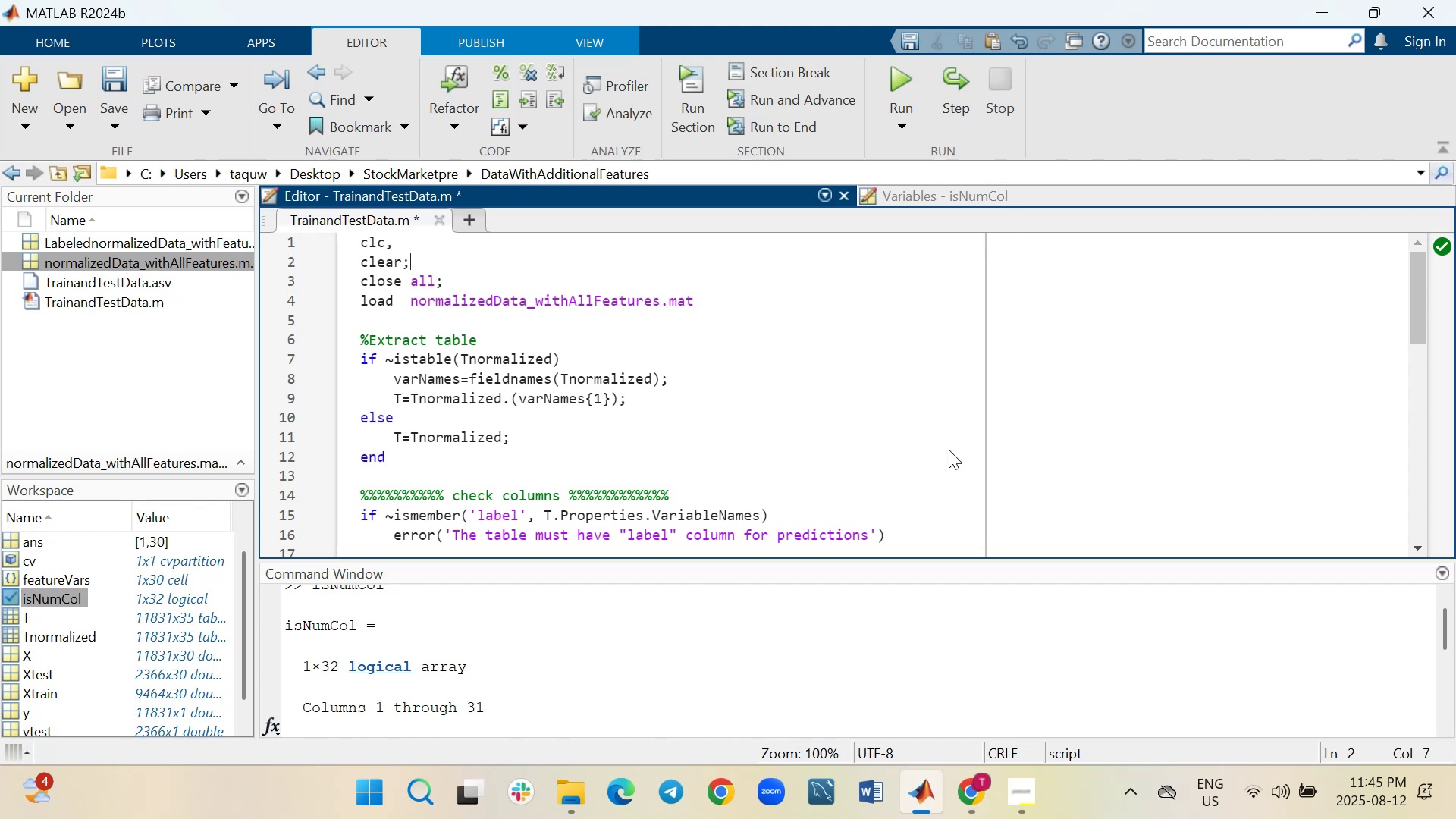 
wait(5.71)
 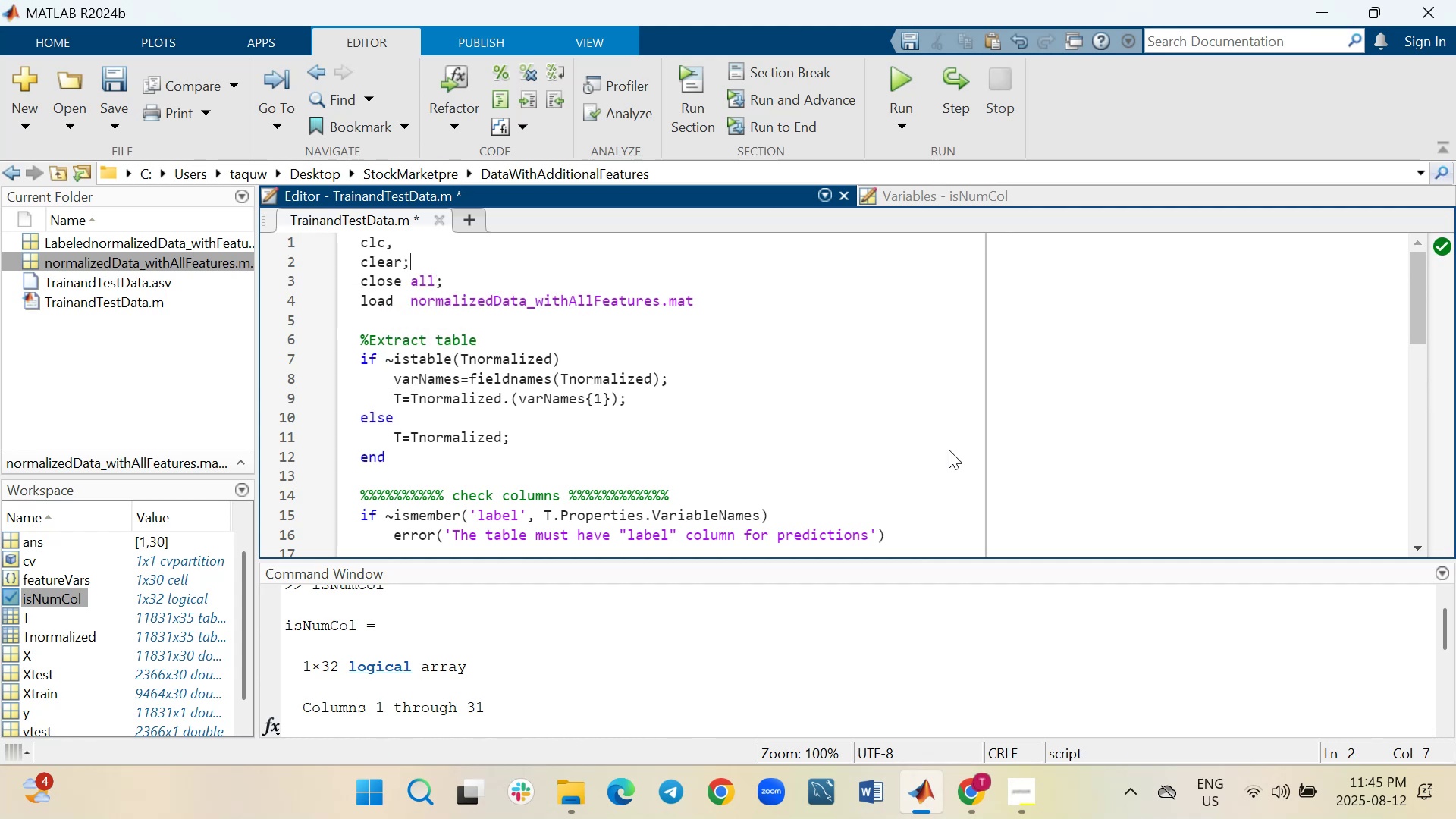 
key(Backspace)
 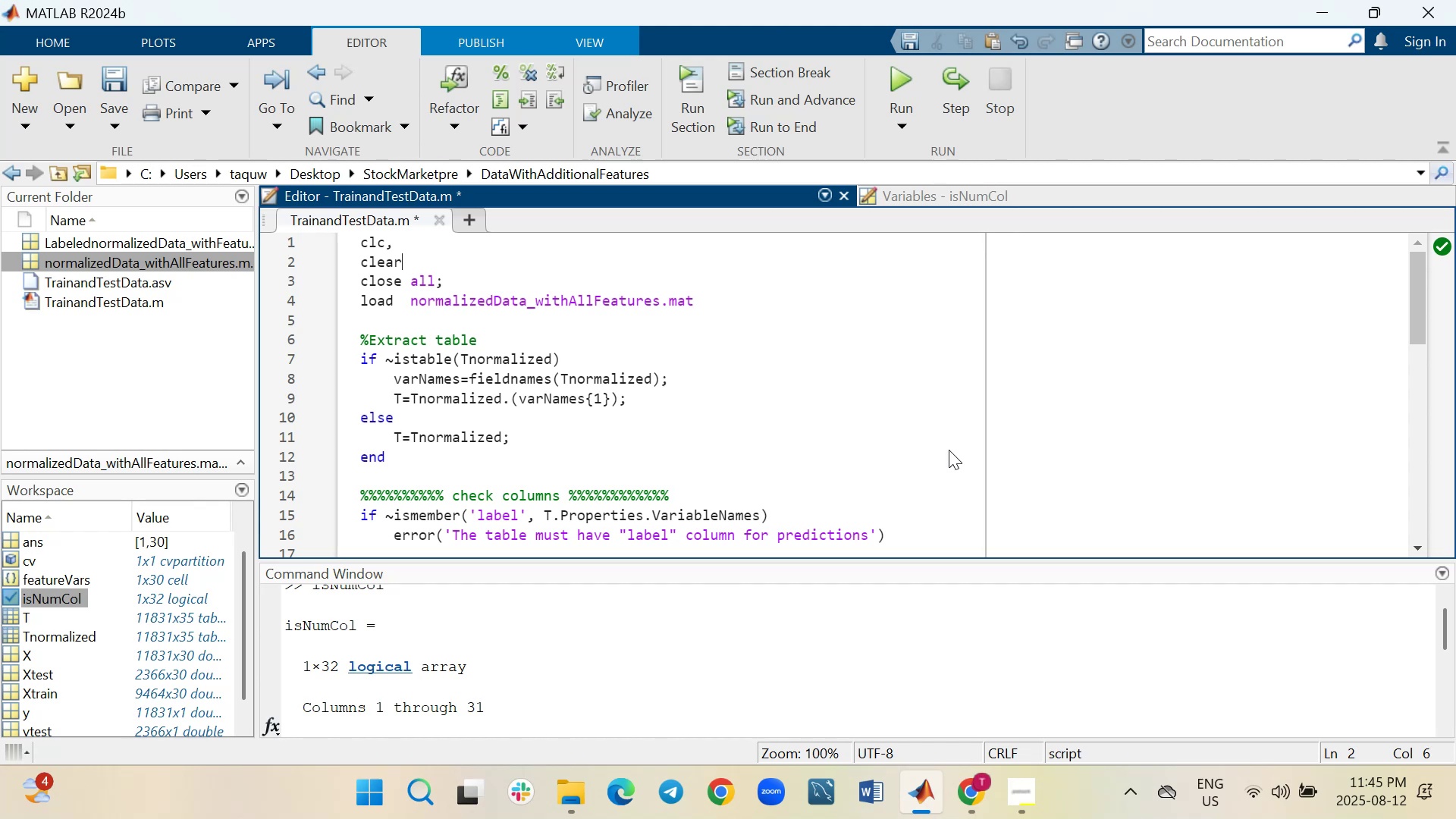 
key(Semicolon)
 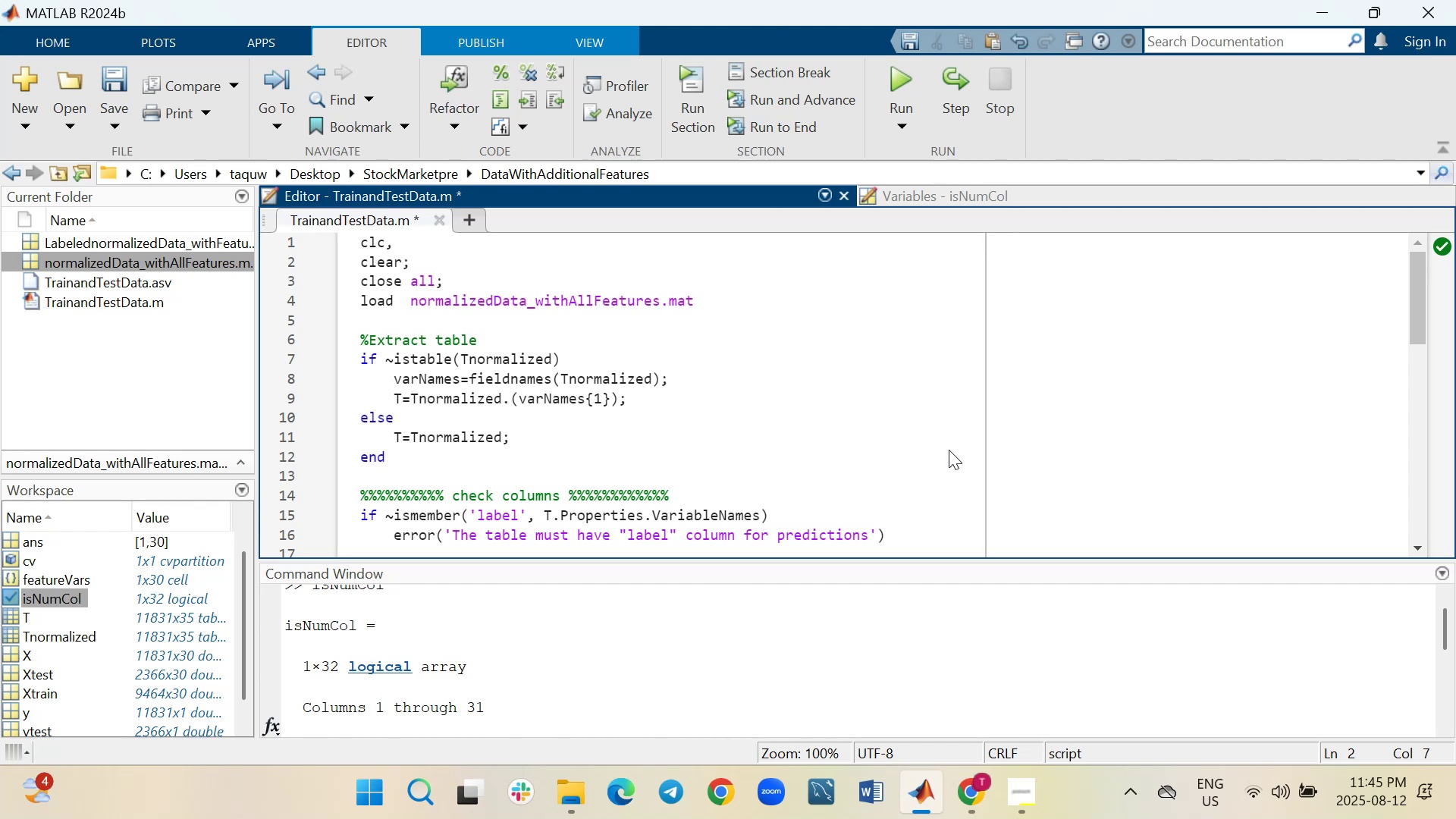 
key(ArrowUp)
 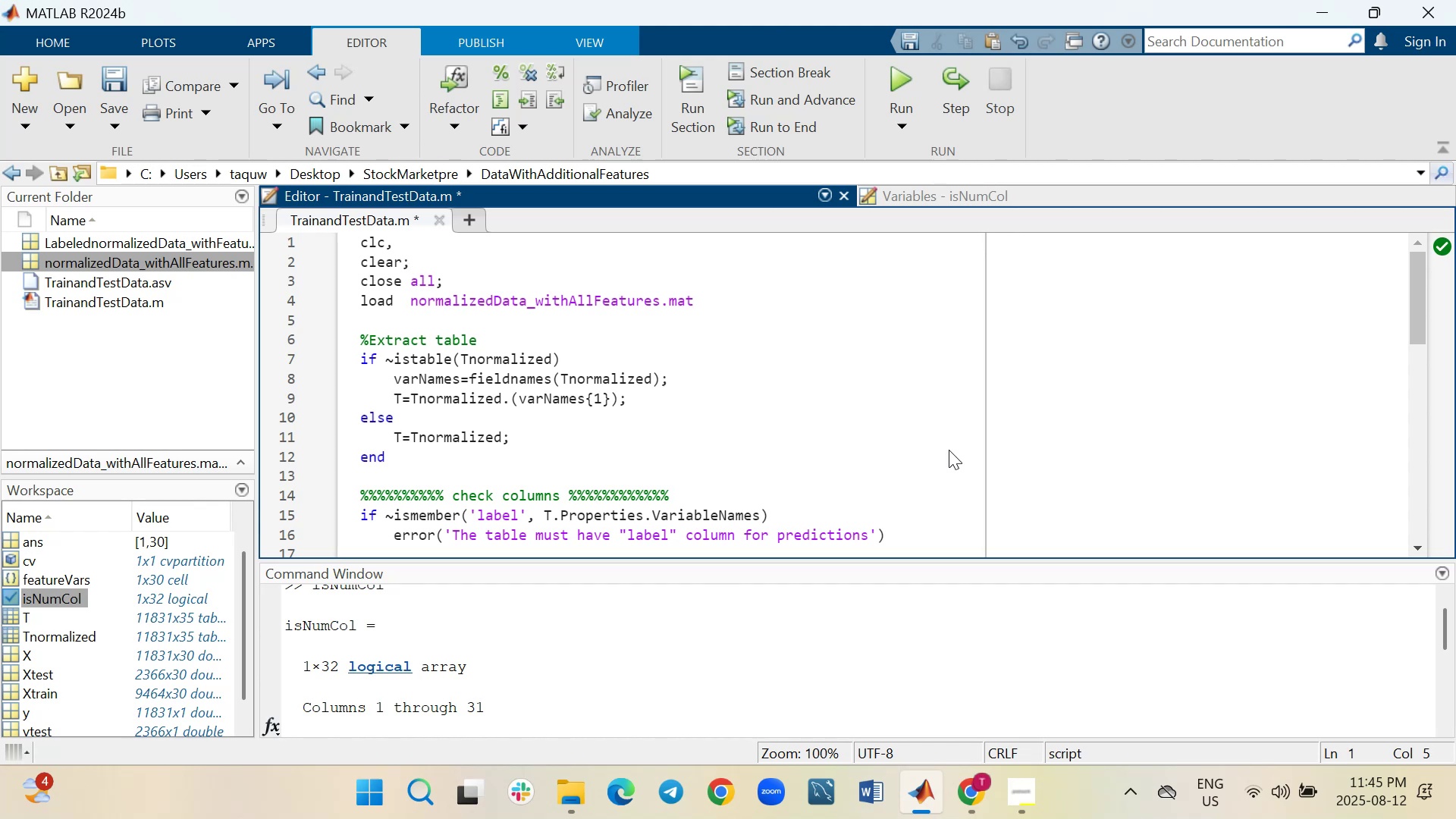 
key(Backspace)
 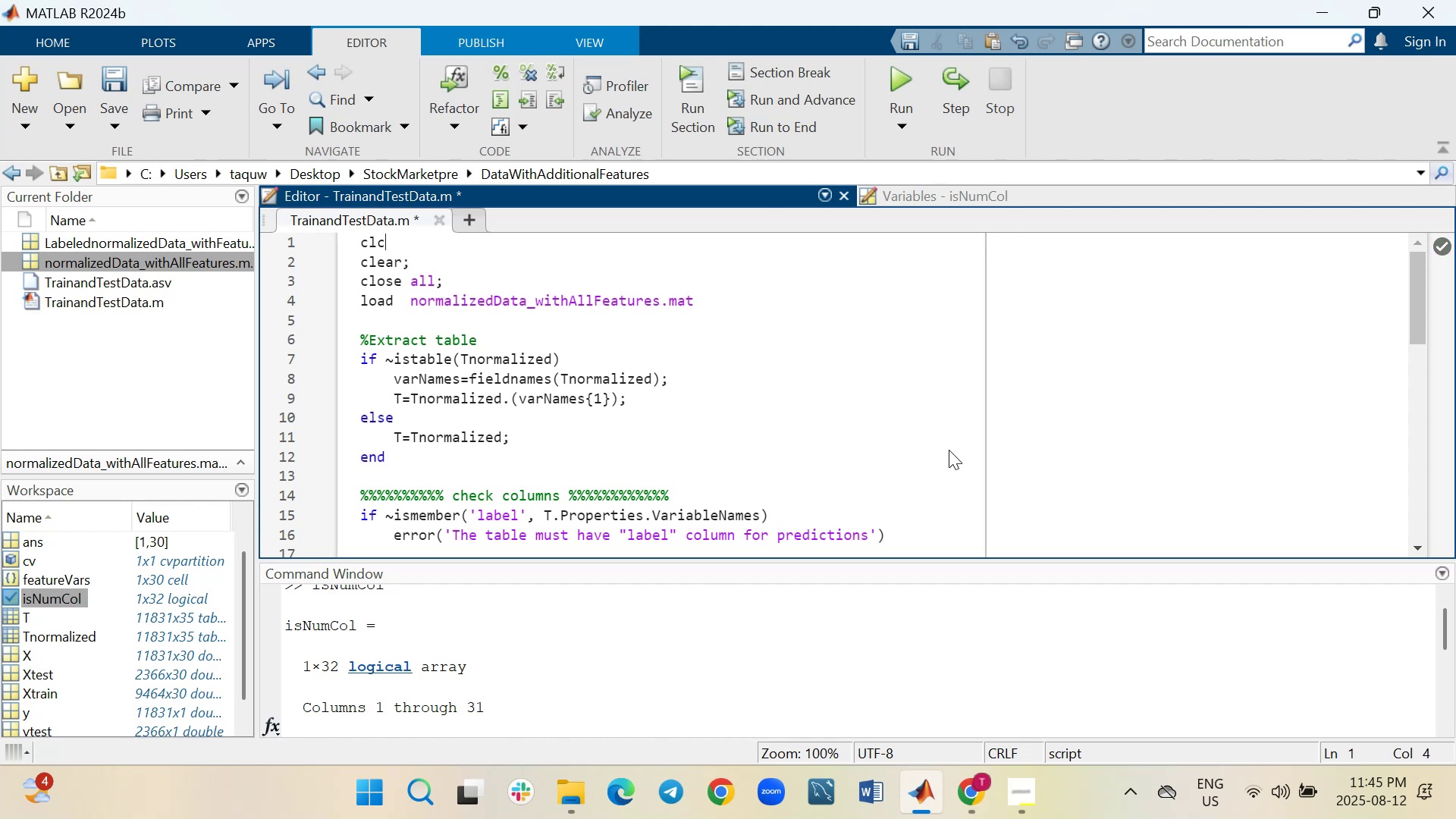 
key(Semicolon)
 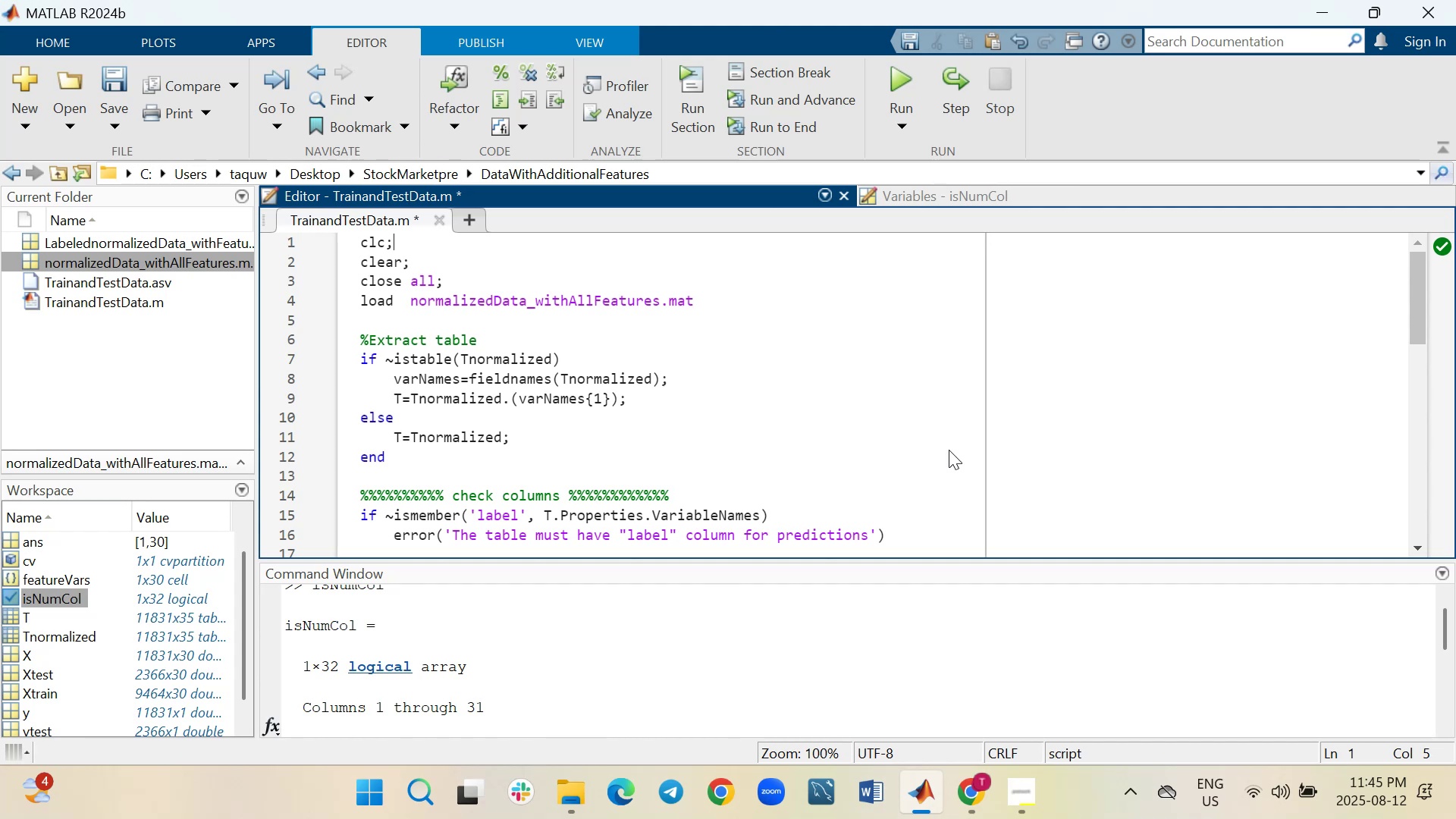 
scroll: coordinate [943, 453], scroll_direction: down, amount: 1.0
 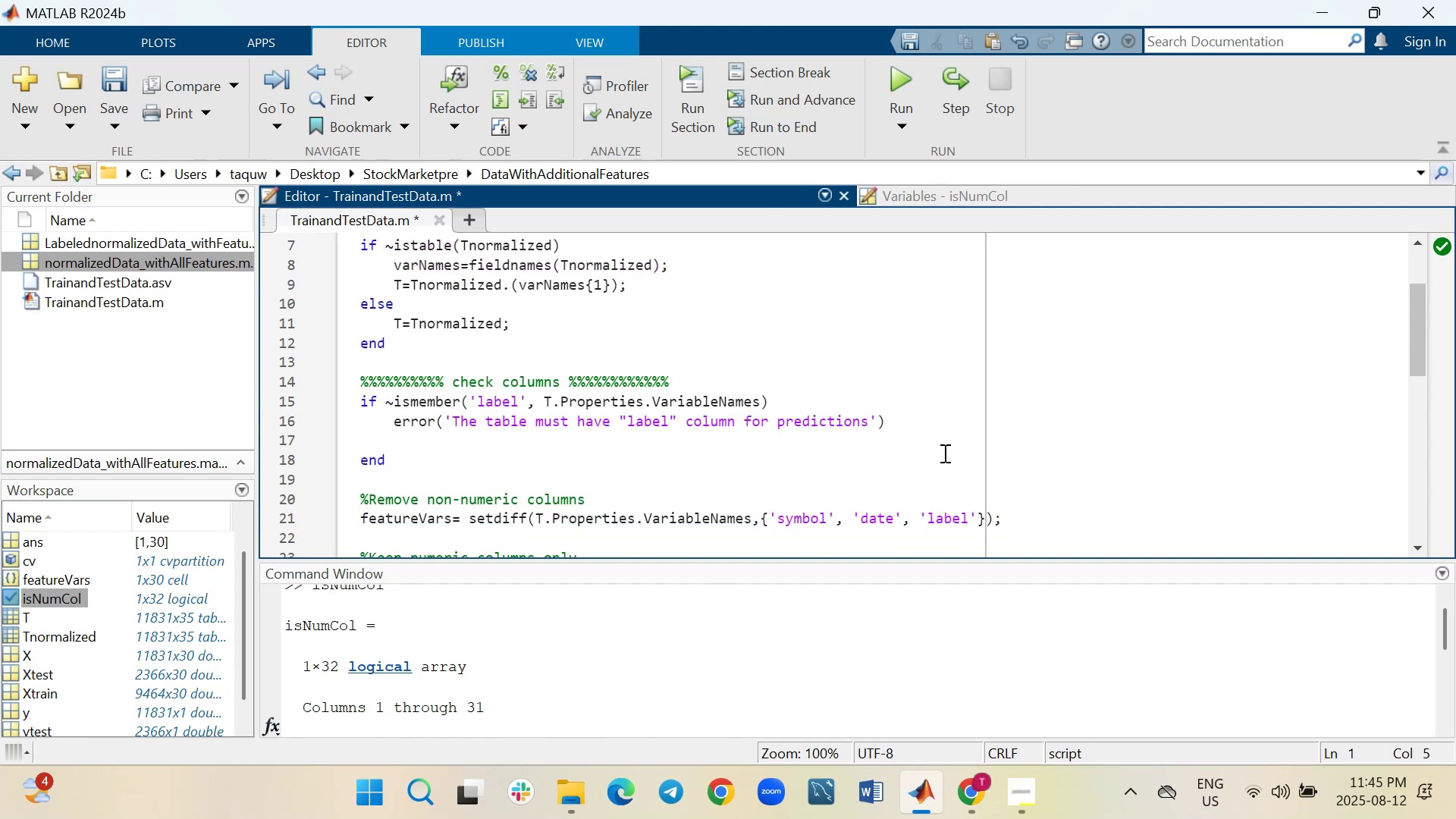 
scroll: coordinate [943, 453], scroll_direction: up, amount: 2.0
 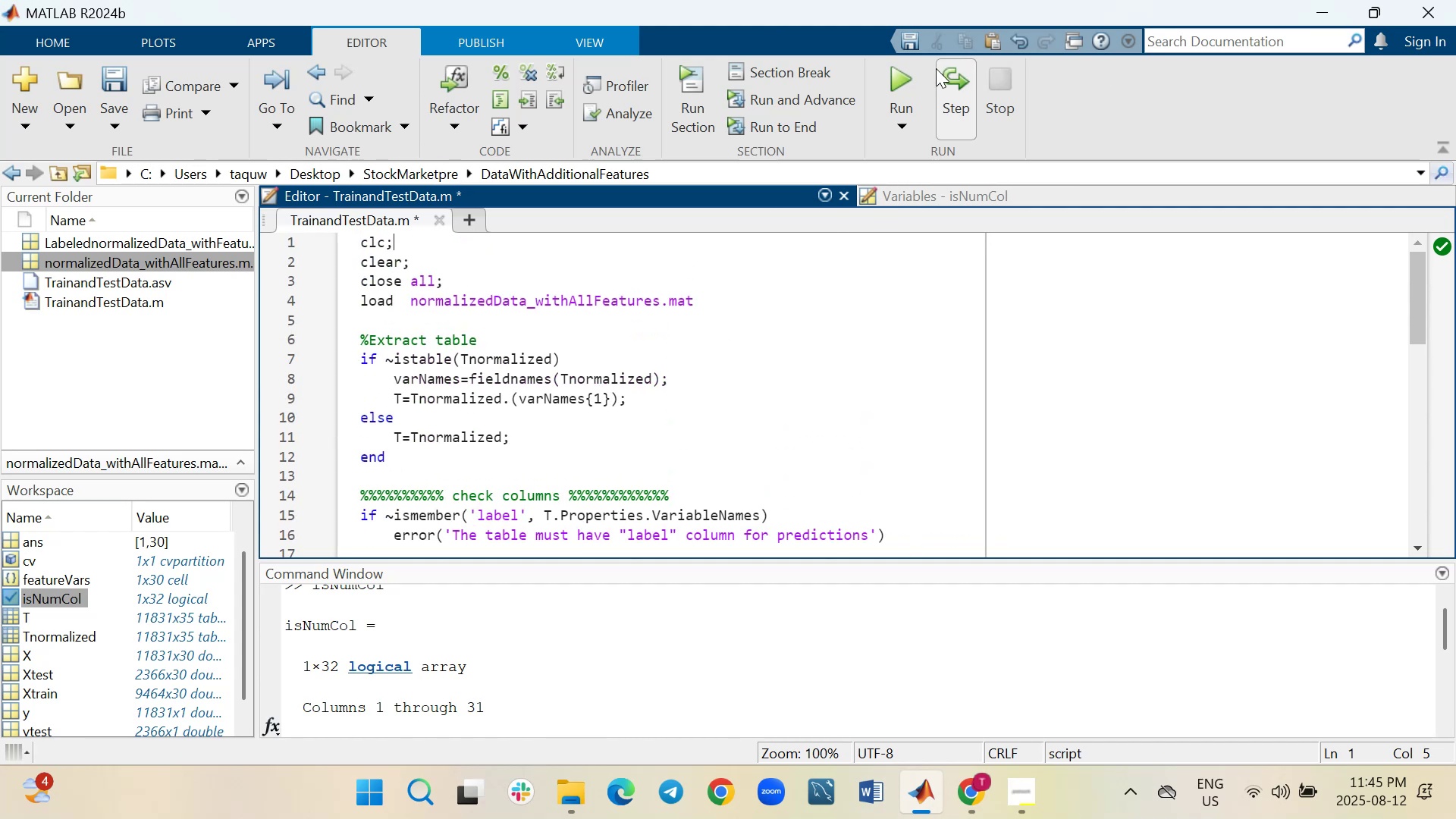 
left_click([913, 78])
 